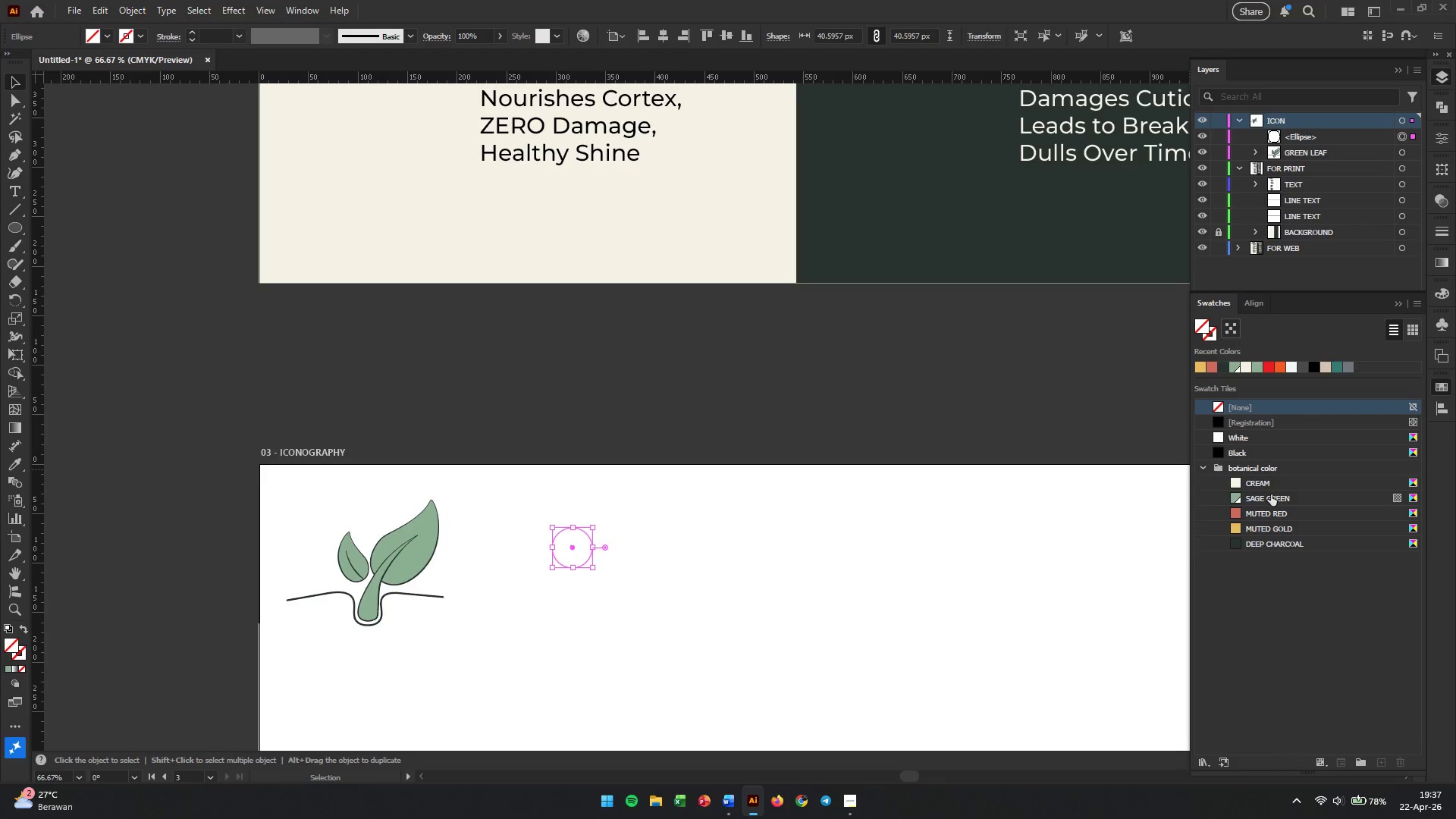 
left_click([1254, 505])
 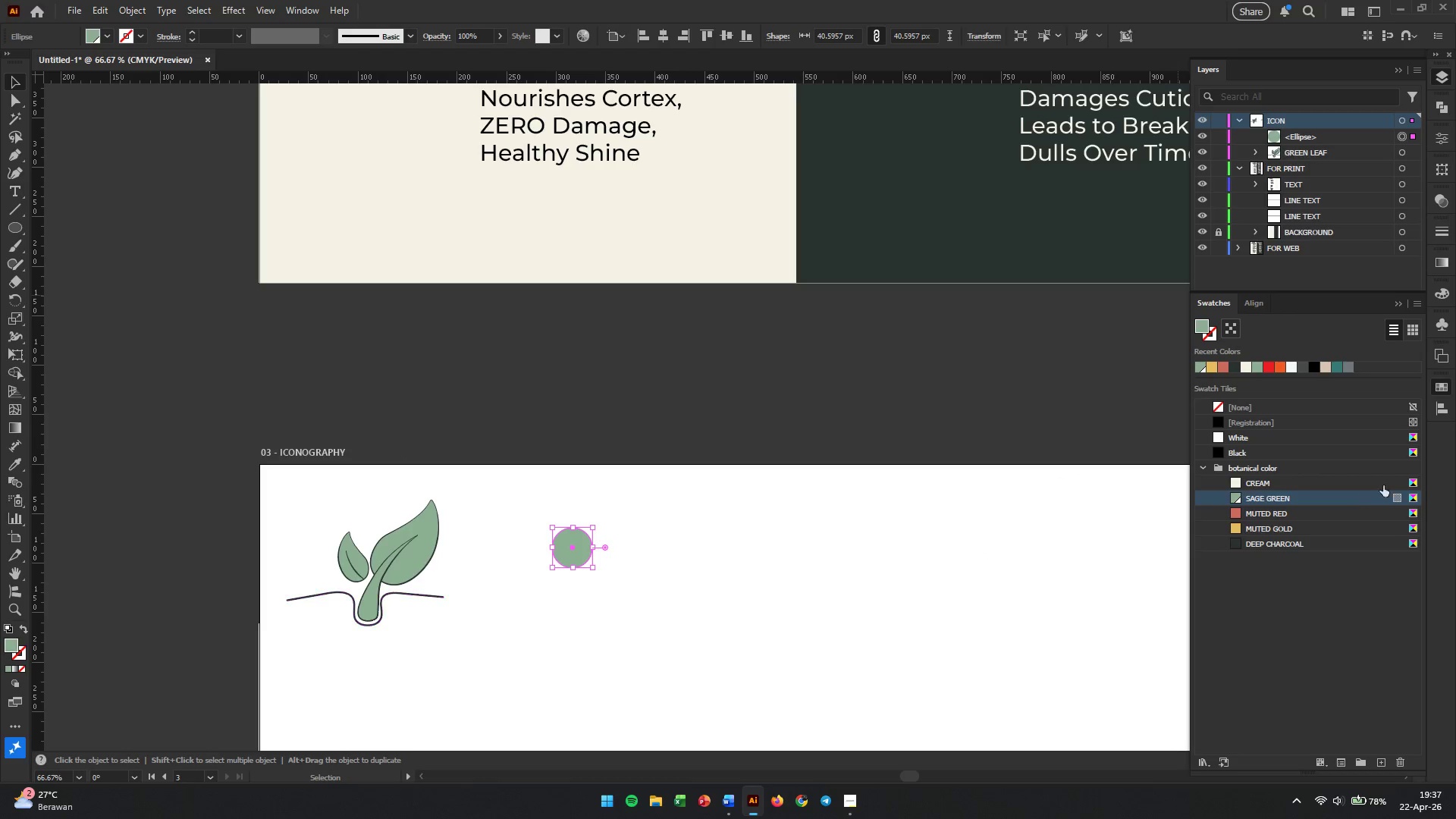 
wait(7.86)
 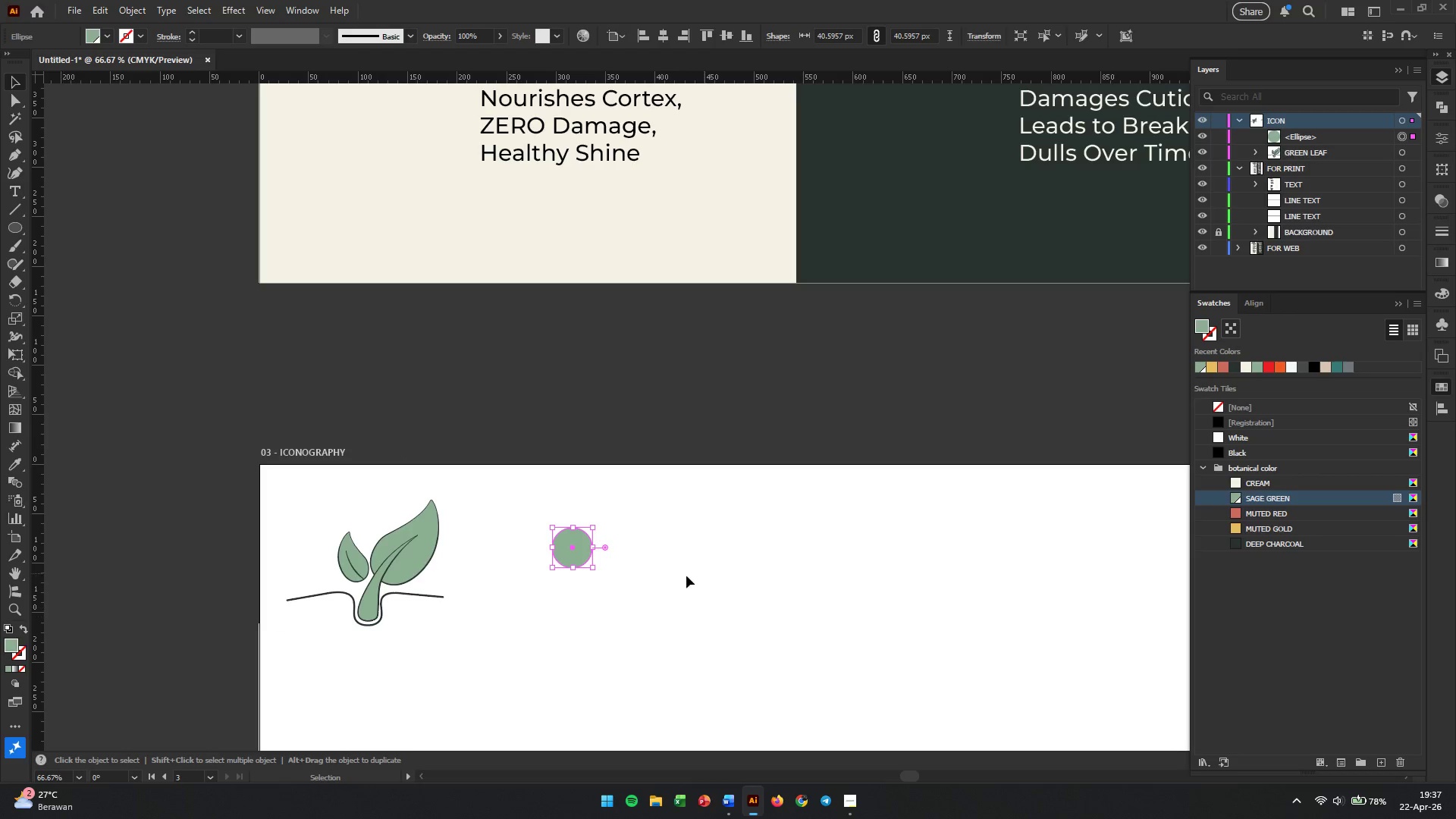 
left_click([1338, 368])
 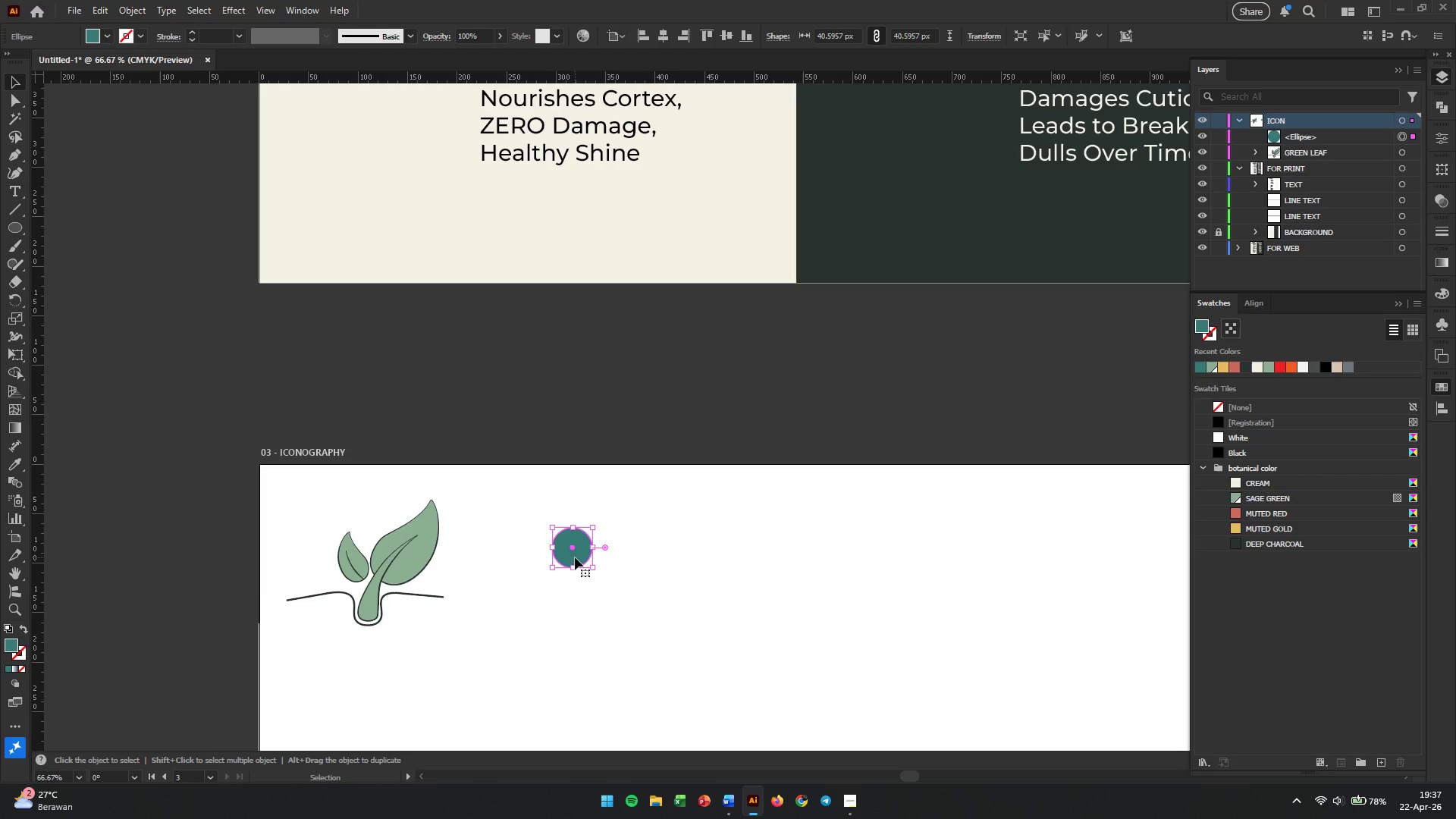 
left_click_drag(start_coordinate=[575, 557], to_coordinate=[418, 636])
 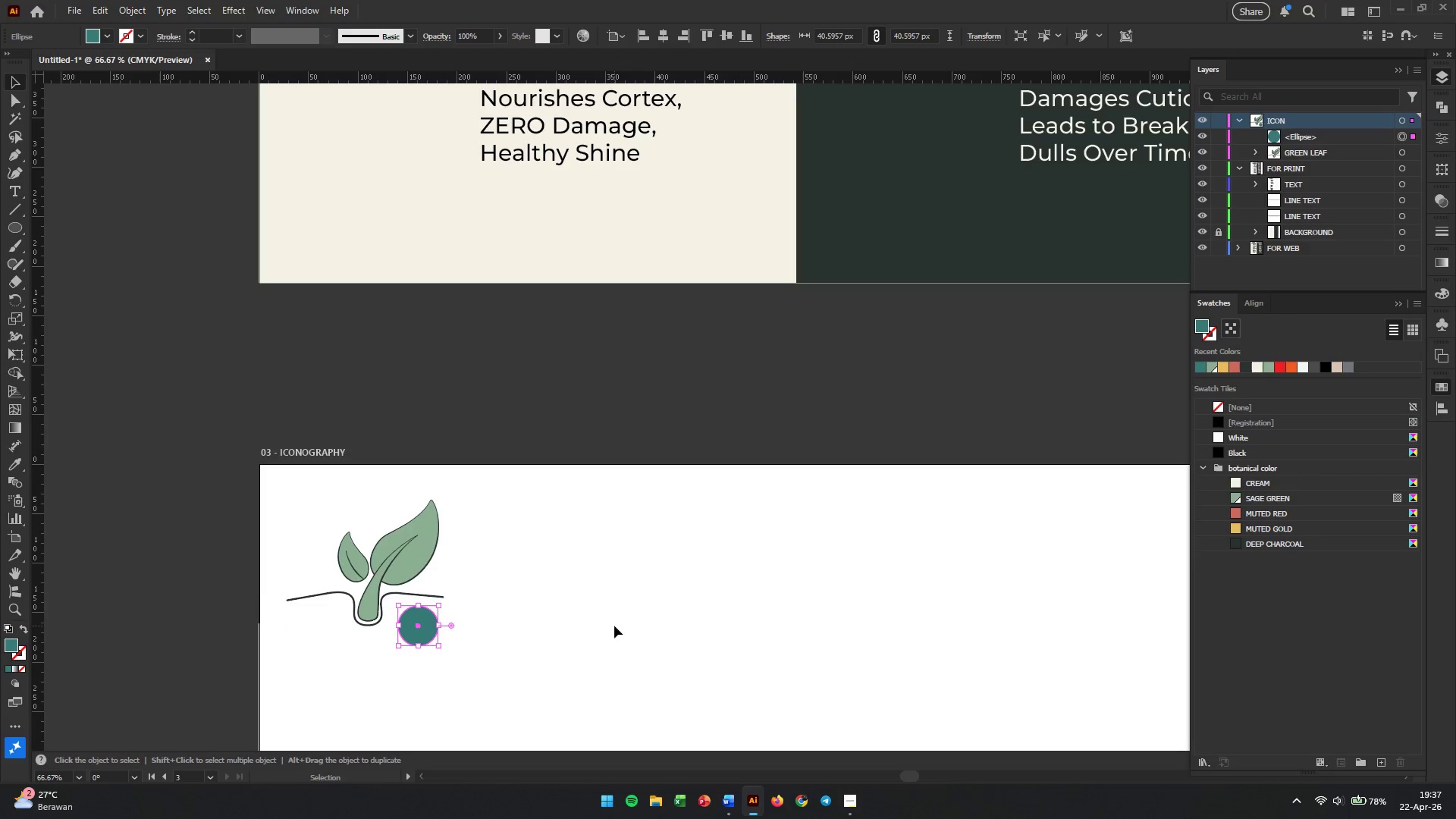 
left_click([619, 625])
 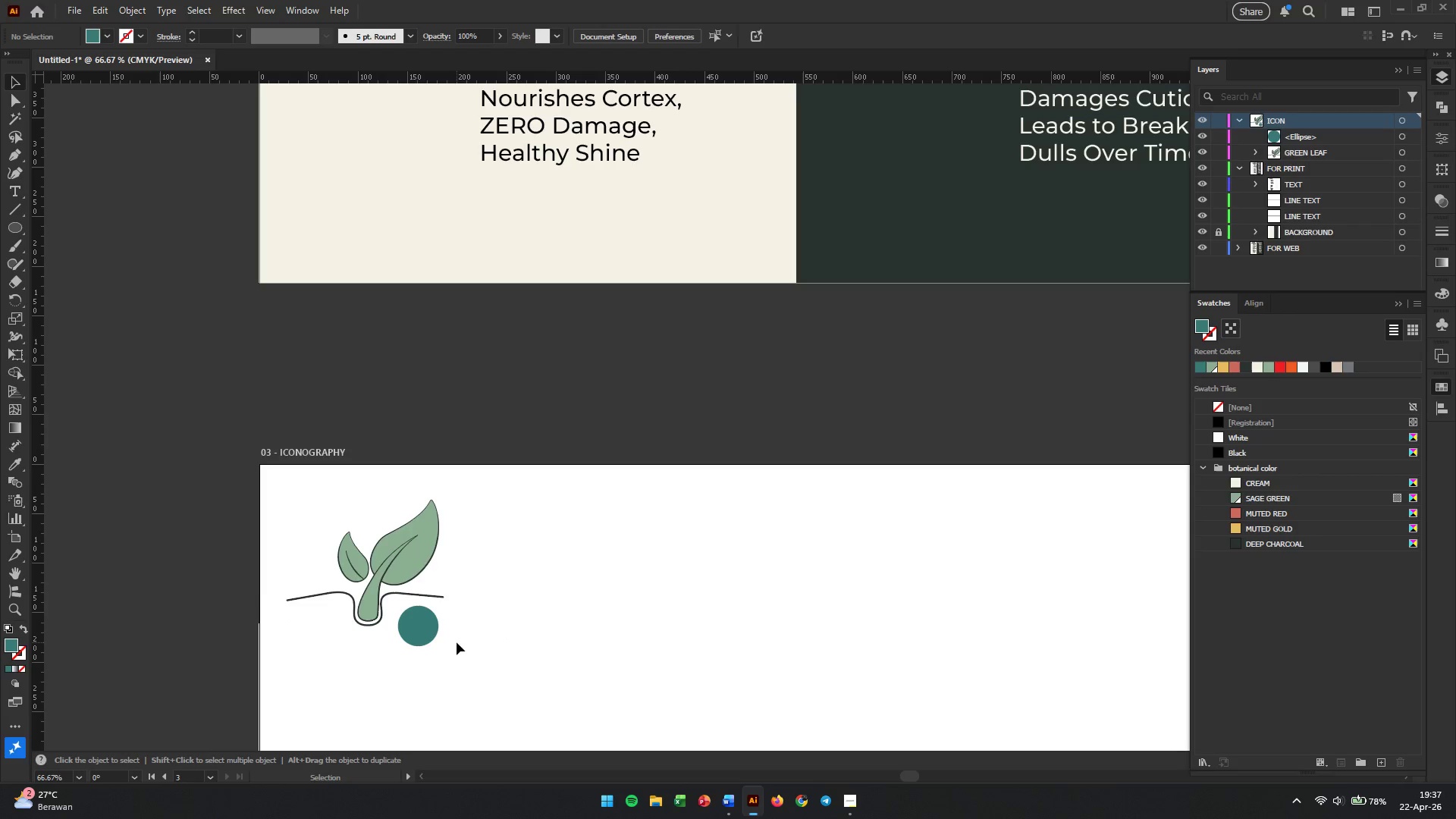 
hold_key(key=AltLeft, duration=0.62)
 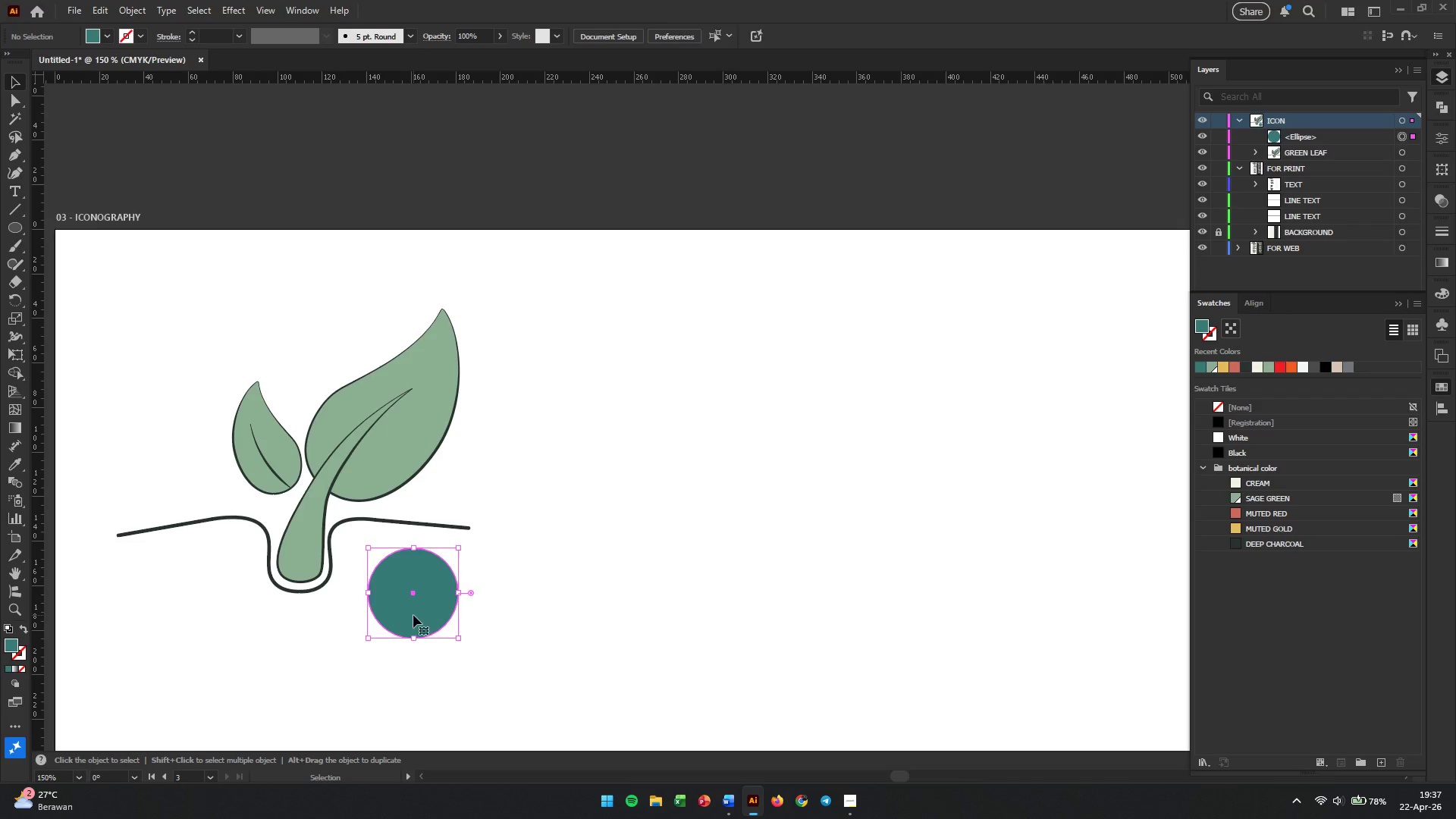 
left_click([413, 615])
 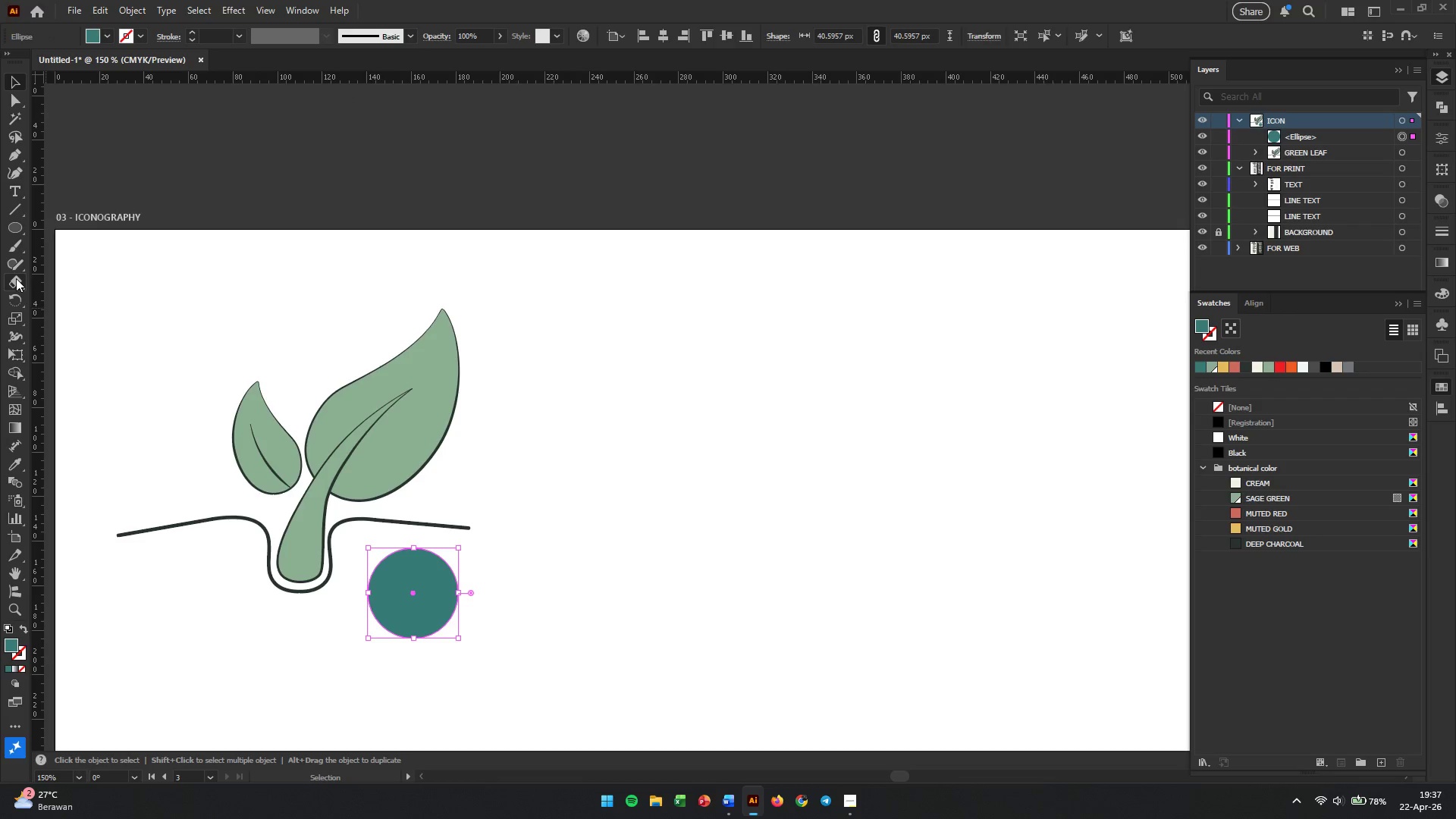 
scroll: coordinate [422, 652], scroll_direction: up, amount: 2.0
 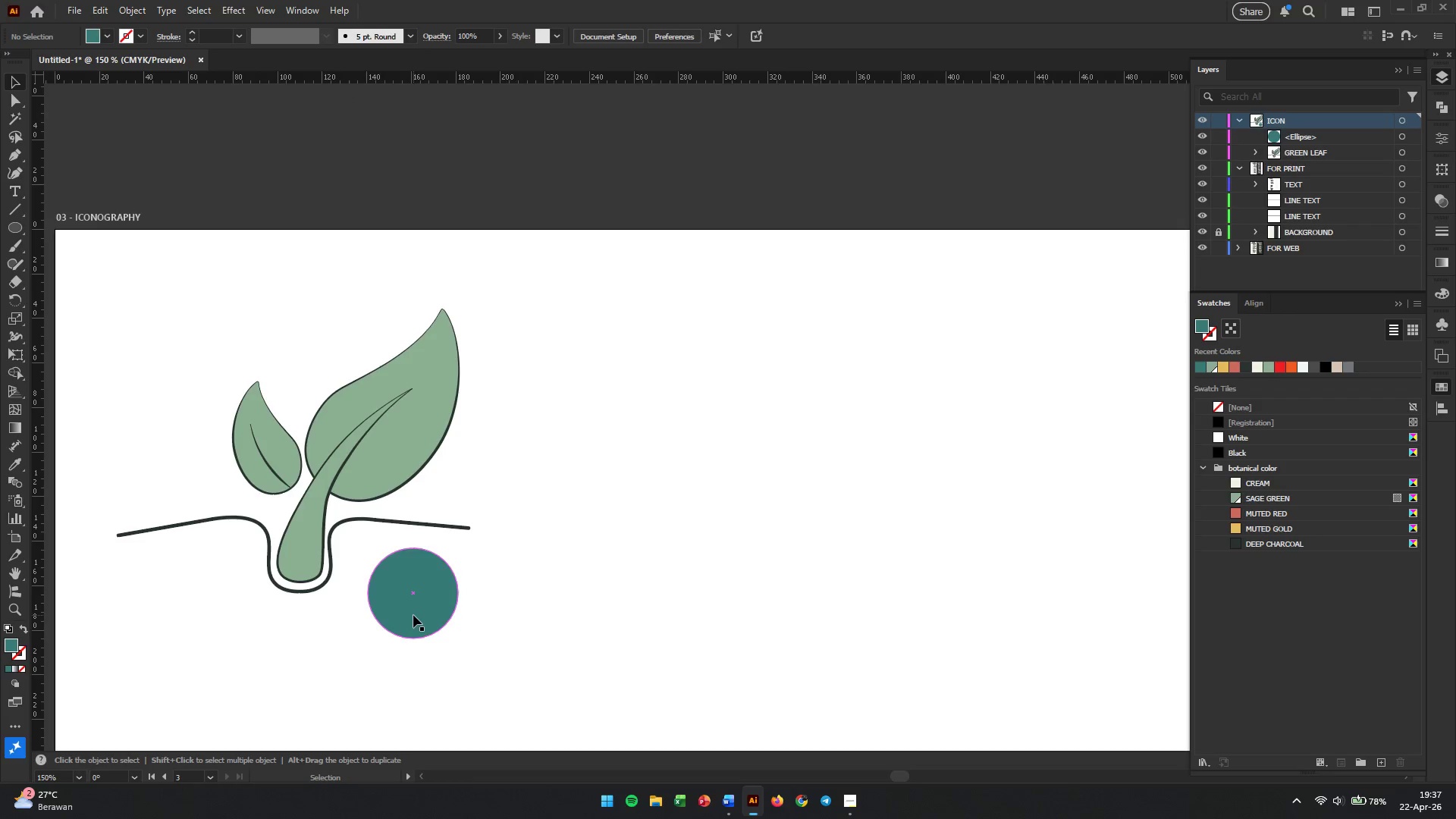 
left_click([15, 214])
 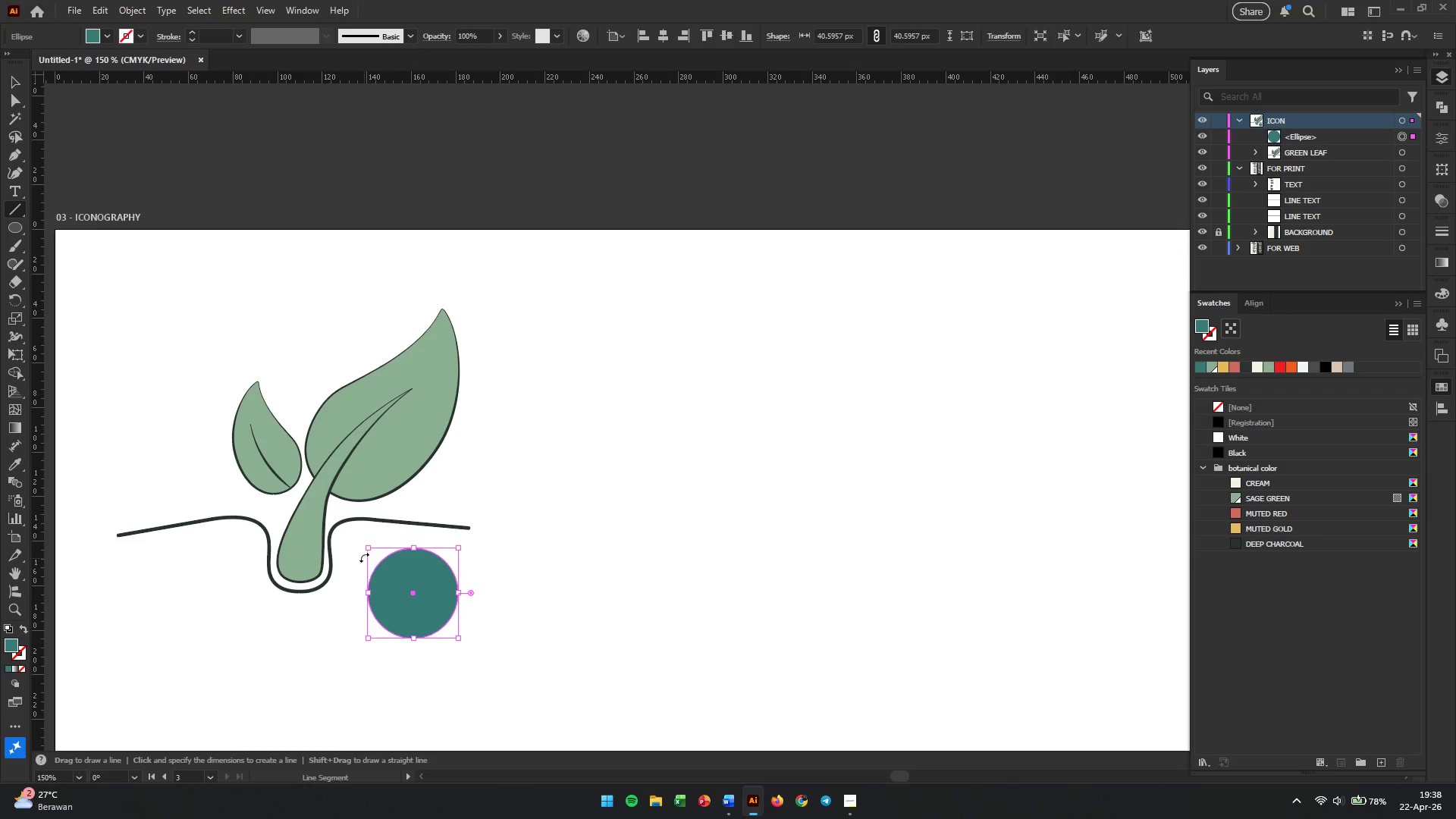 
hold_key(key=AltLeft, duration=0.34)
 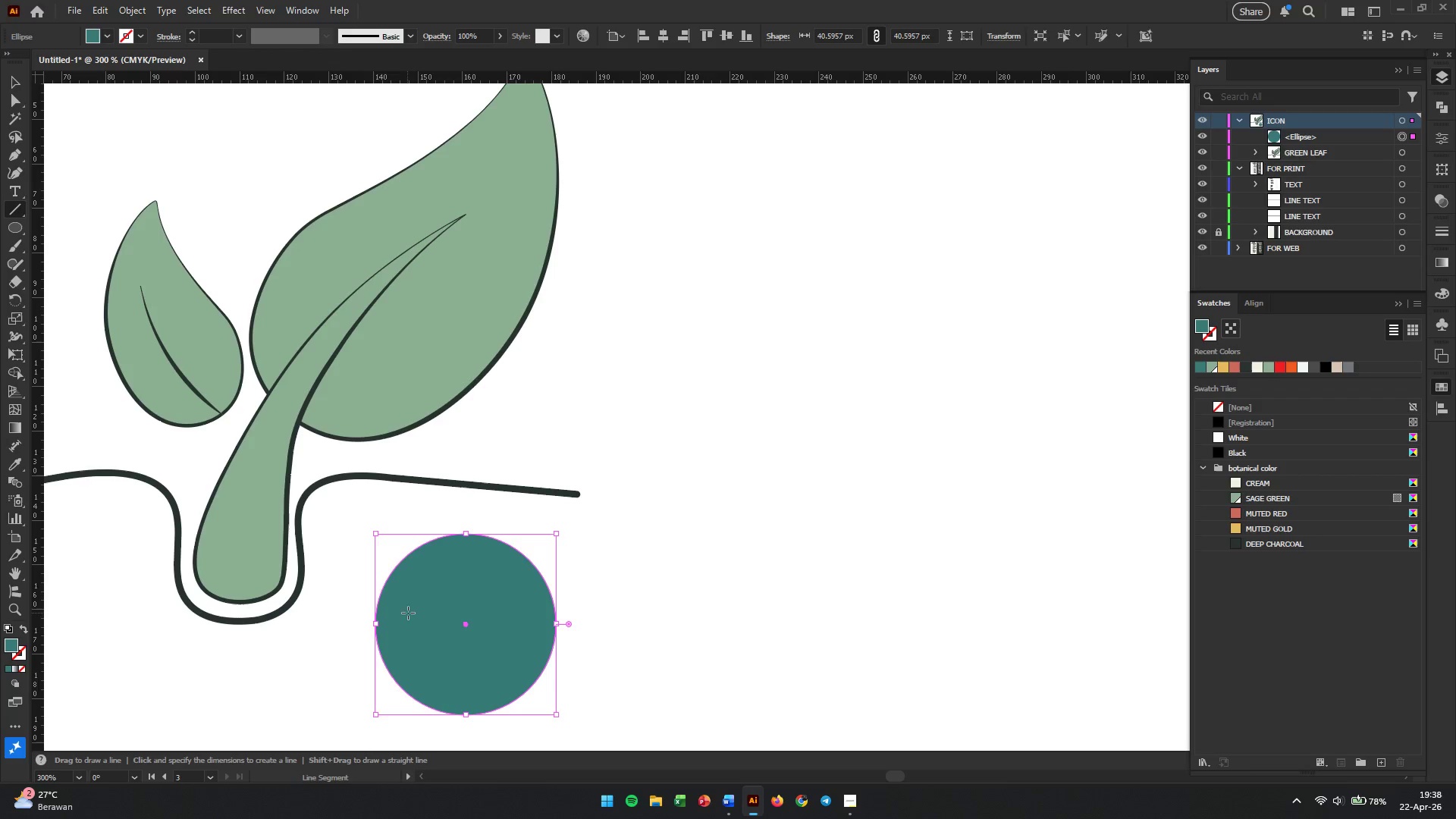 
left_click([414, 629])
 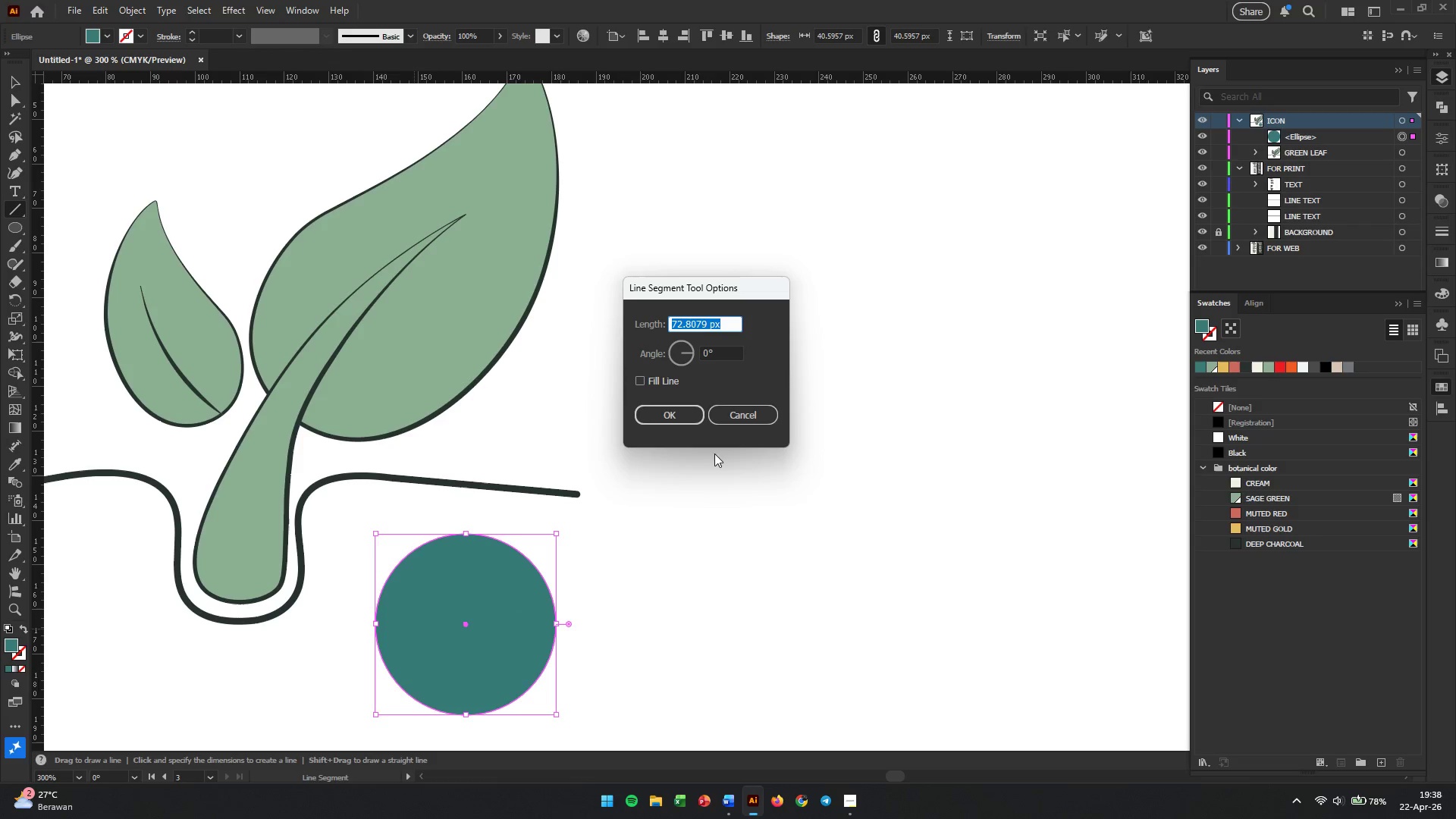 
left_click([756, 406])
 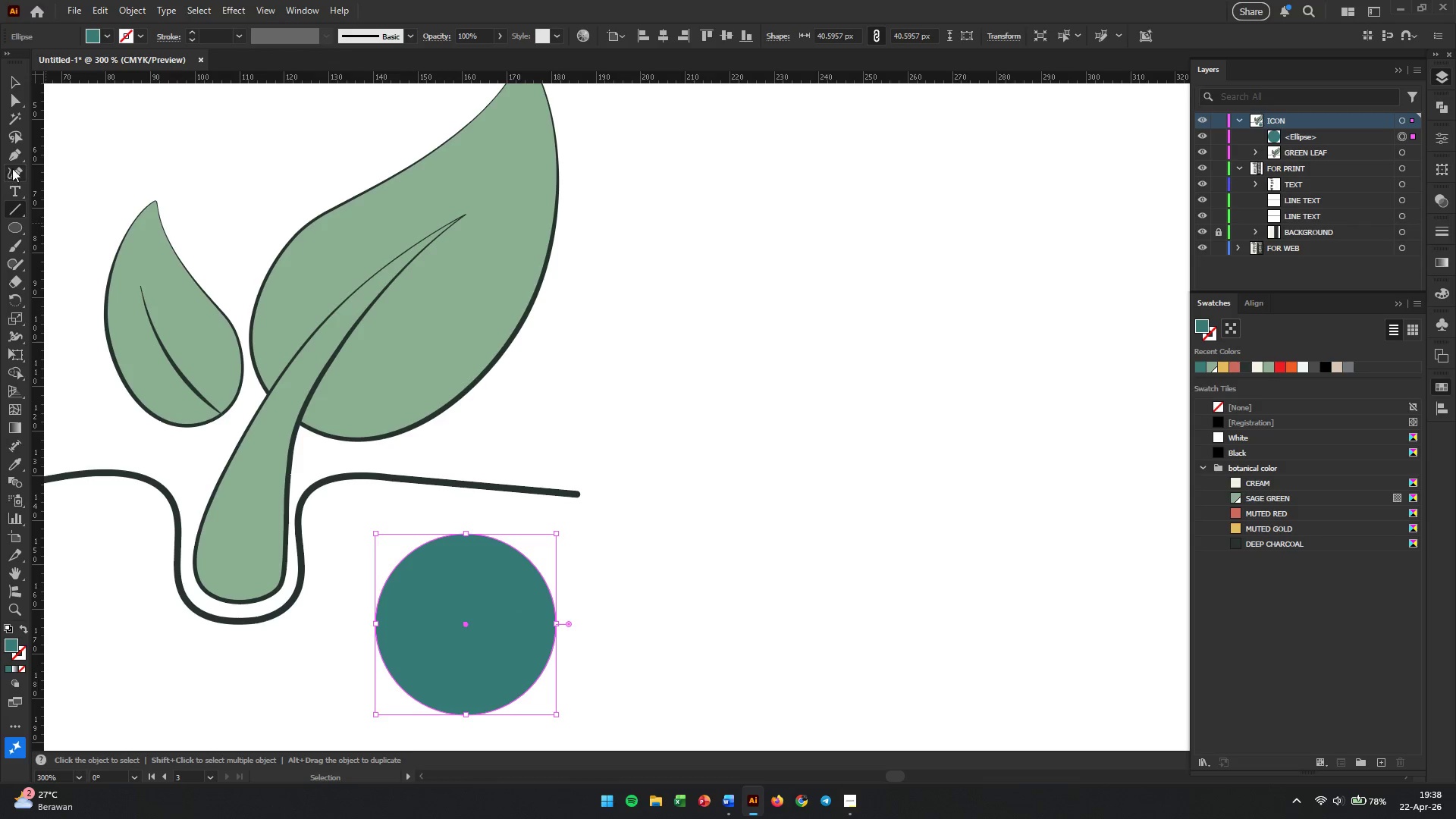 
scroll: coordinate [360, 562], scroll_direction: up, amount: 2.0
 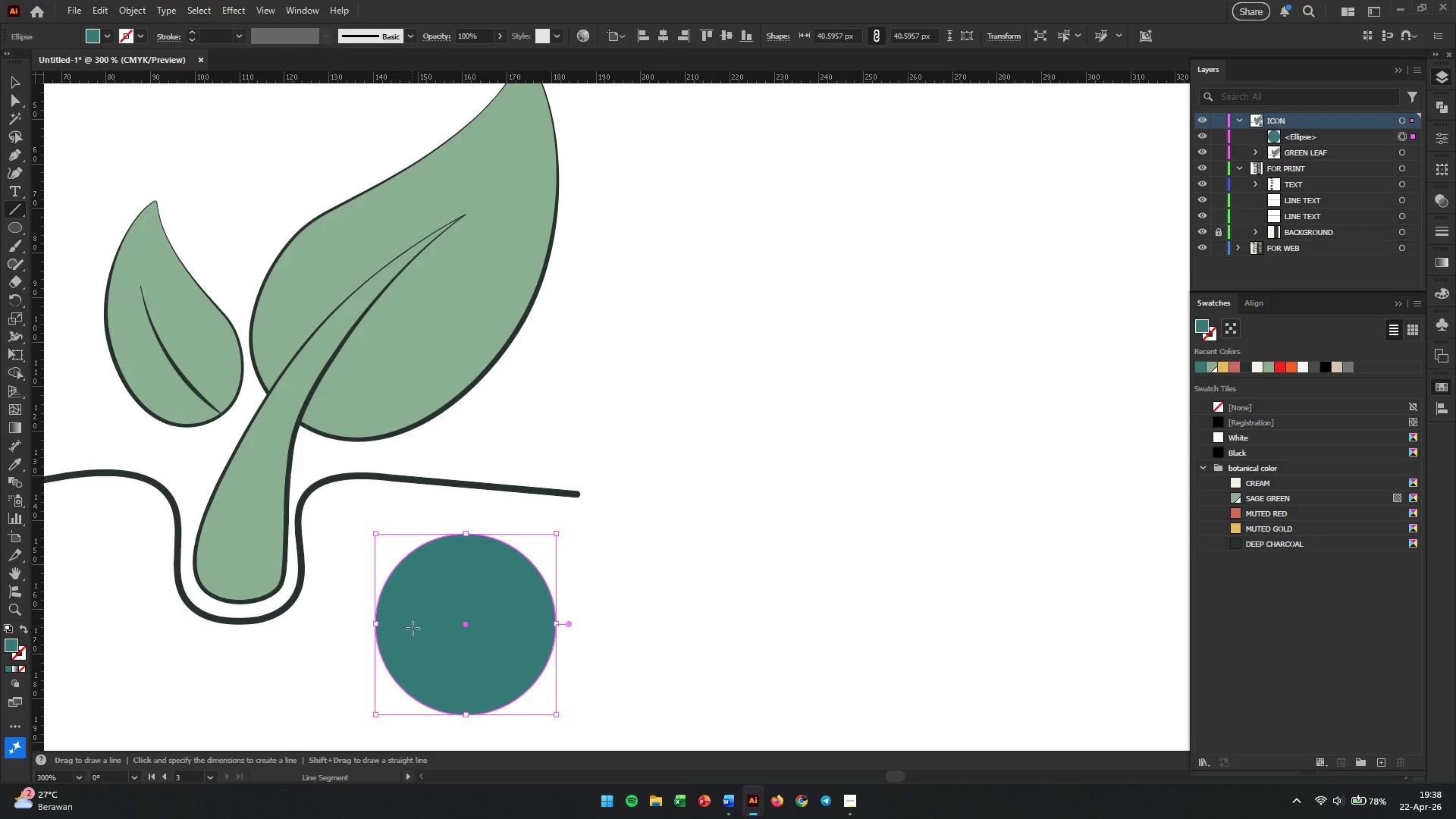 
left_click([17, 156])
 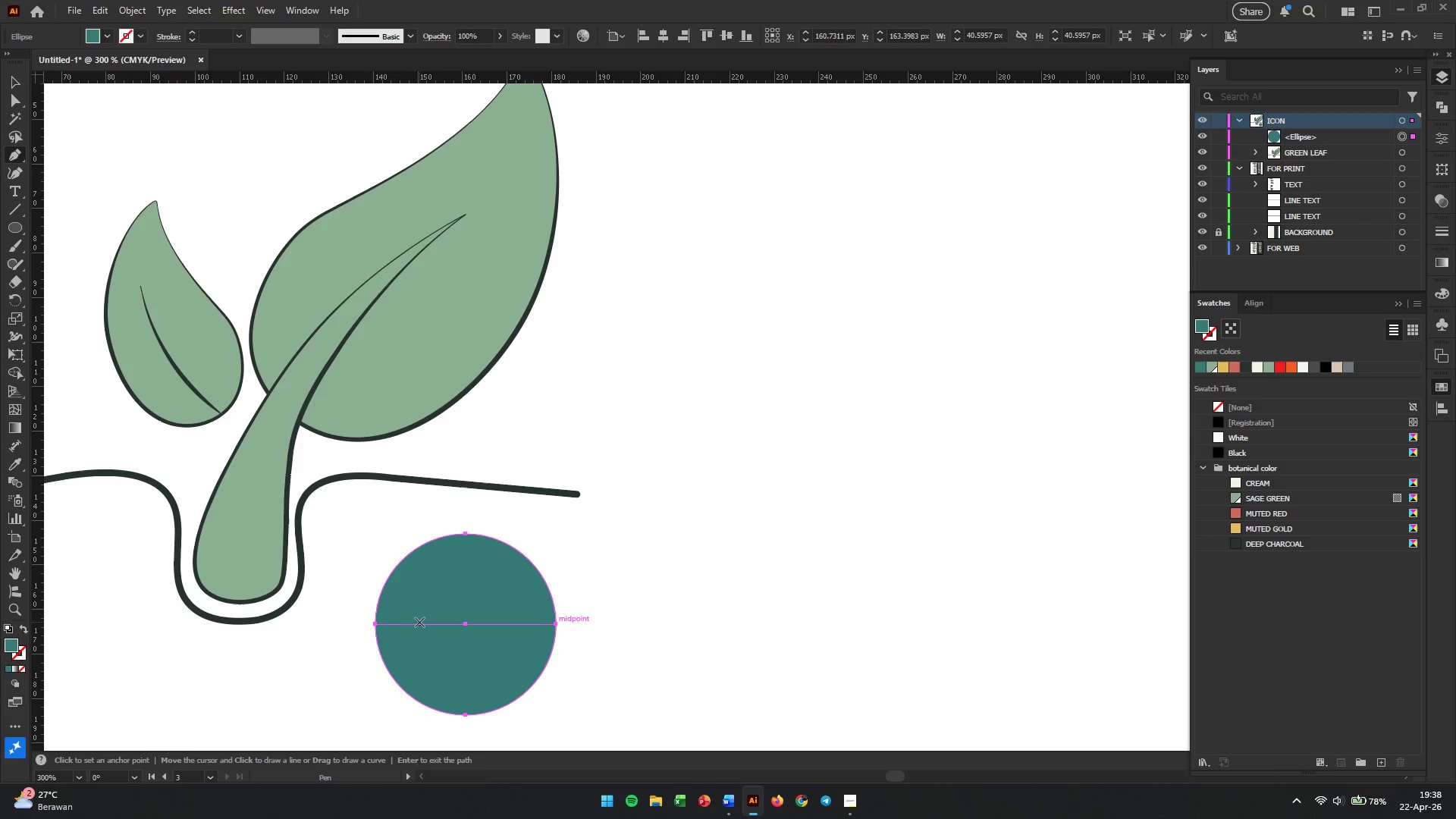 
left_click_drag(start_coordinate=[419, 622], to_coordinate=[444, 654])
 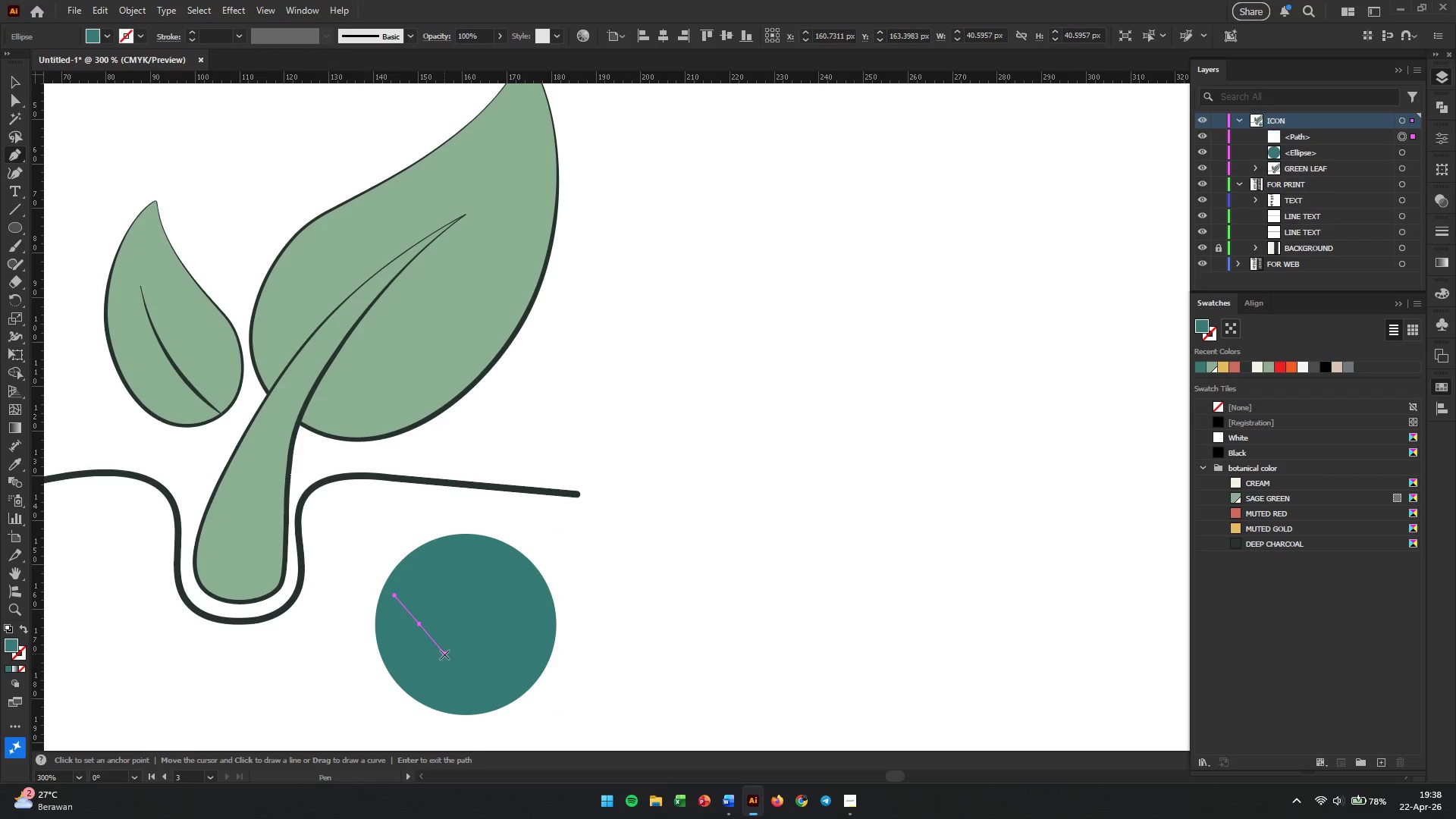 
key(Control+ControlLeft)
 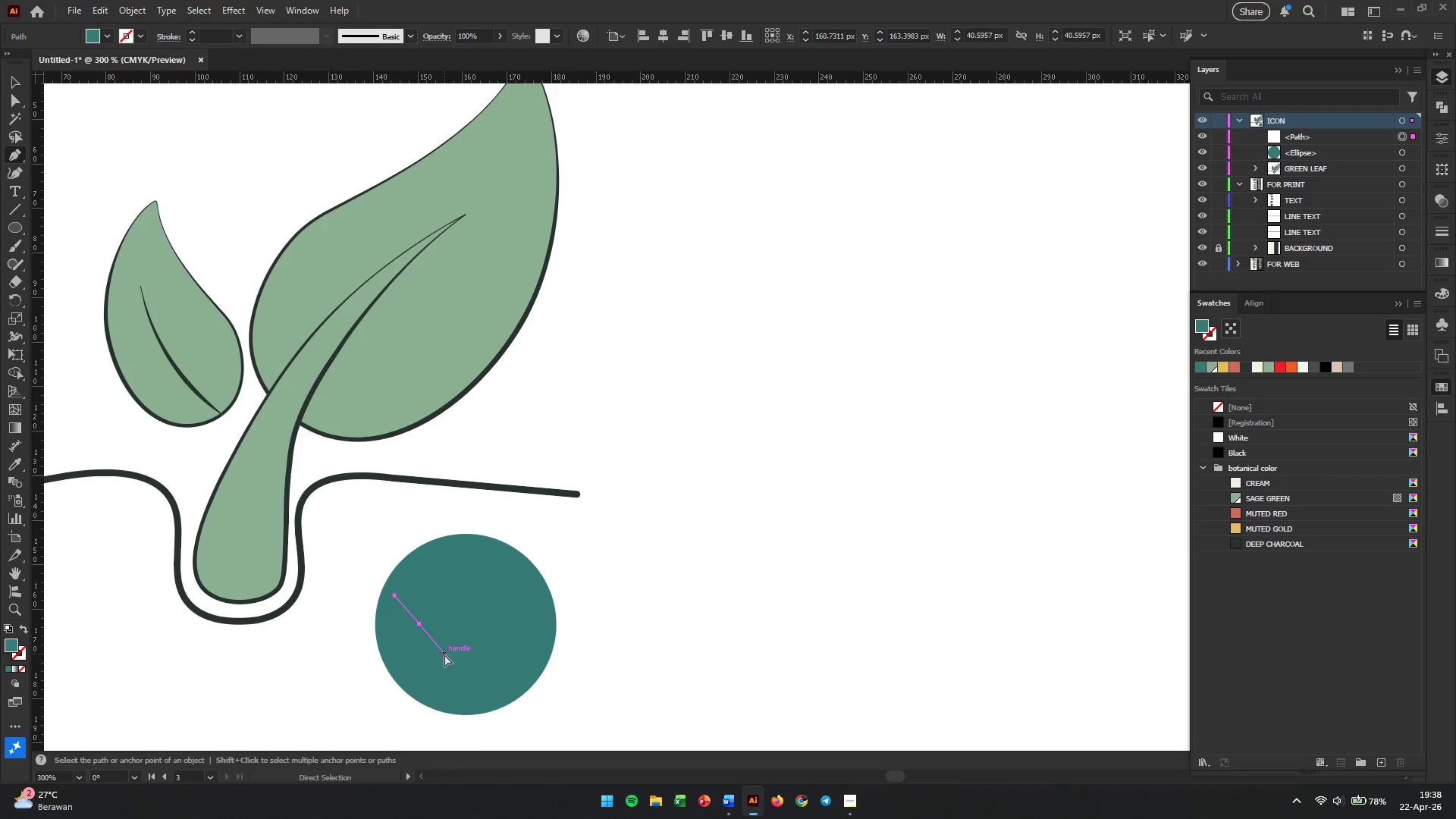 
key(Control+Z)
 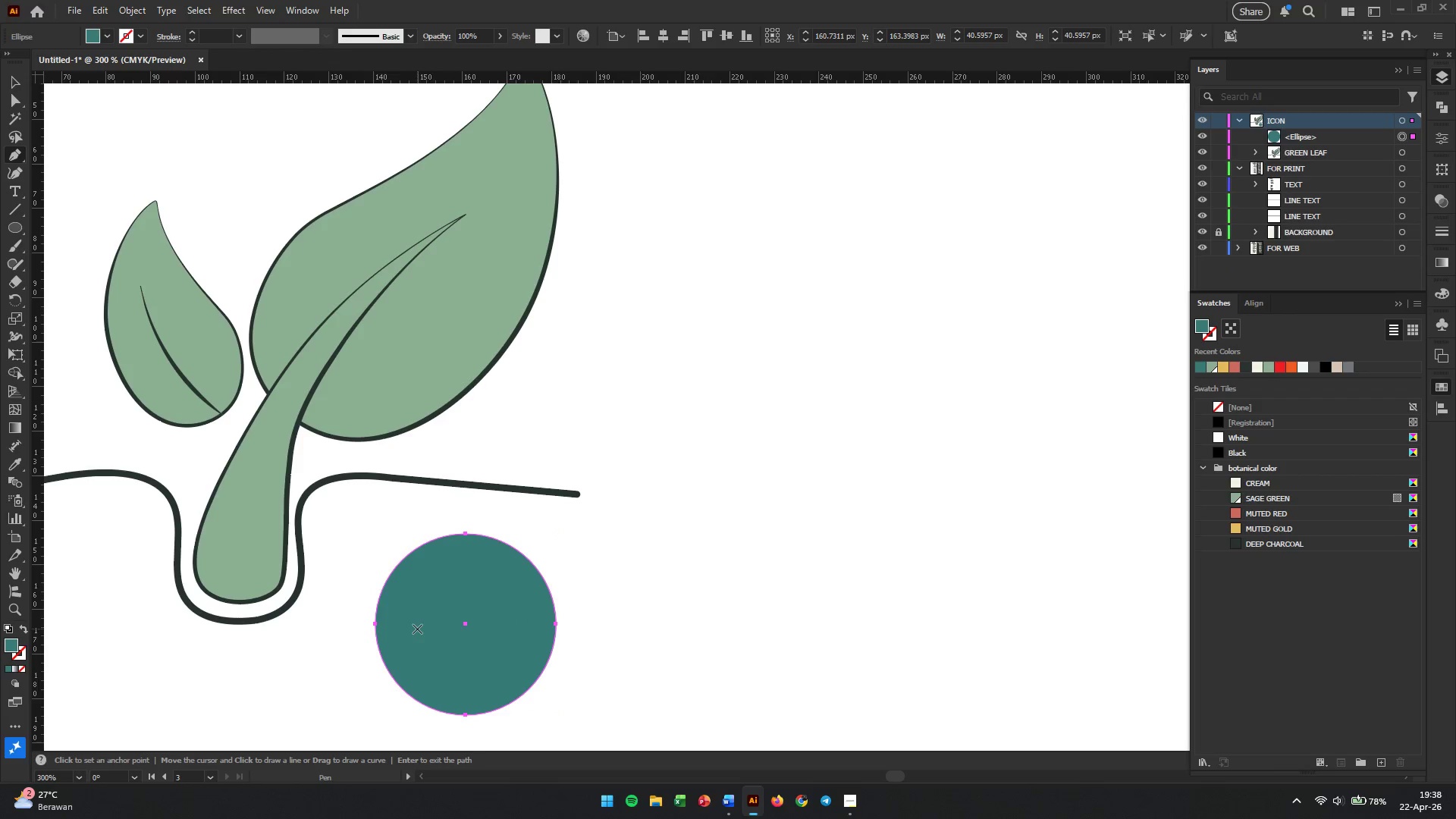 
left_click([416, 625])
 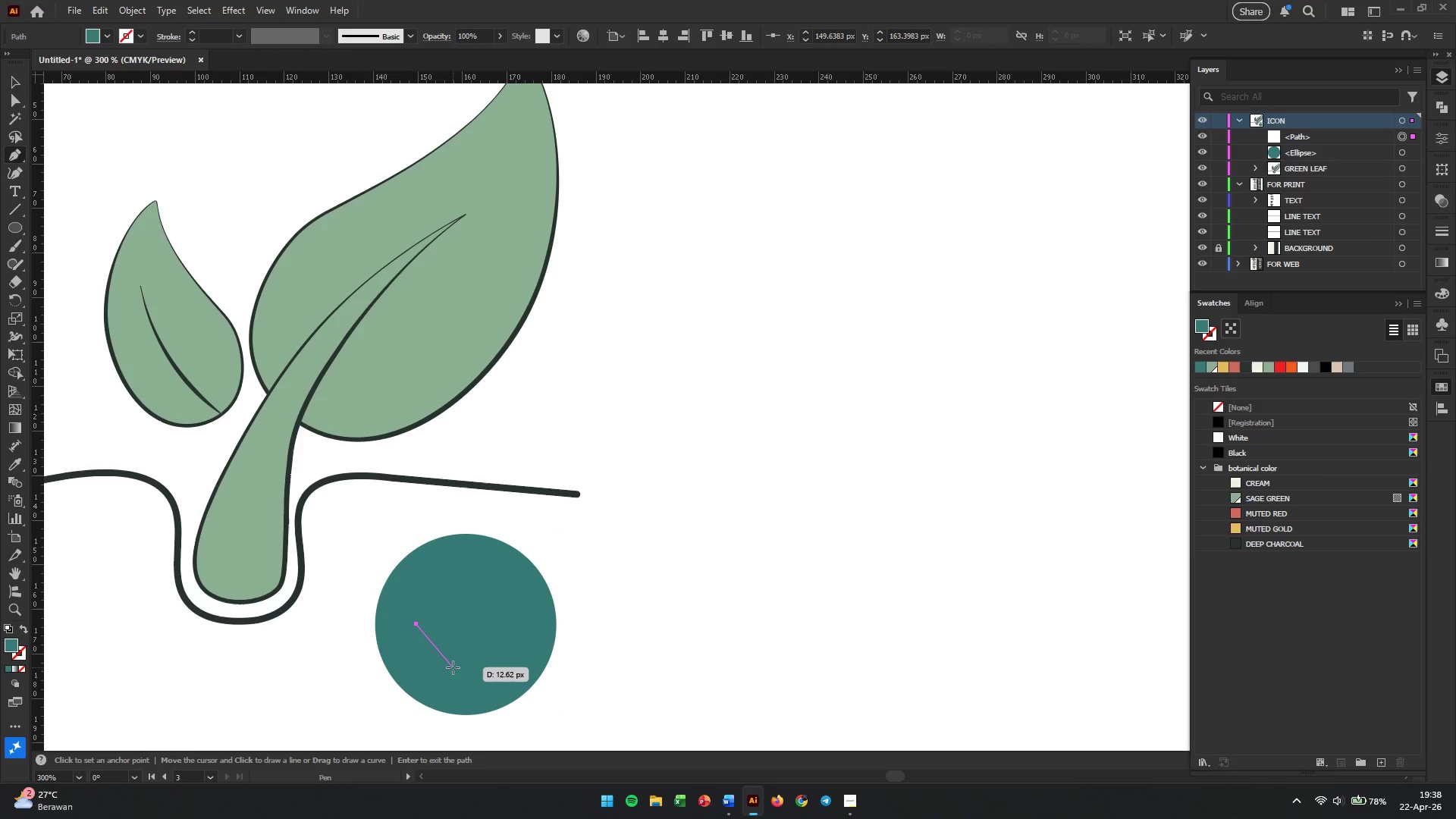 
left_click([453, 667])
 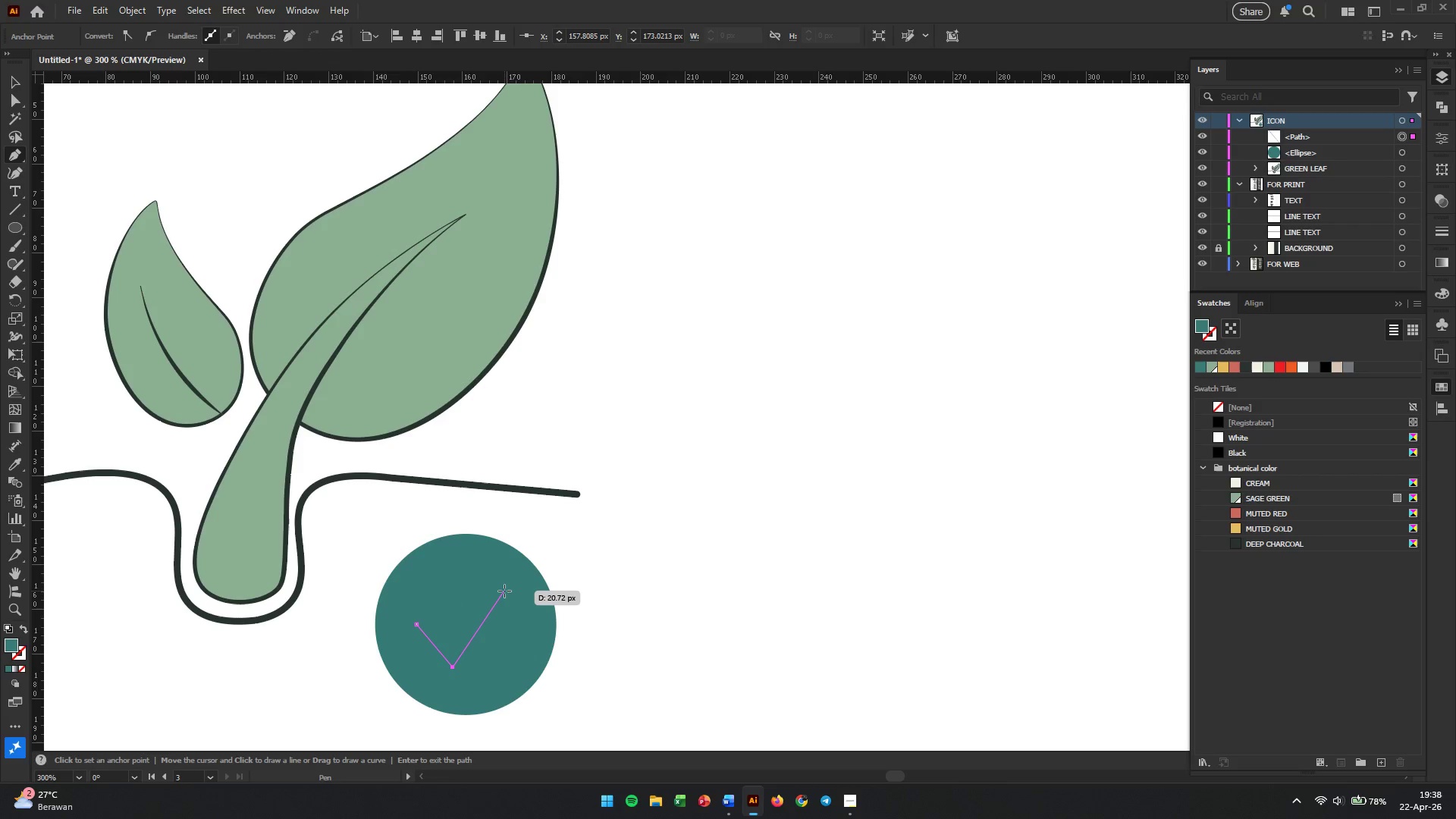 
left_click([504, 591])
 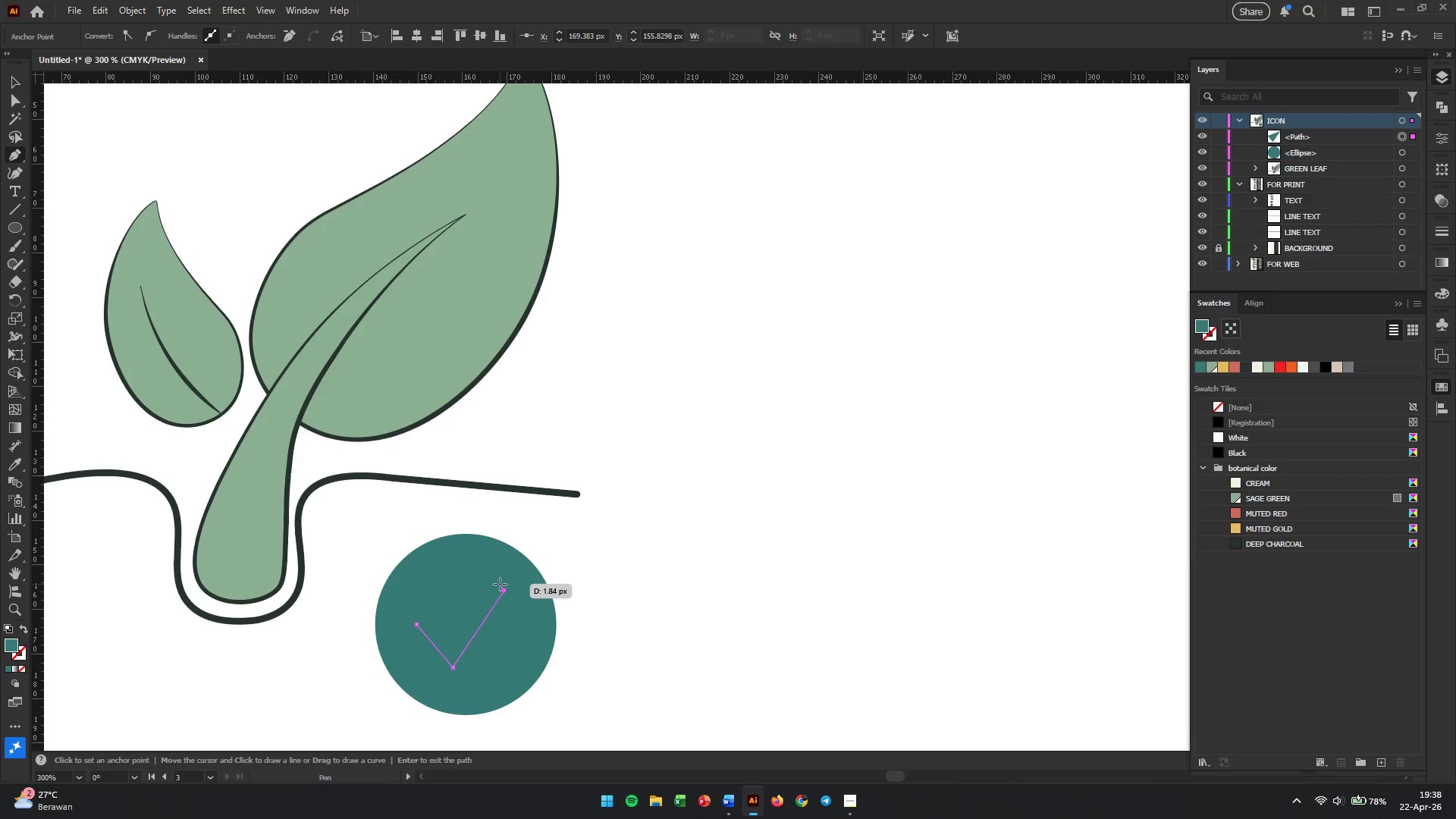 
key(Escape)
 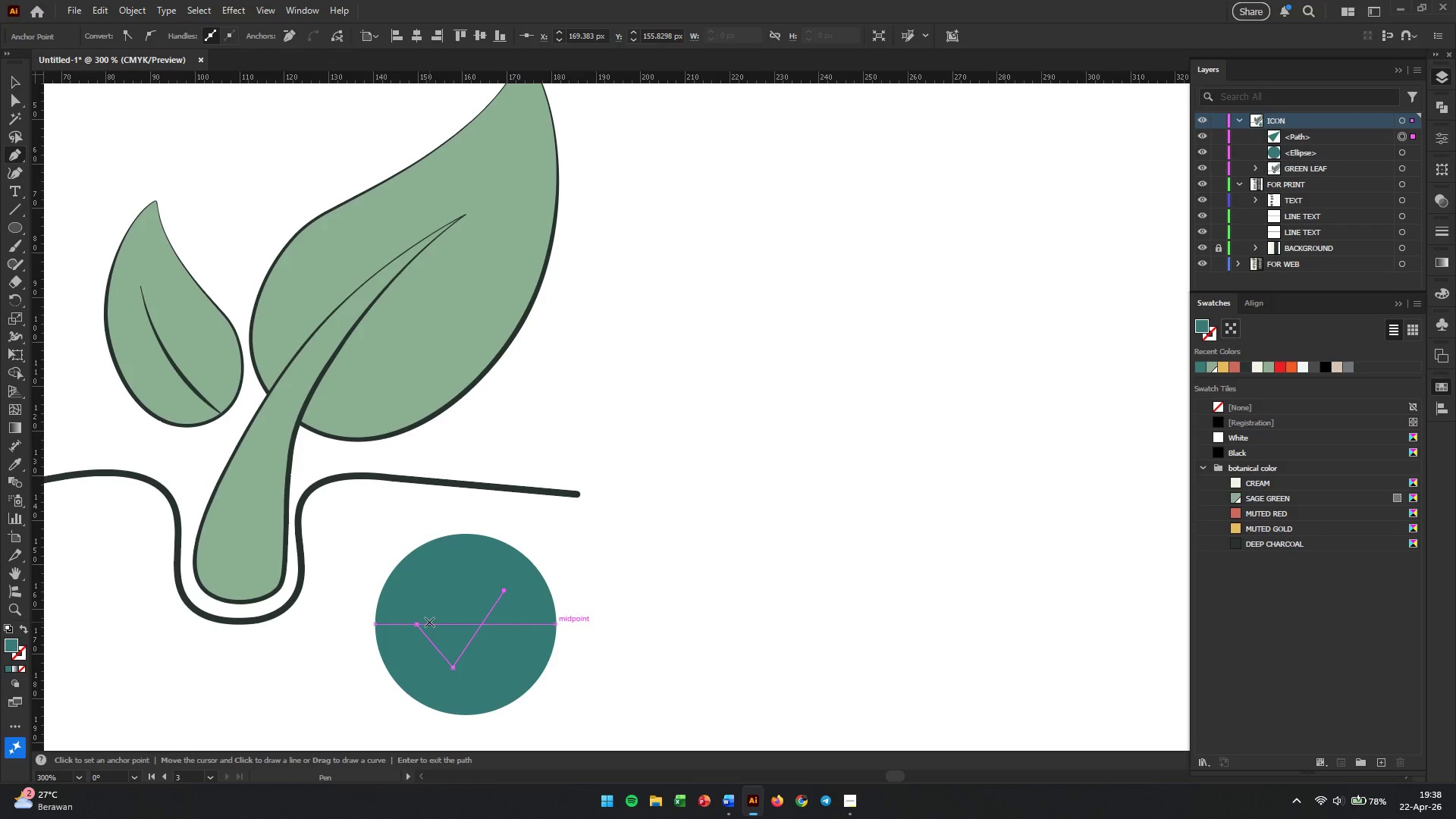 
key(V)
 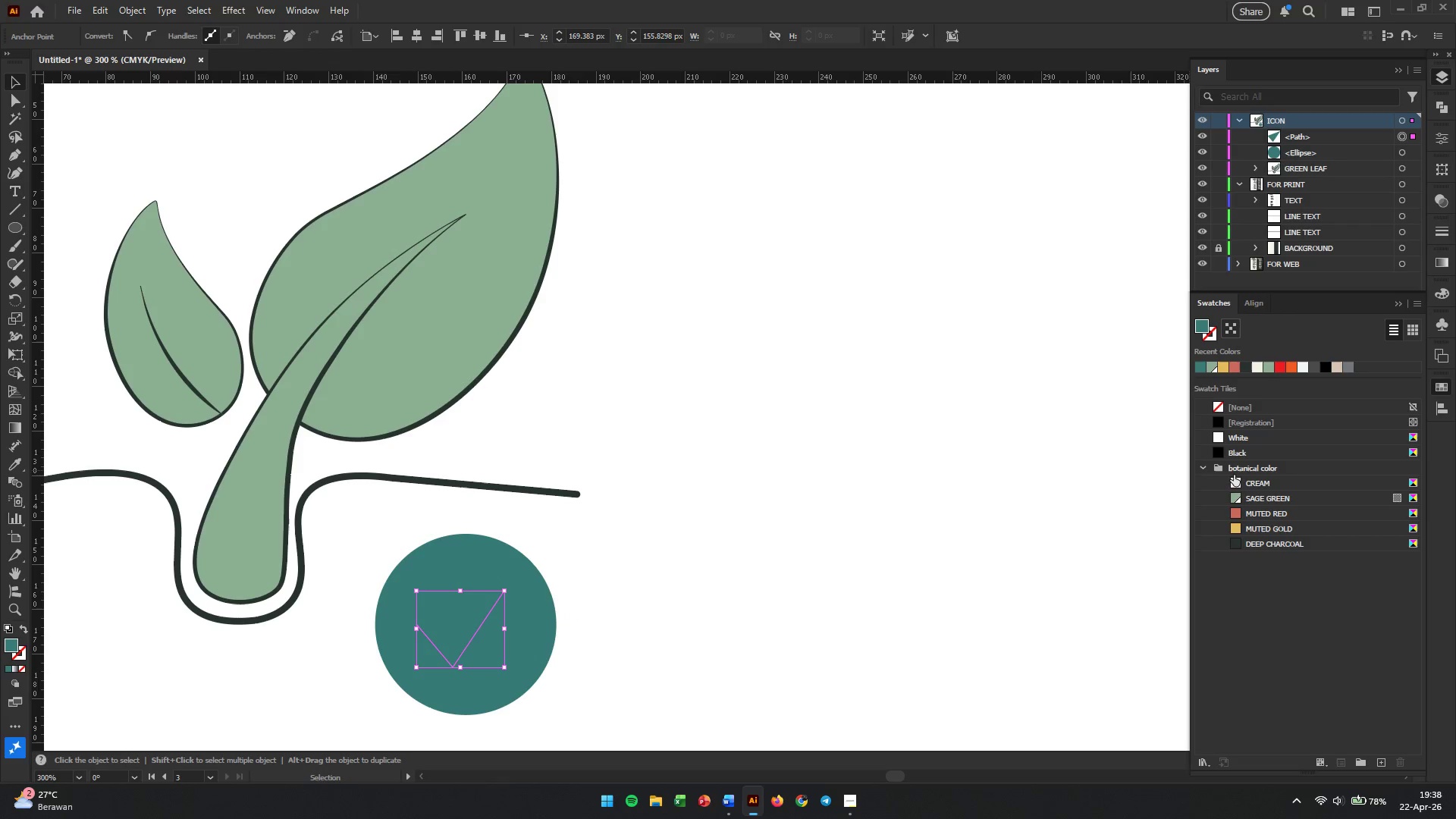 
left_click([1235, 482])
 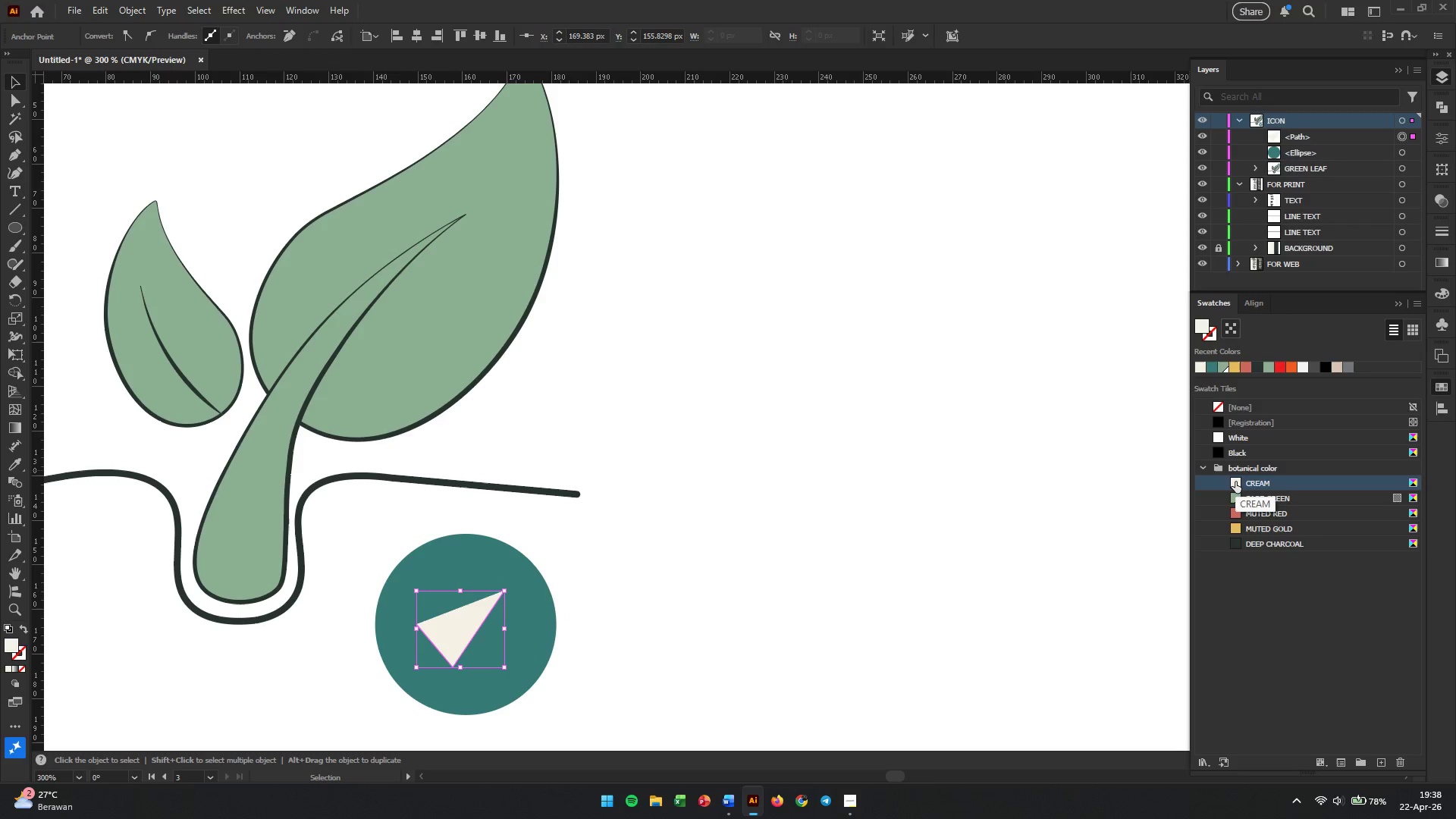 
key(Control+ControlLeft)
 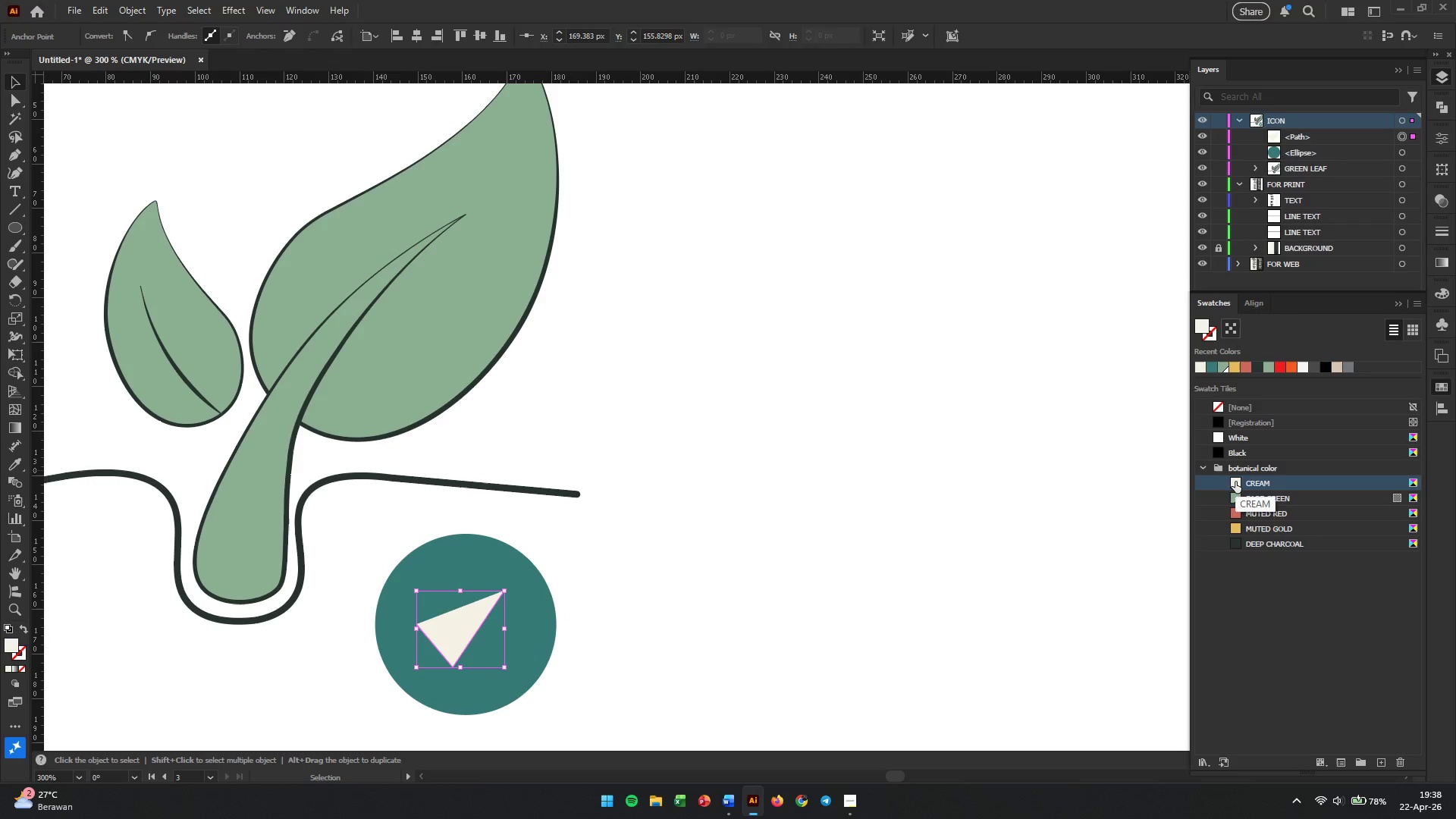 
key(Control+Z)
 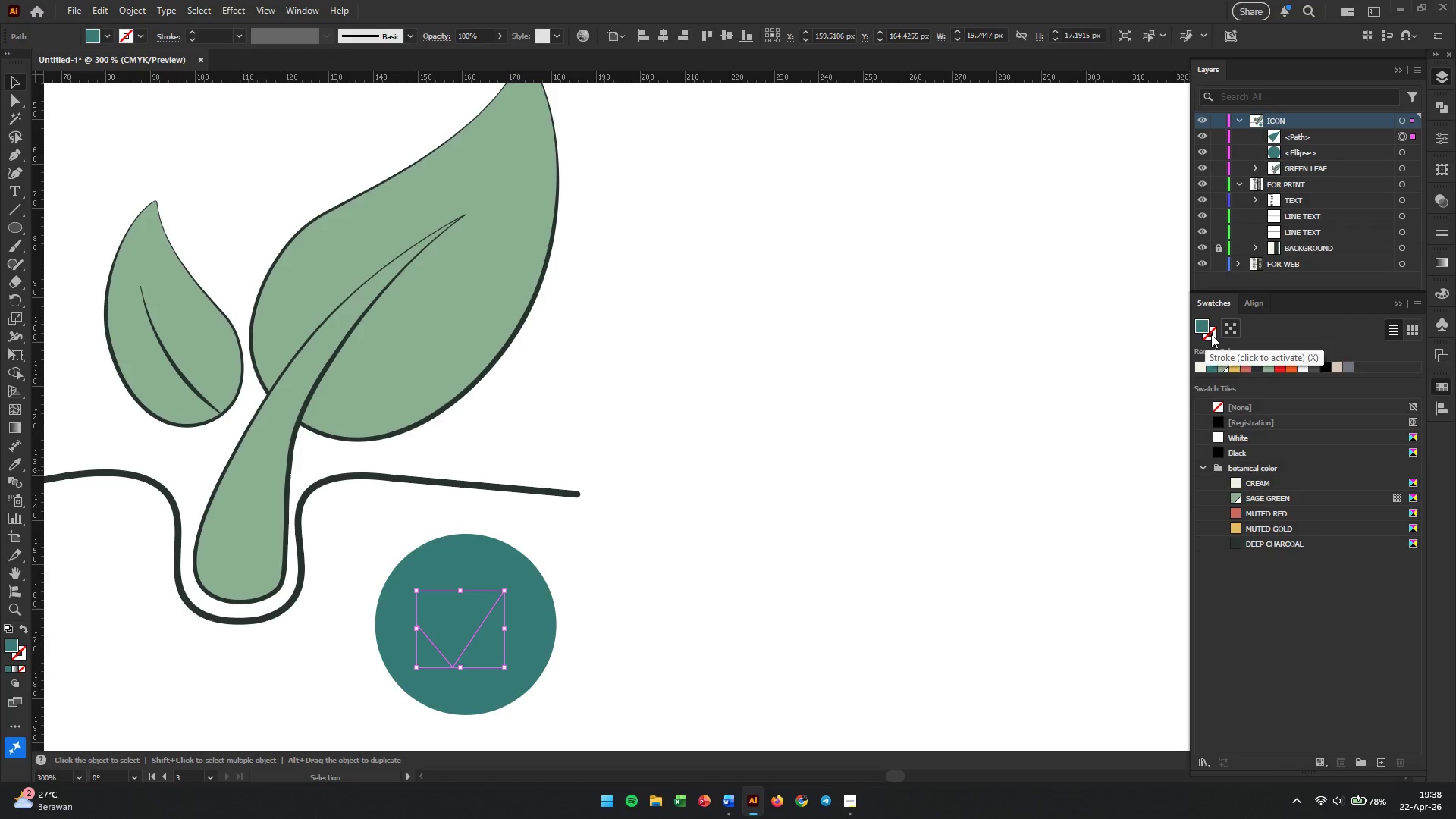 
left_click([1213, 334])
 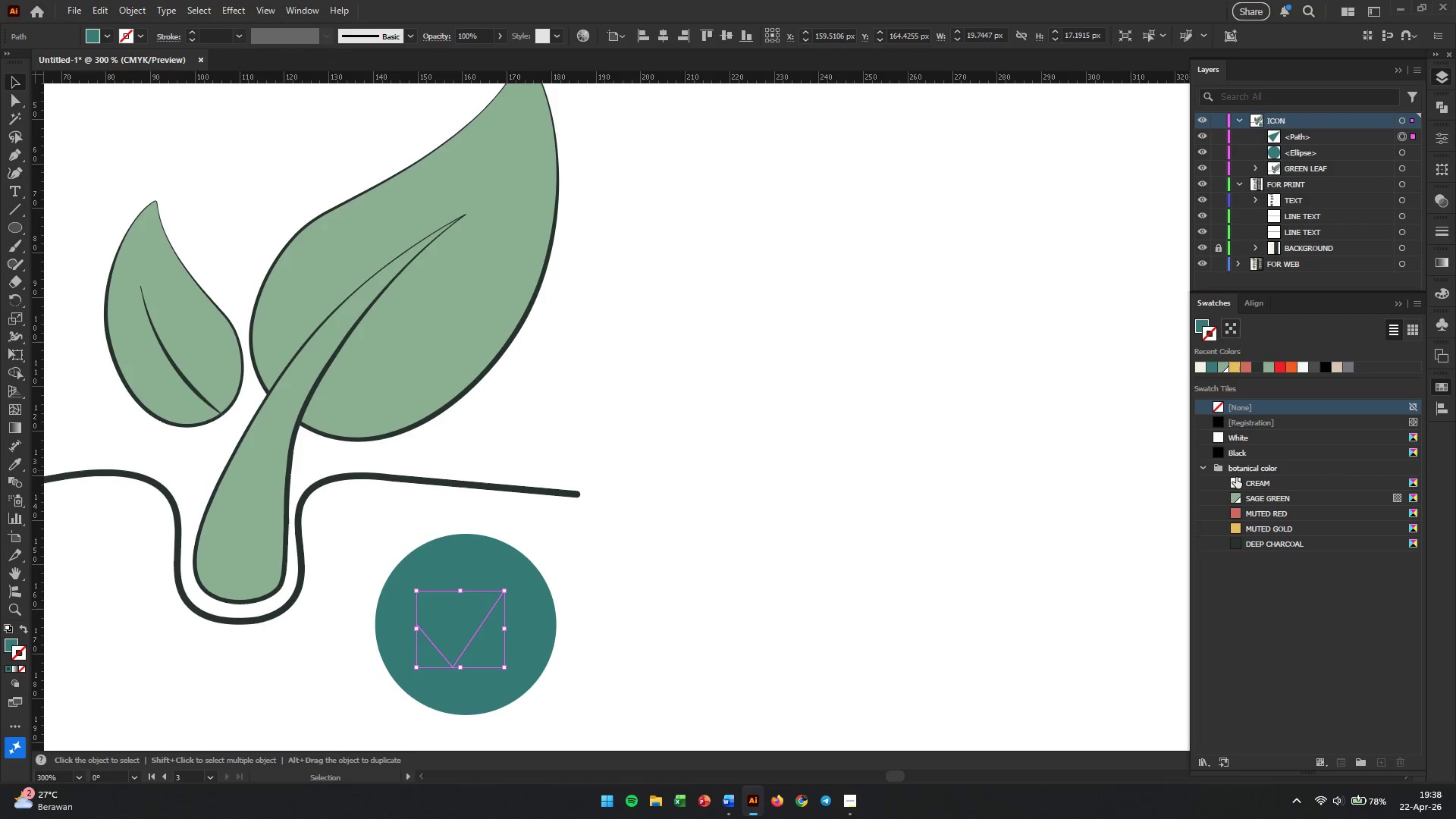 
left_click([1236, 479])
 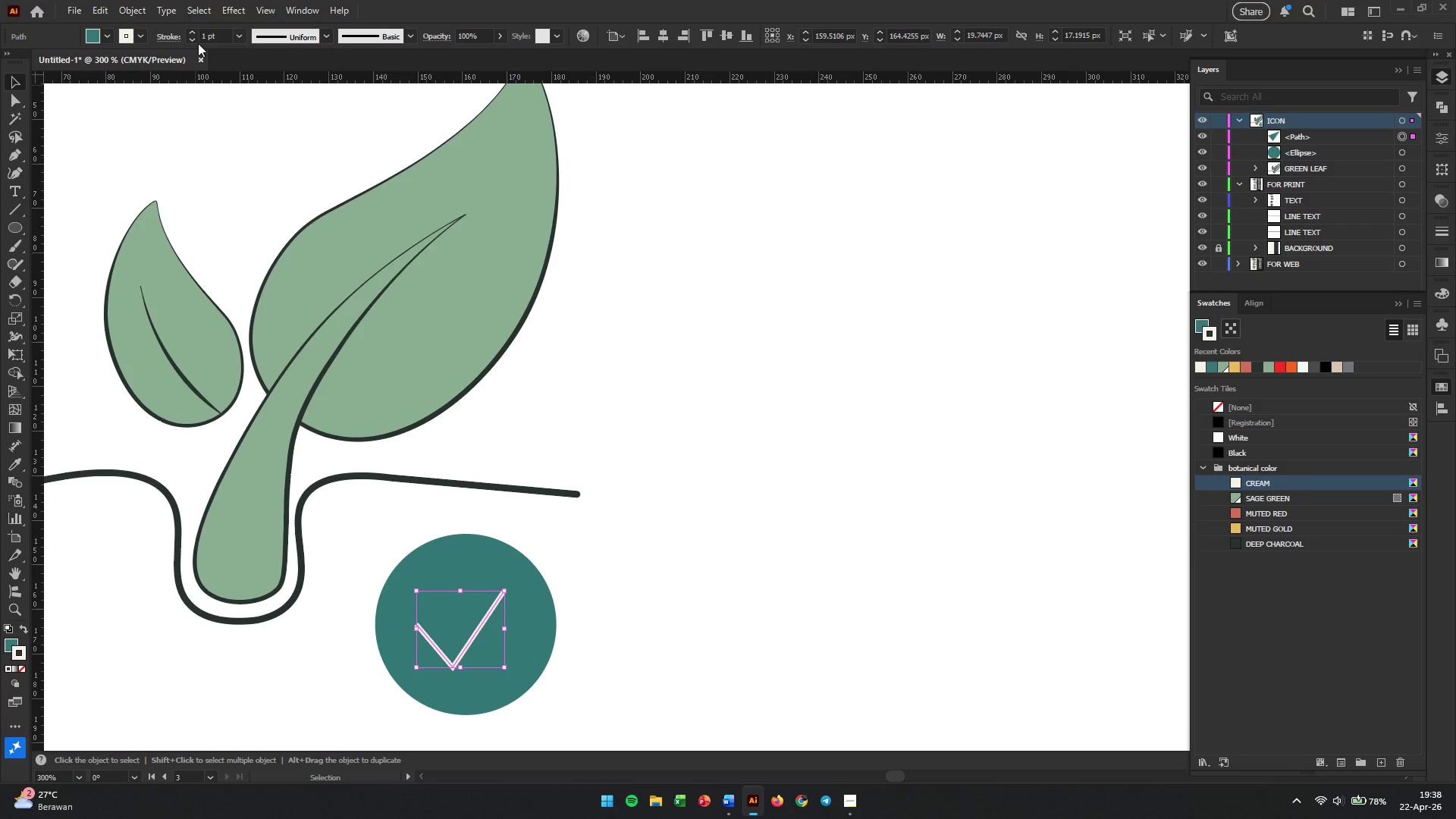 
left_click([187, 39])
 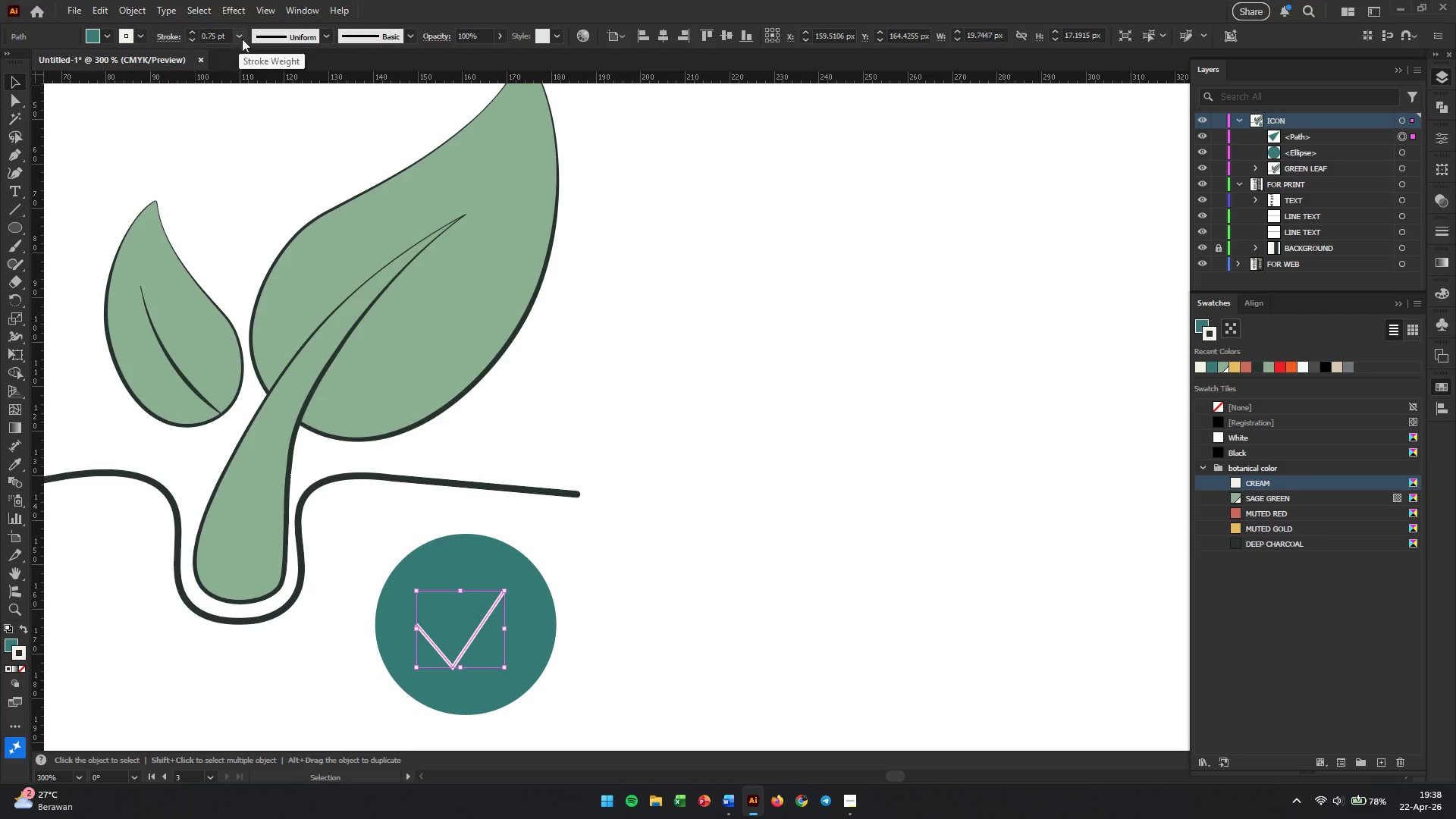 
left_click([243, 39])
 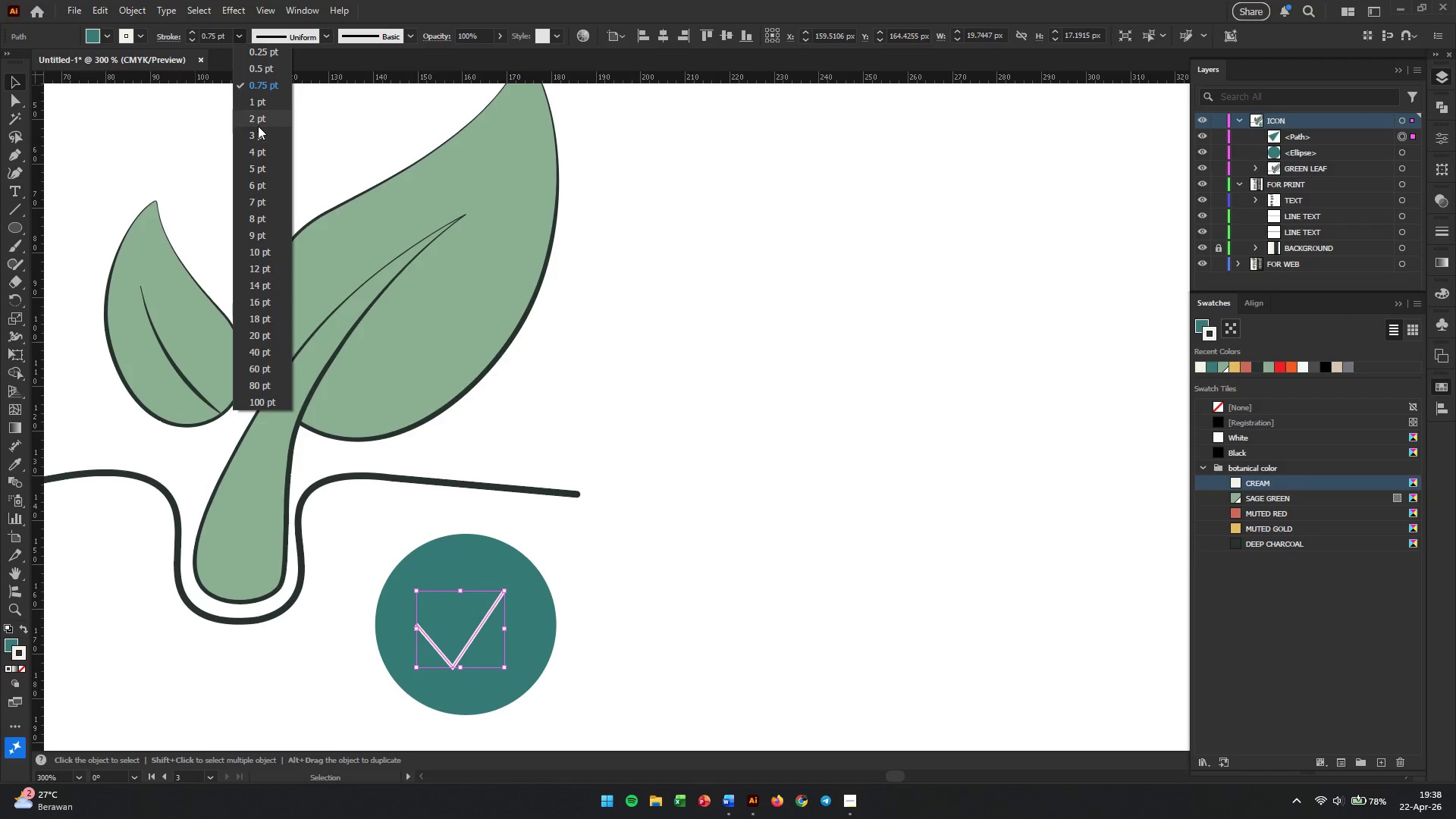 
left_click([258, 124])
 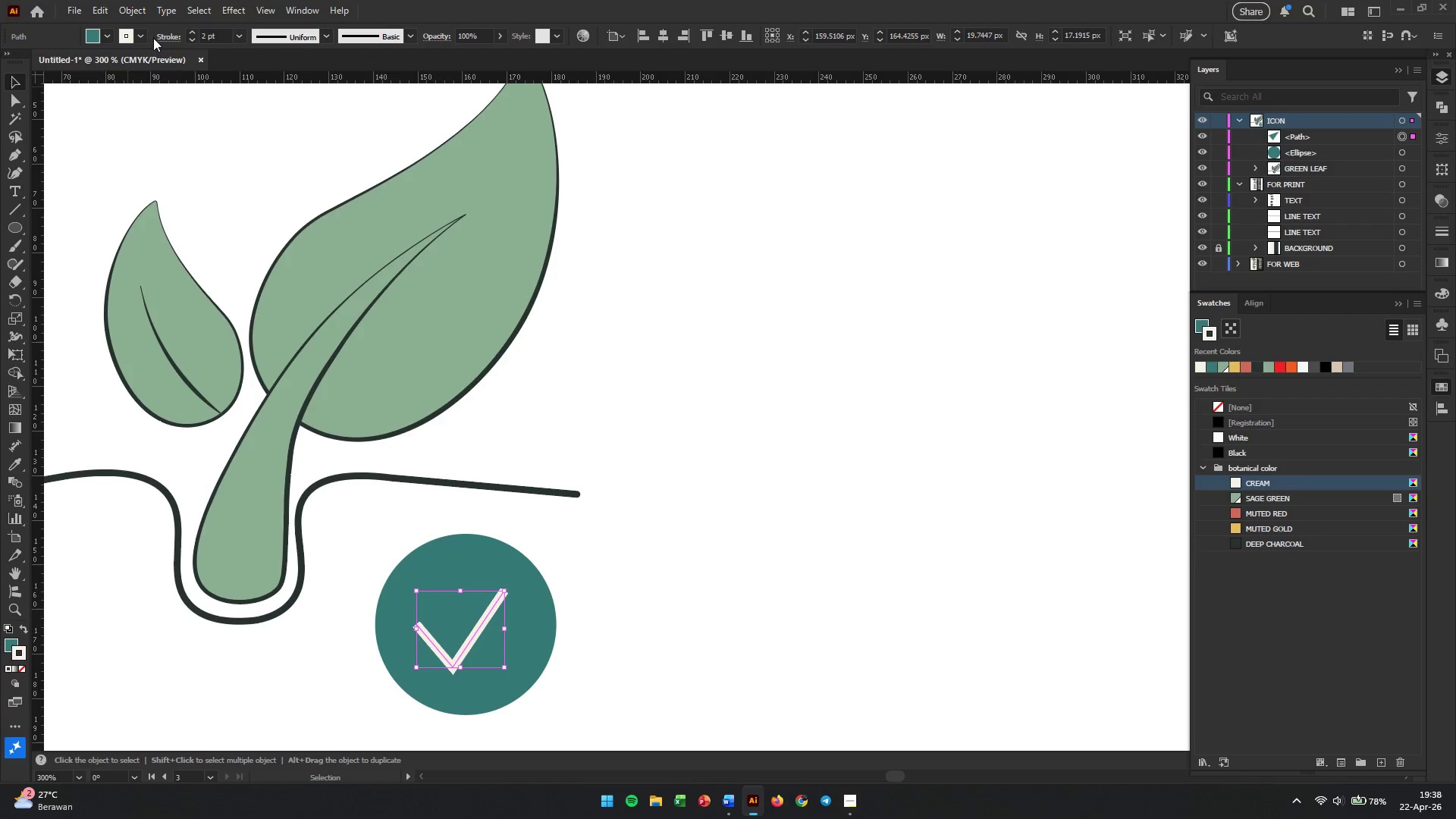 
left_click([174, 38])
 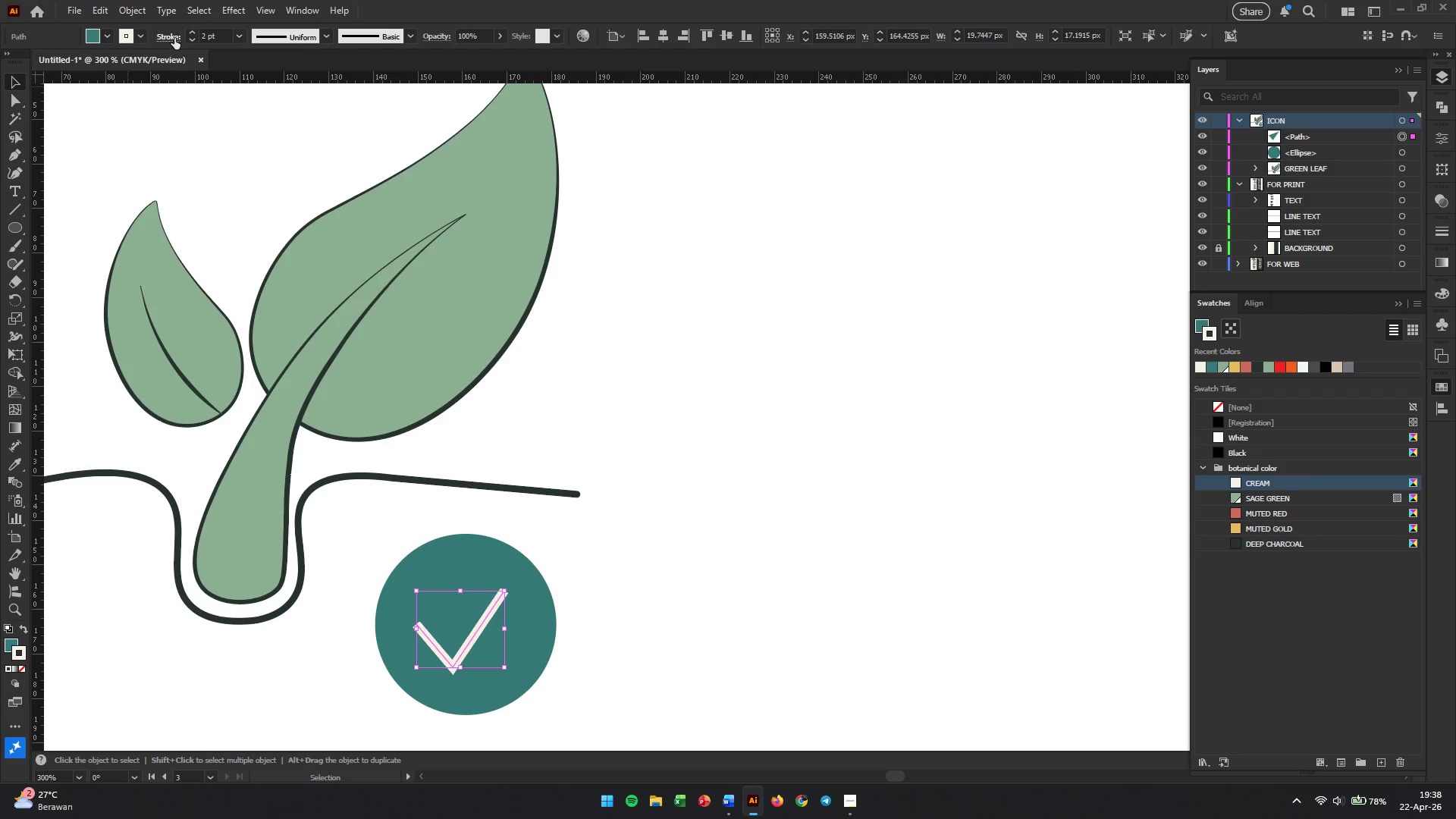 
mouse_move([245, 121])
 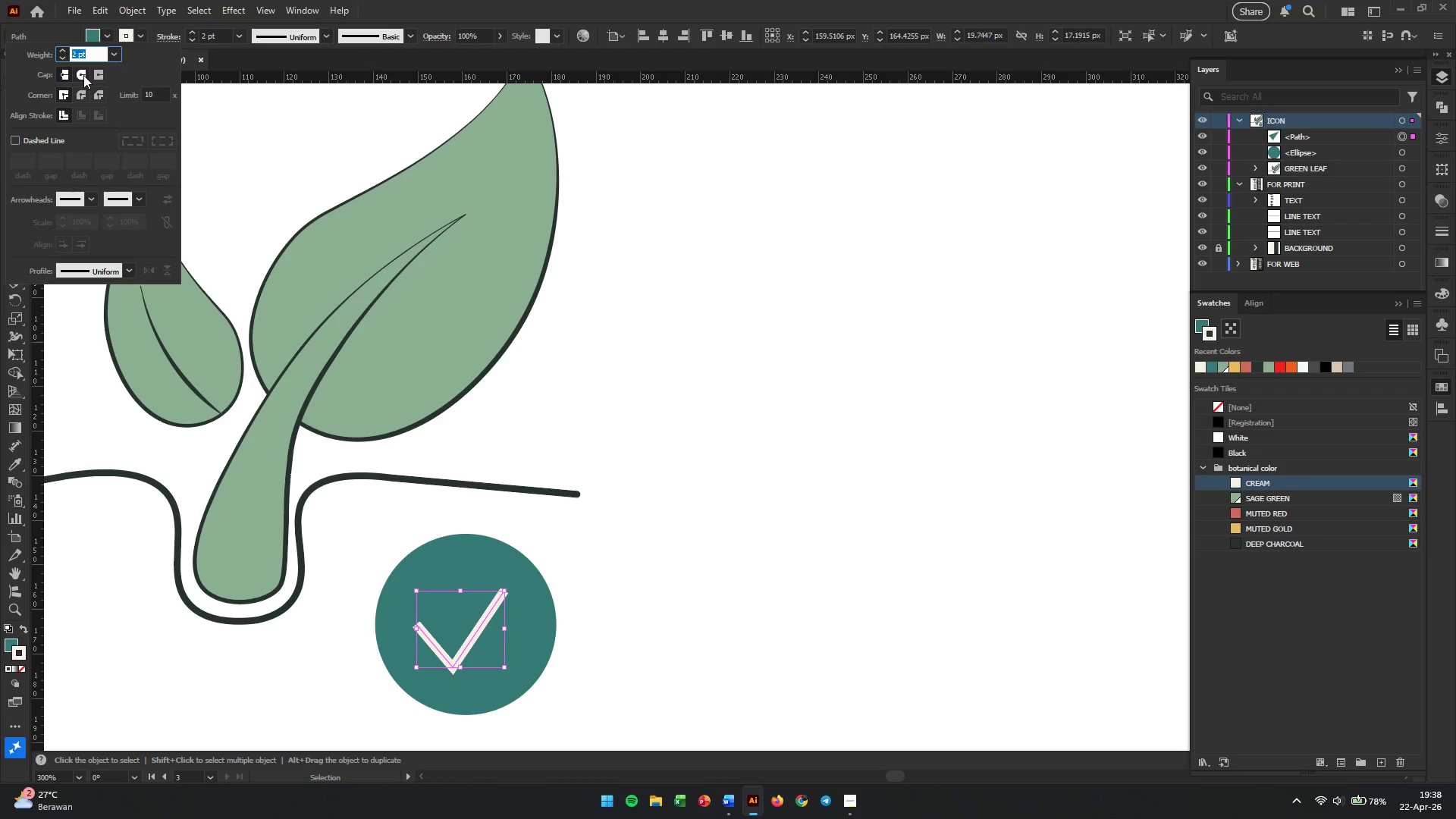 
left_click([83, 75])
 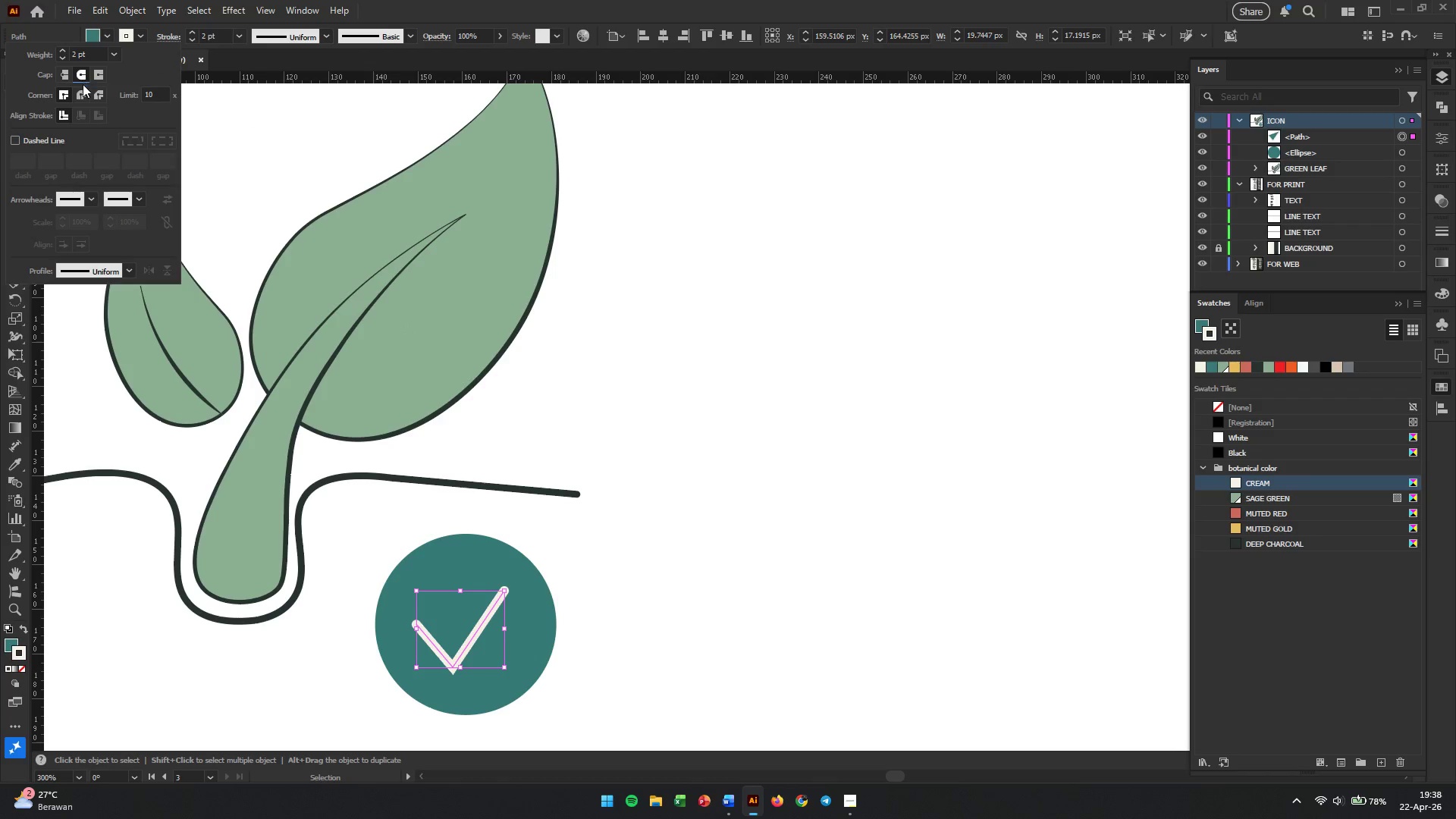 
left_click([82, 92])
 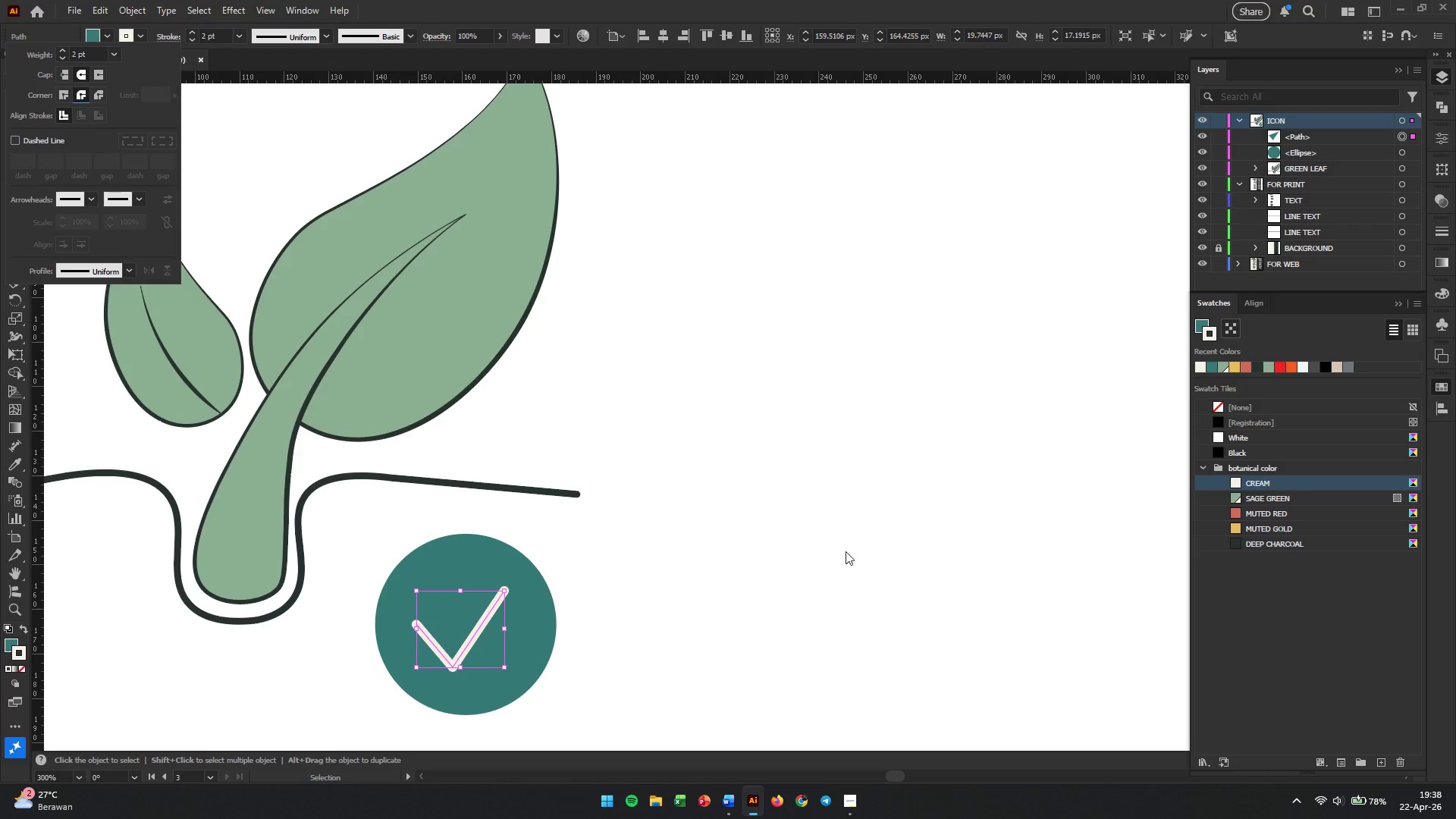 
left_click([695, 551])
 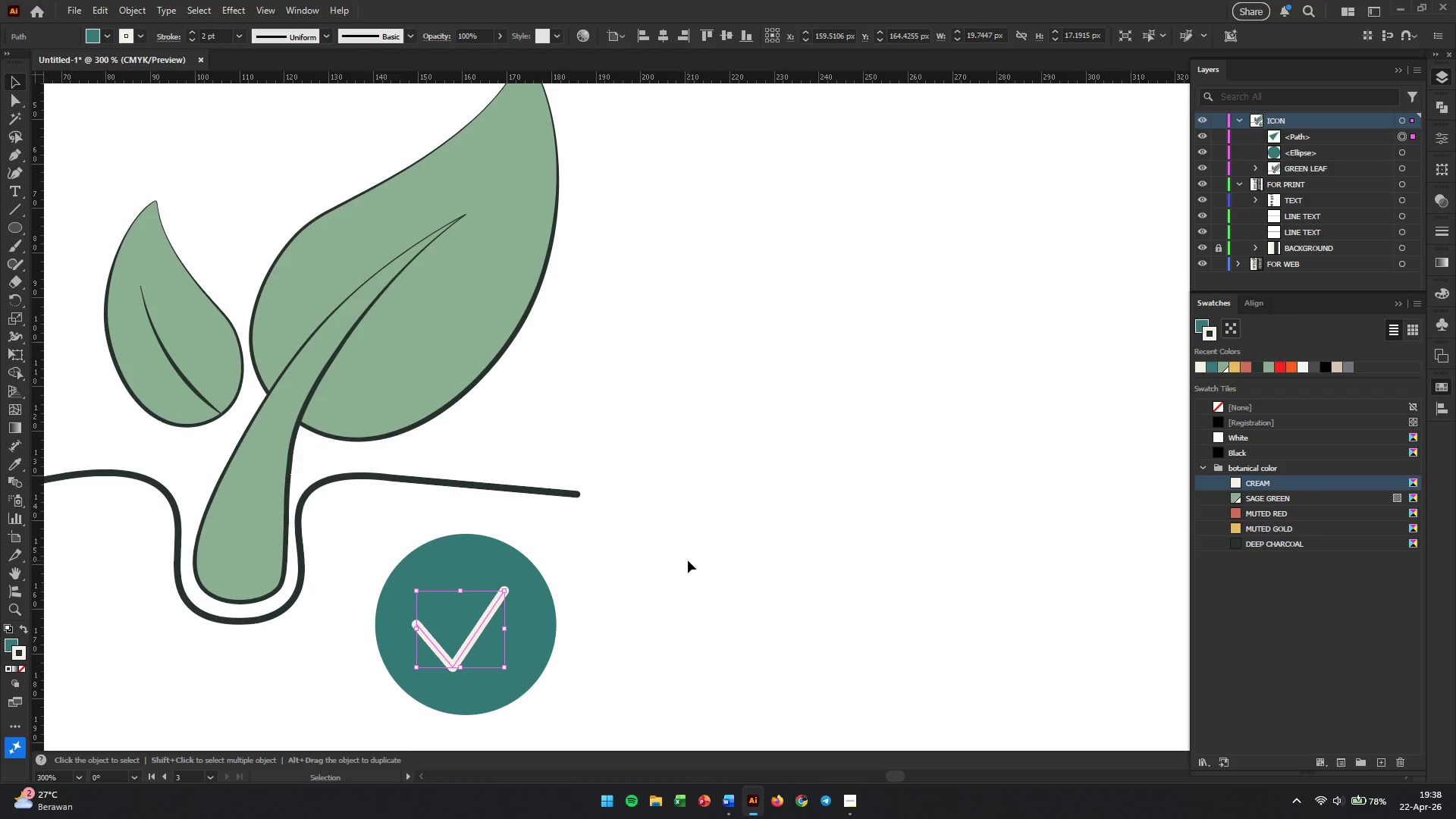 
left_click_drag(start_coordinate=[695, 551], to_coordinate=[688, 623])
 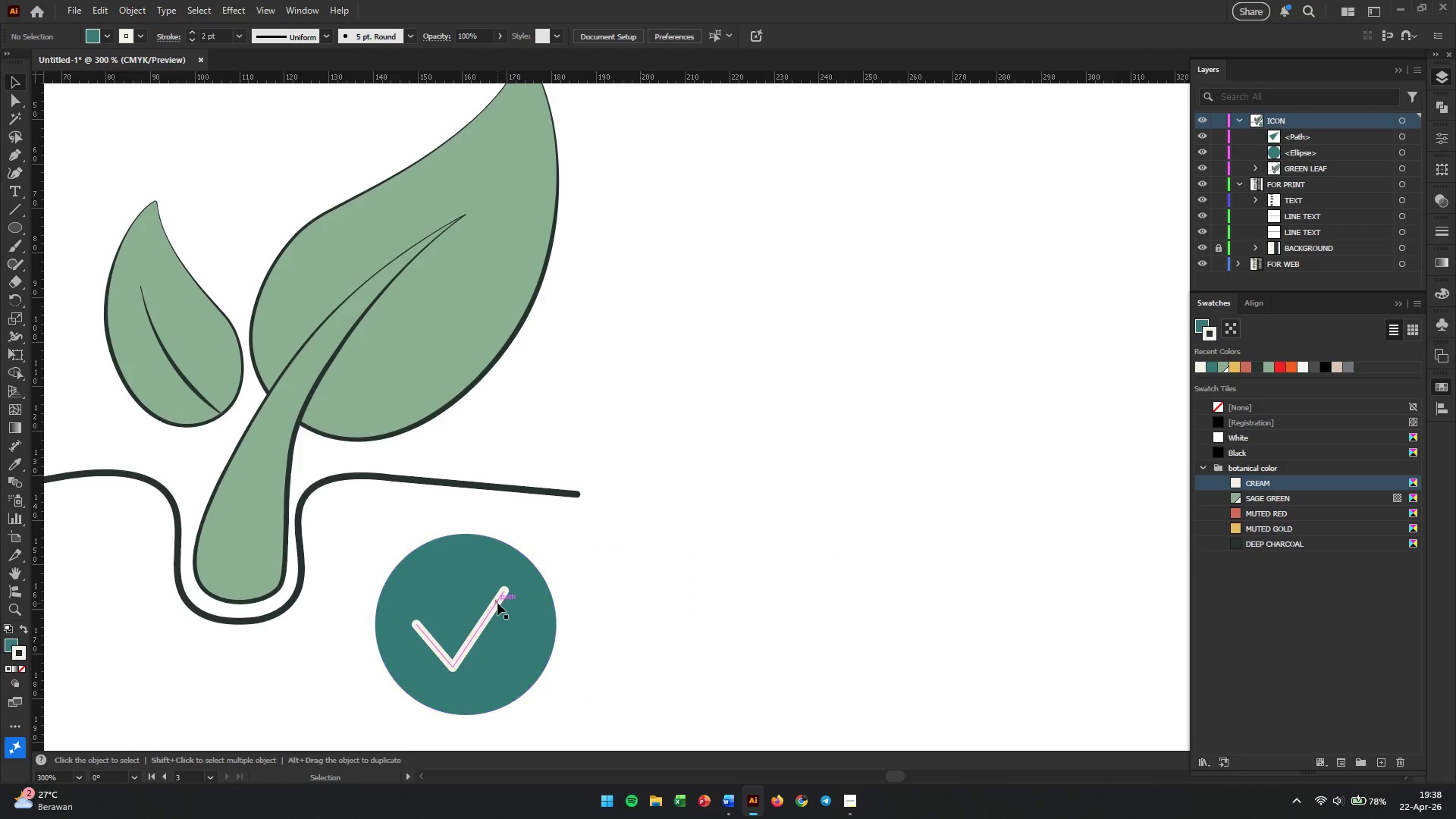 
left_click([497, 604])
 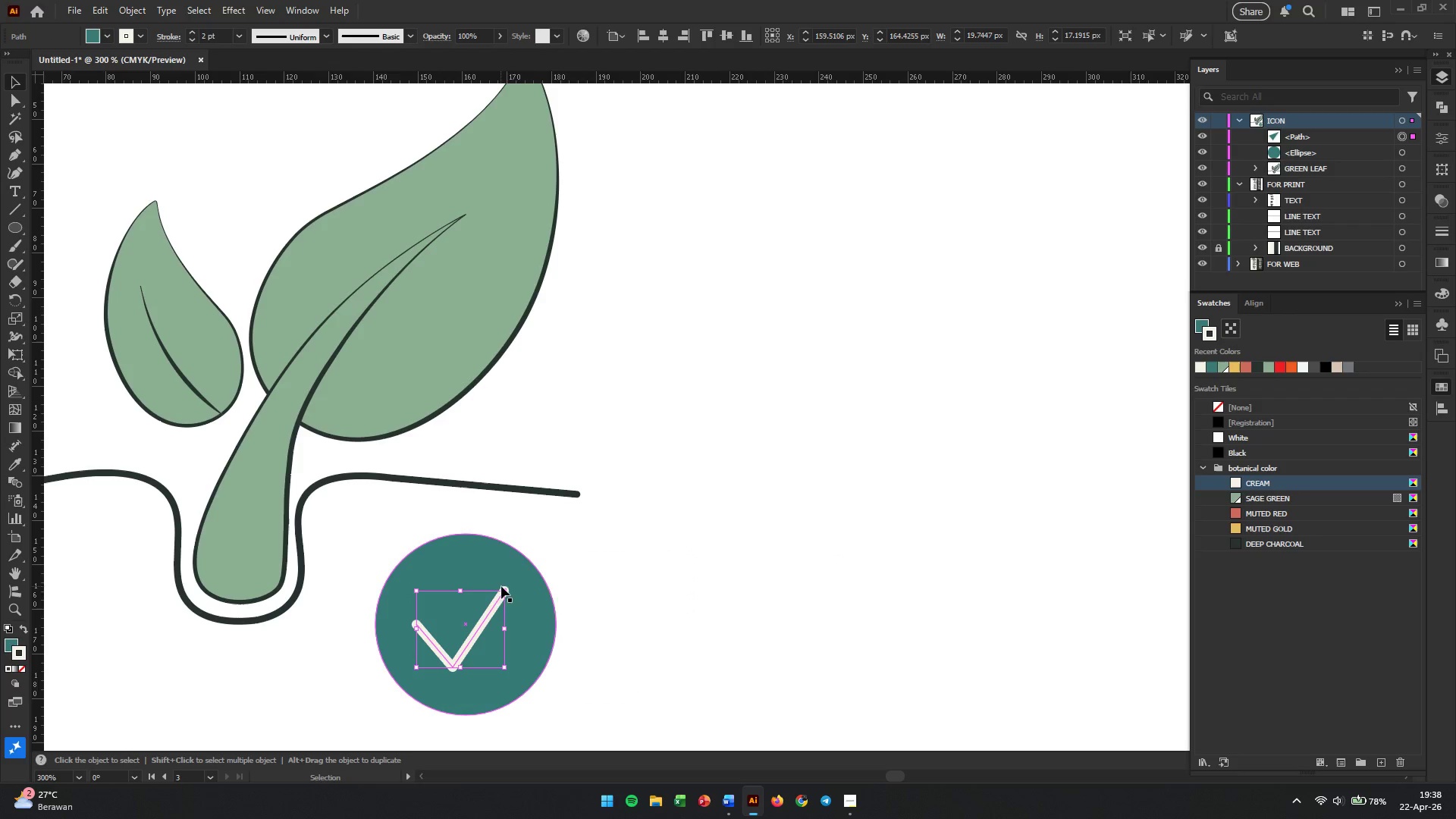 
left_click_drag(start_coordinate=[503, 590], to_coordinate=[518, 571])
 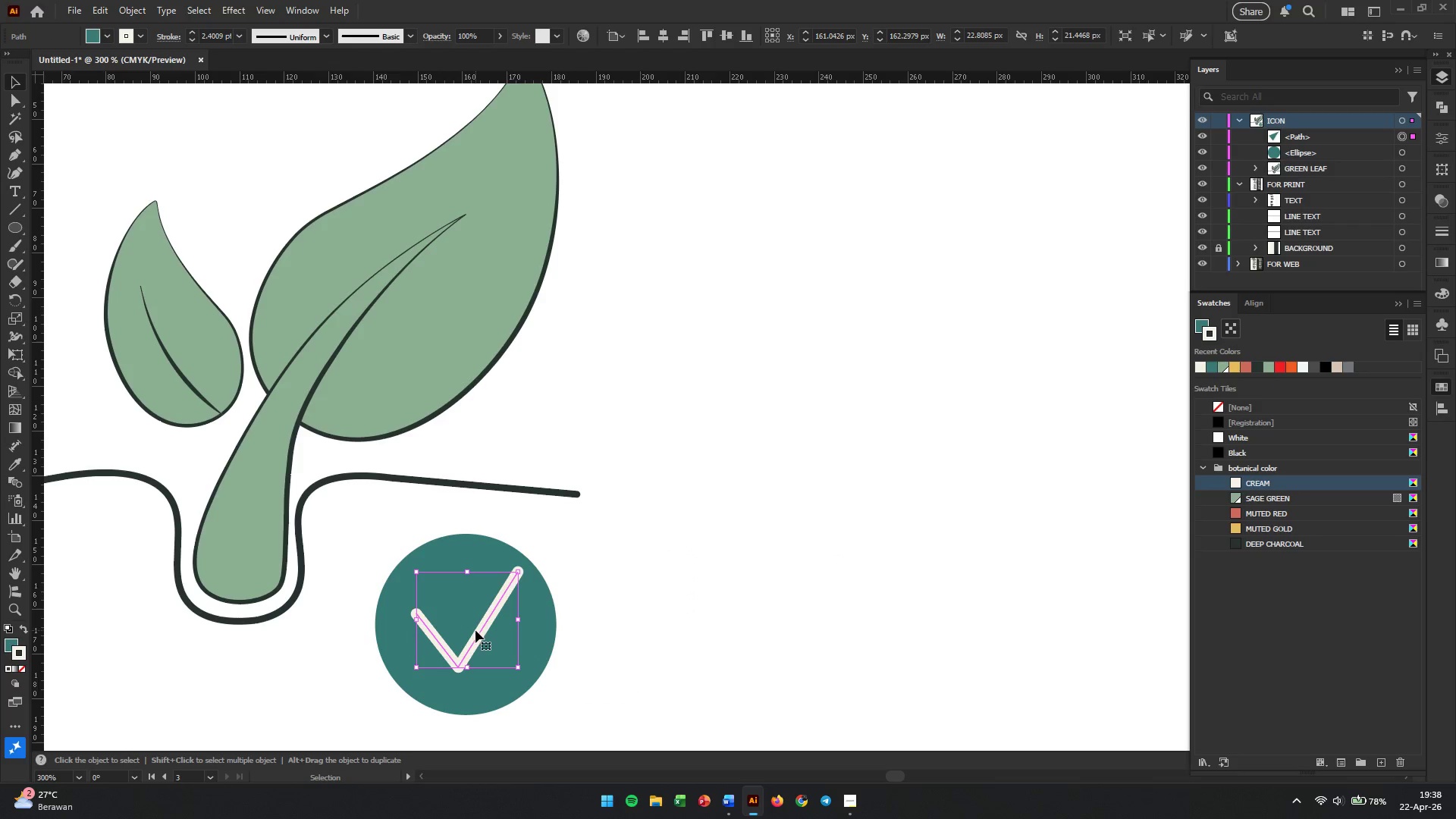 
left_click_drag(start_coordinate=[475, 632], to_coordinate=[472, 637])
 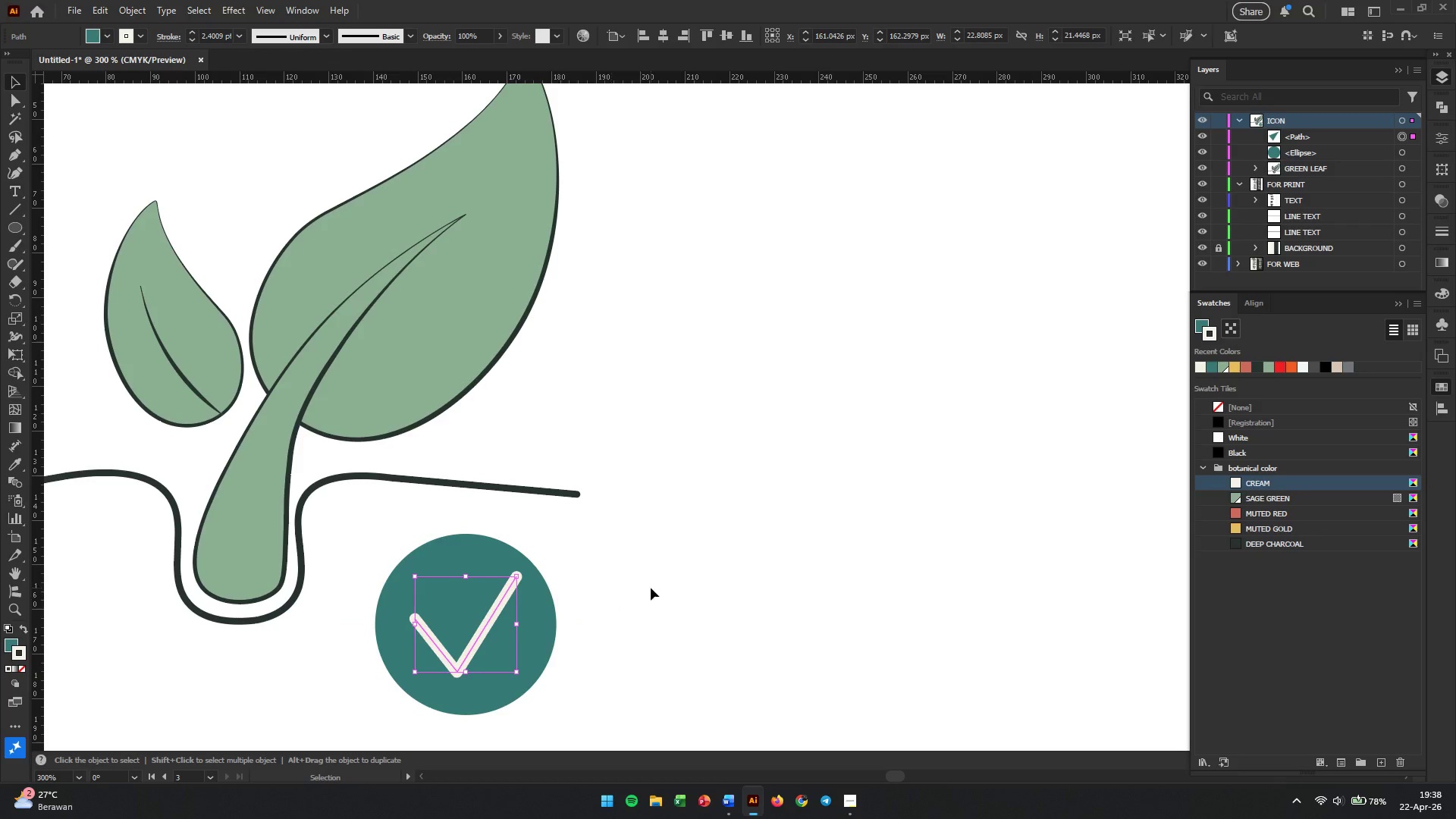 
left_click([651, 588])
 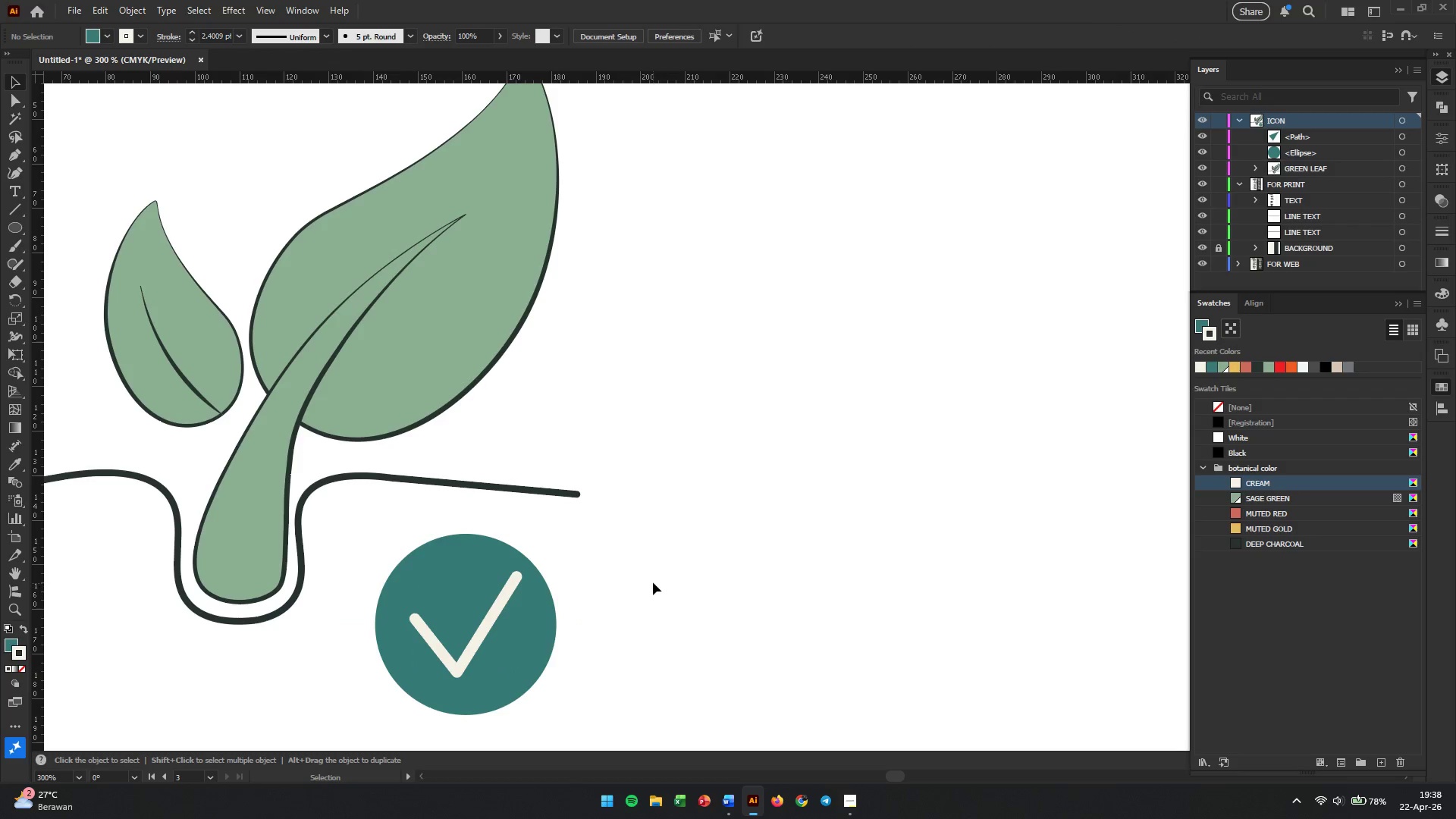 
hold_key(key=AltLeft, duration=0.48)
 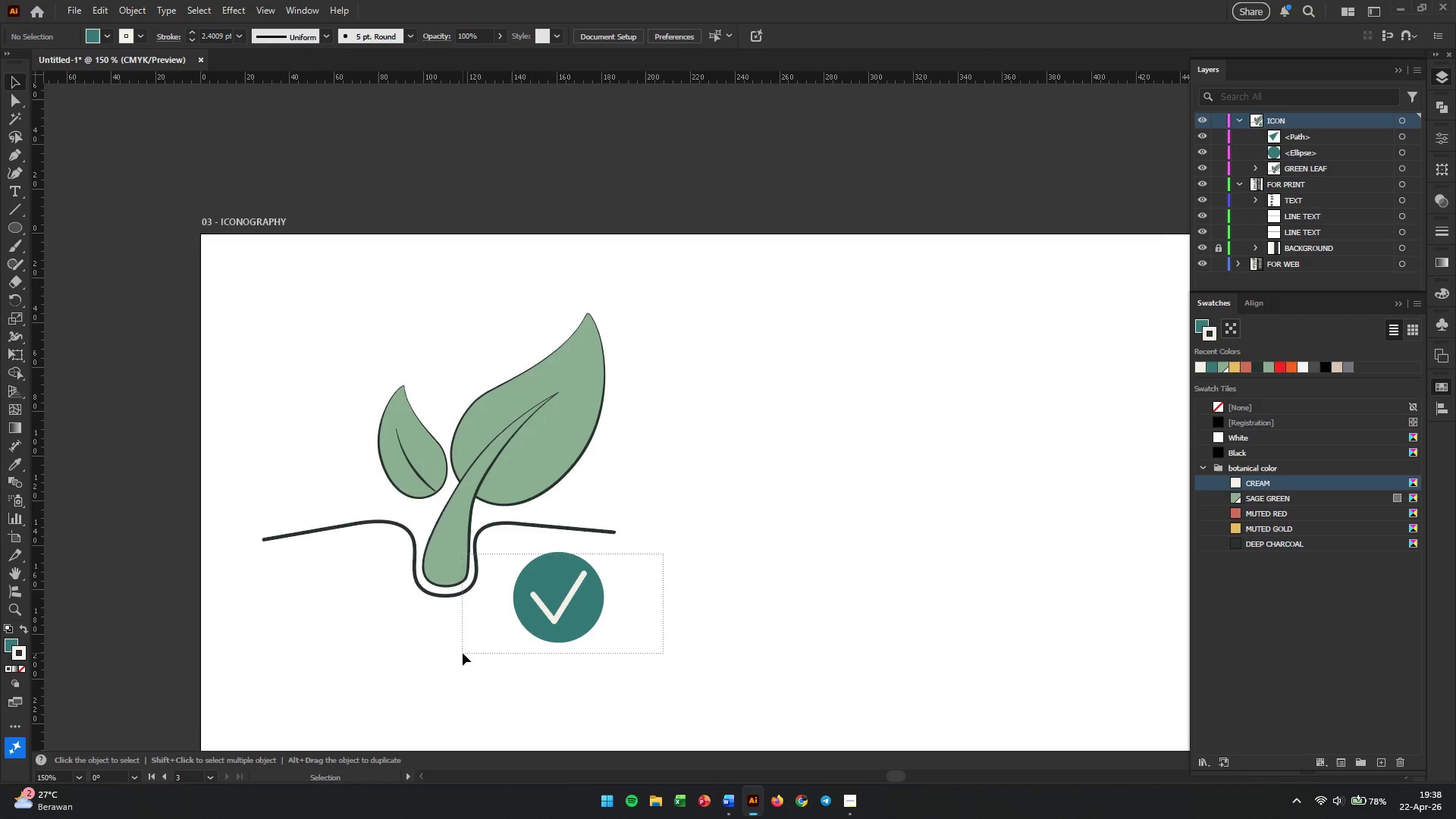 
left_click_drag(start_coordinate=[664, 554], to_coordinate=[461, 666])
 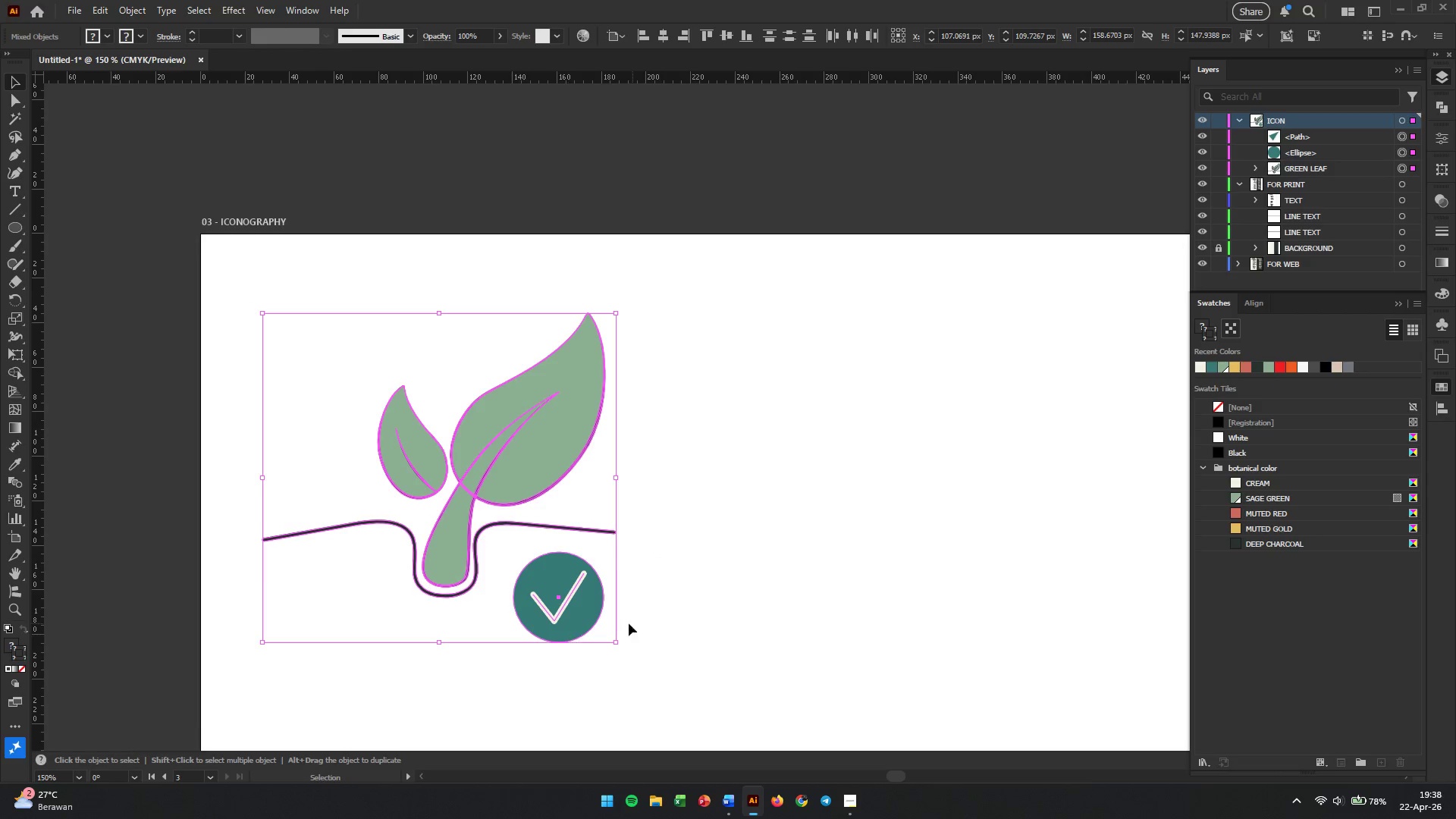 
left_click([679, 617])
 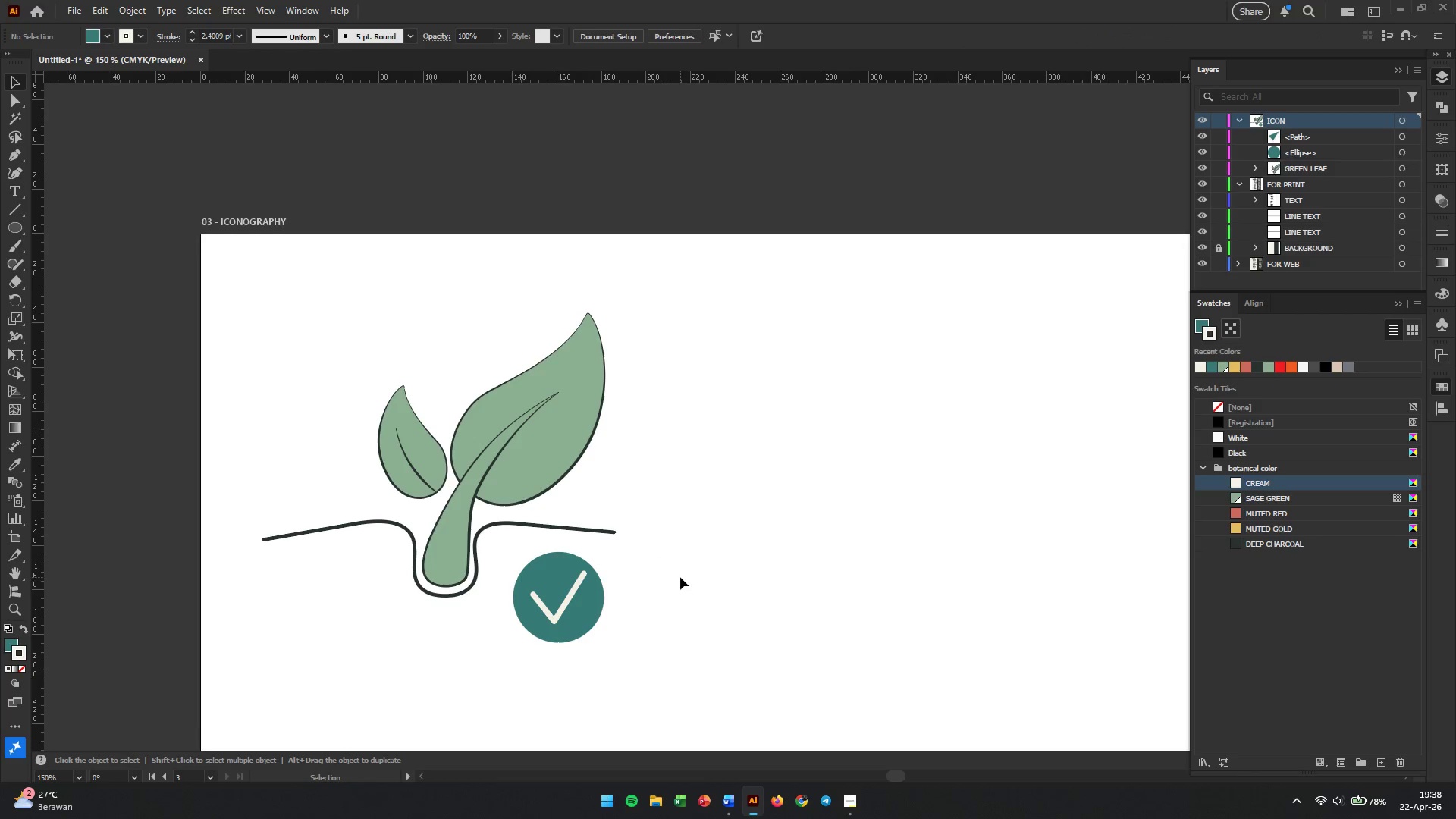 
left_click_drag(start_coordinate=[680, 577], to_coordinate=[497, 650])
 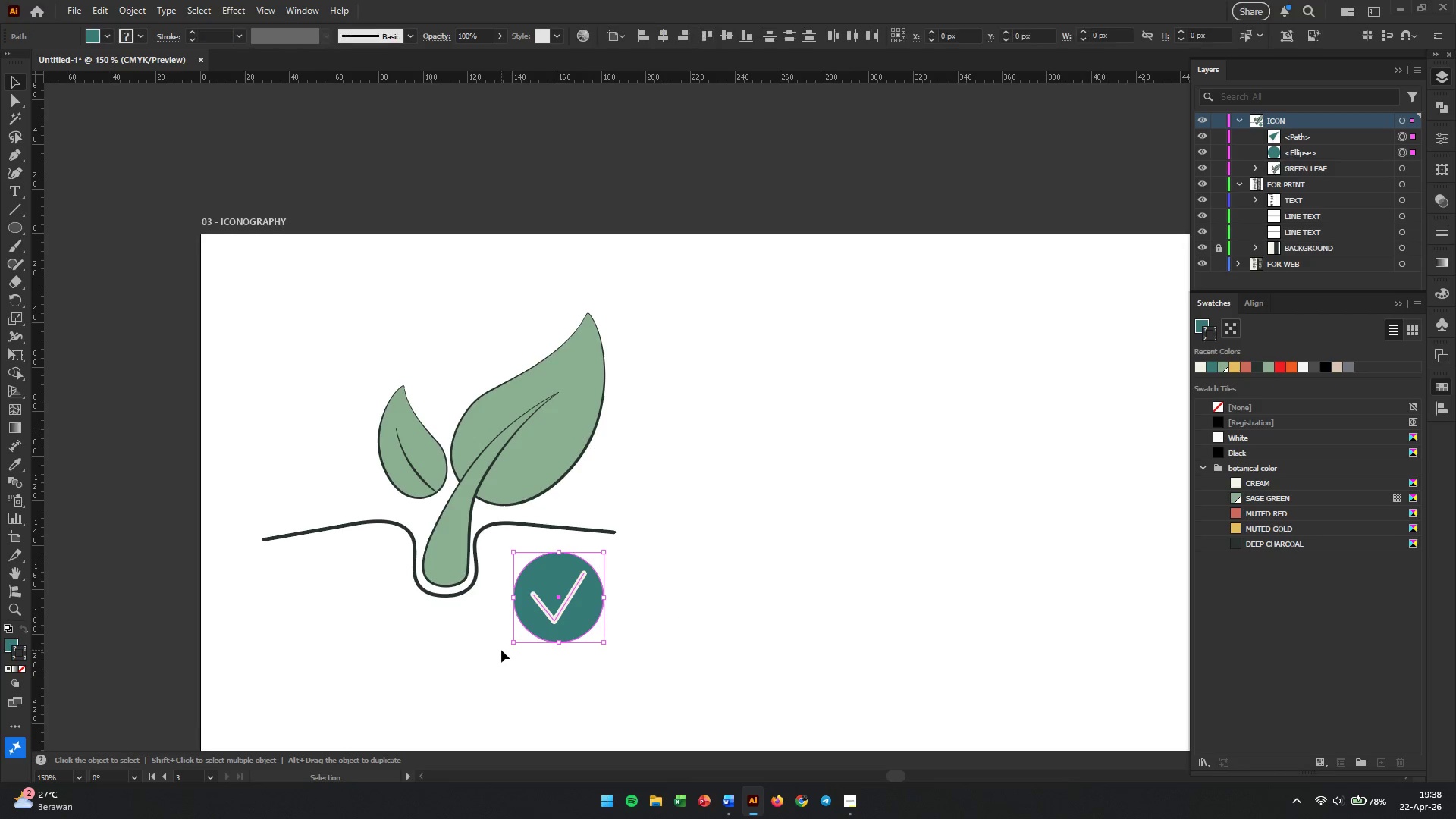 
scroll: coordinate [651, 570], scroll_direction: down, amount: 2.0
 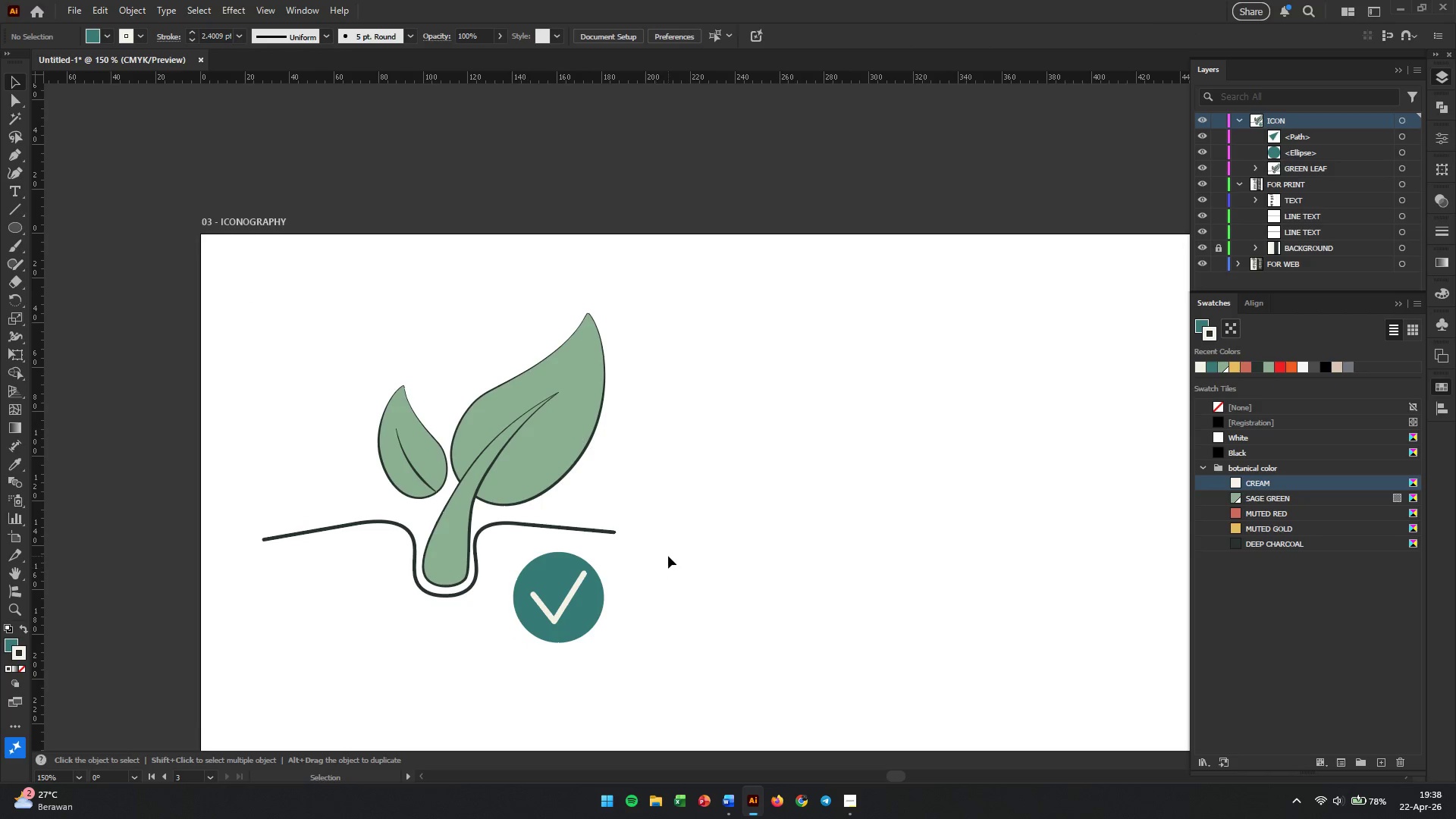 
key(Control+G)
 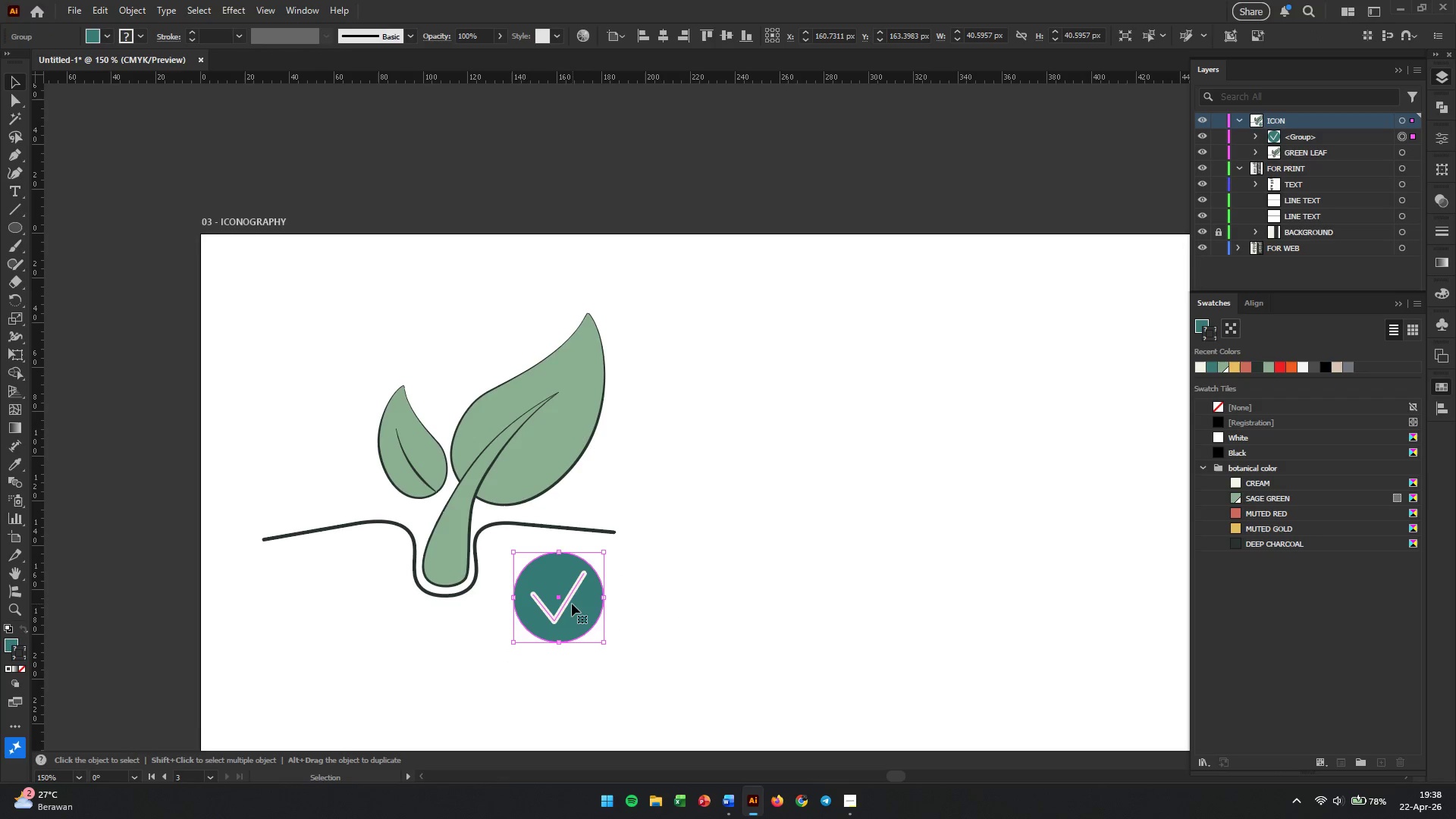 
left_click_drag(start_coordinate=[571, 601], to_coordinate=[564, 587])
 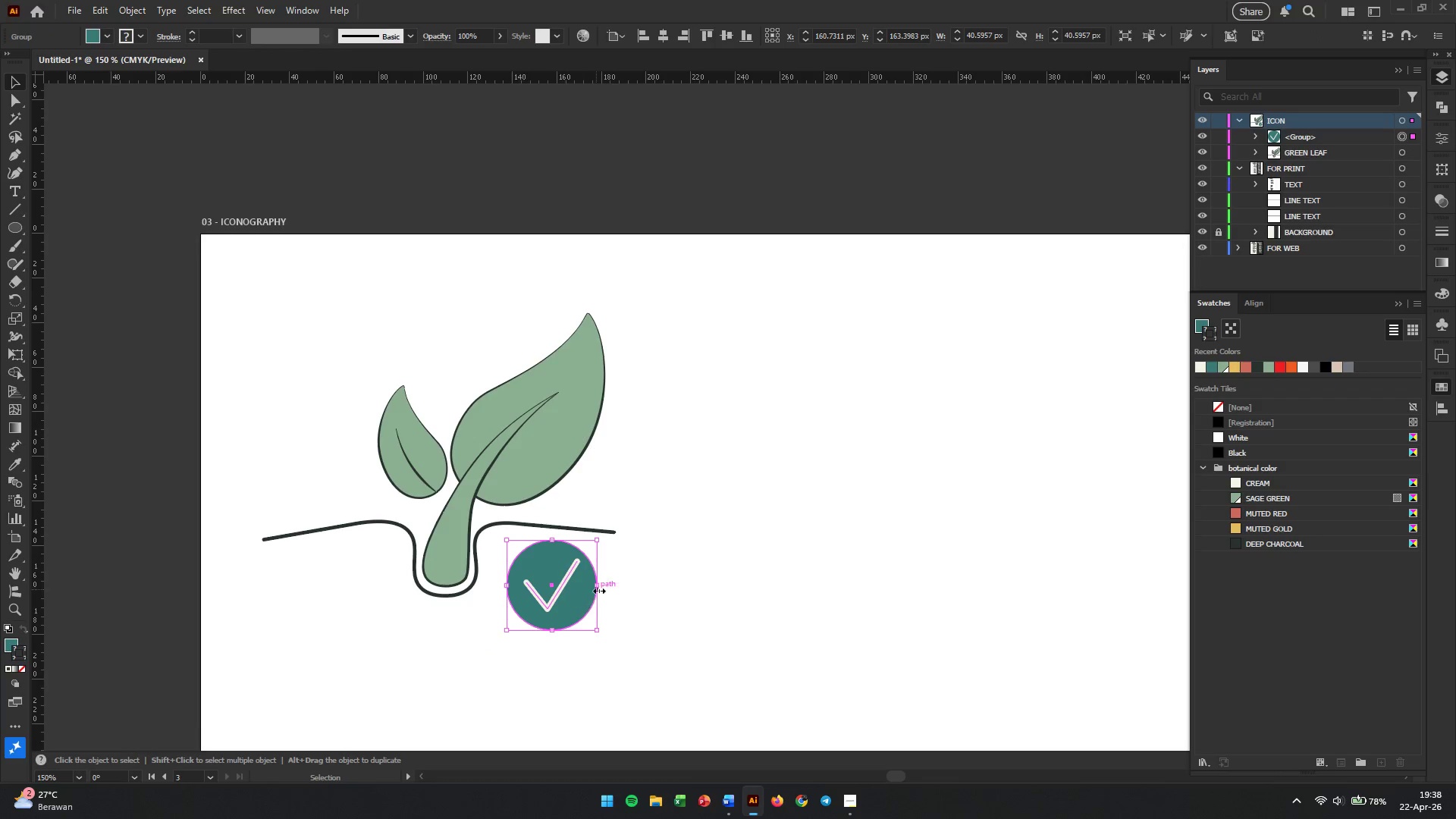 
left_click([620, 589])
 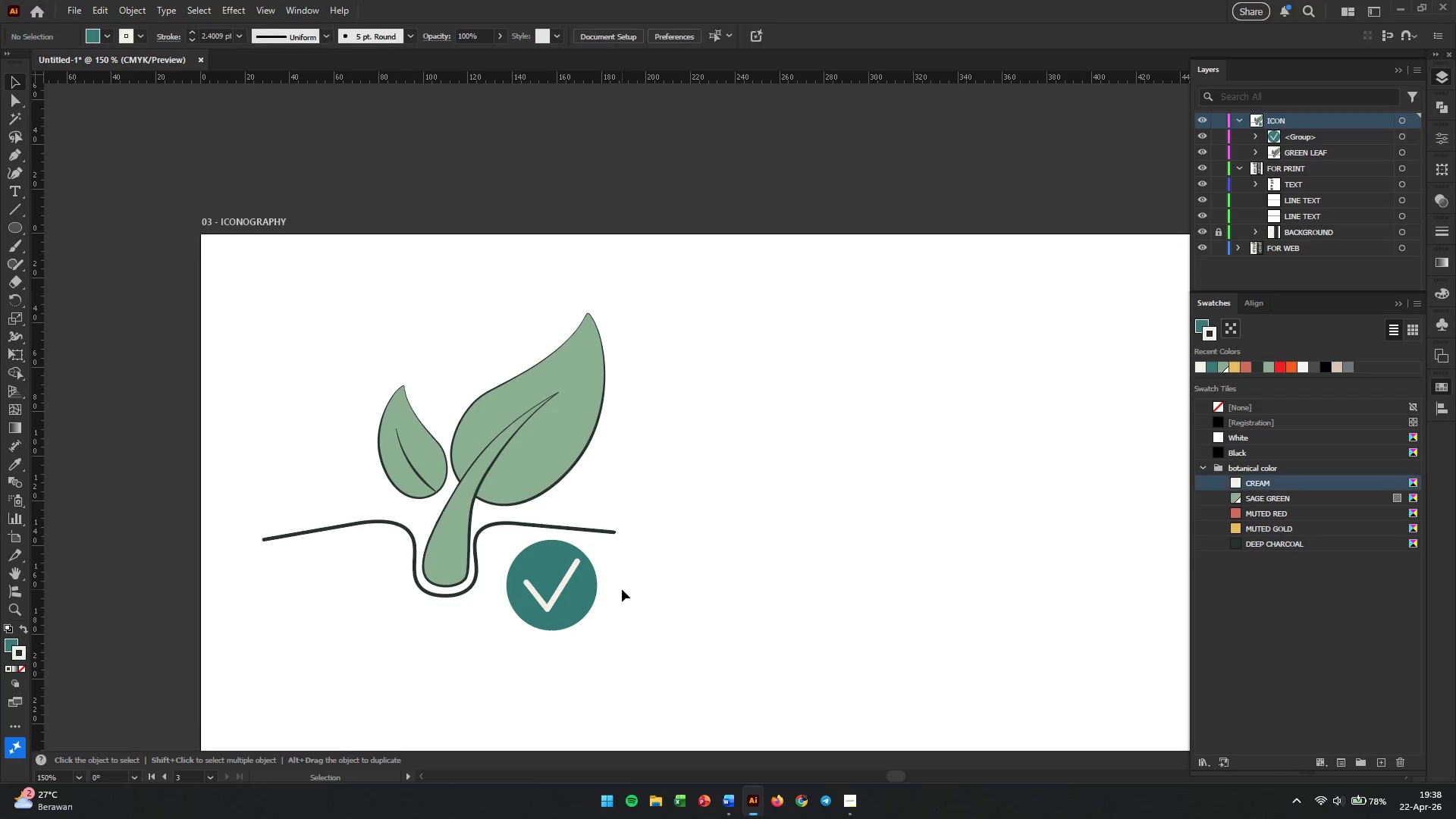 
hold_key(key=AltLeft, duration=0.36)
 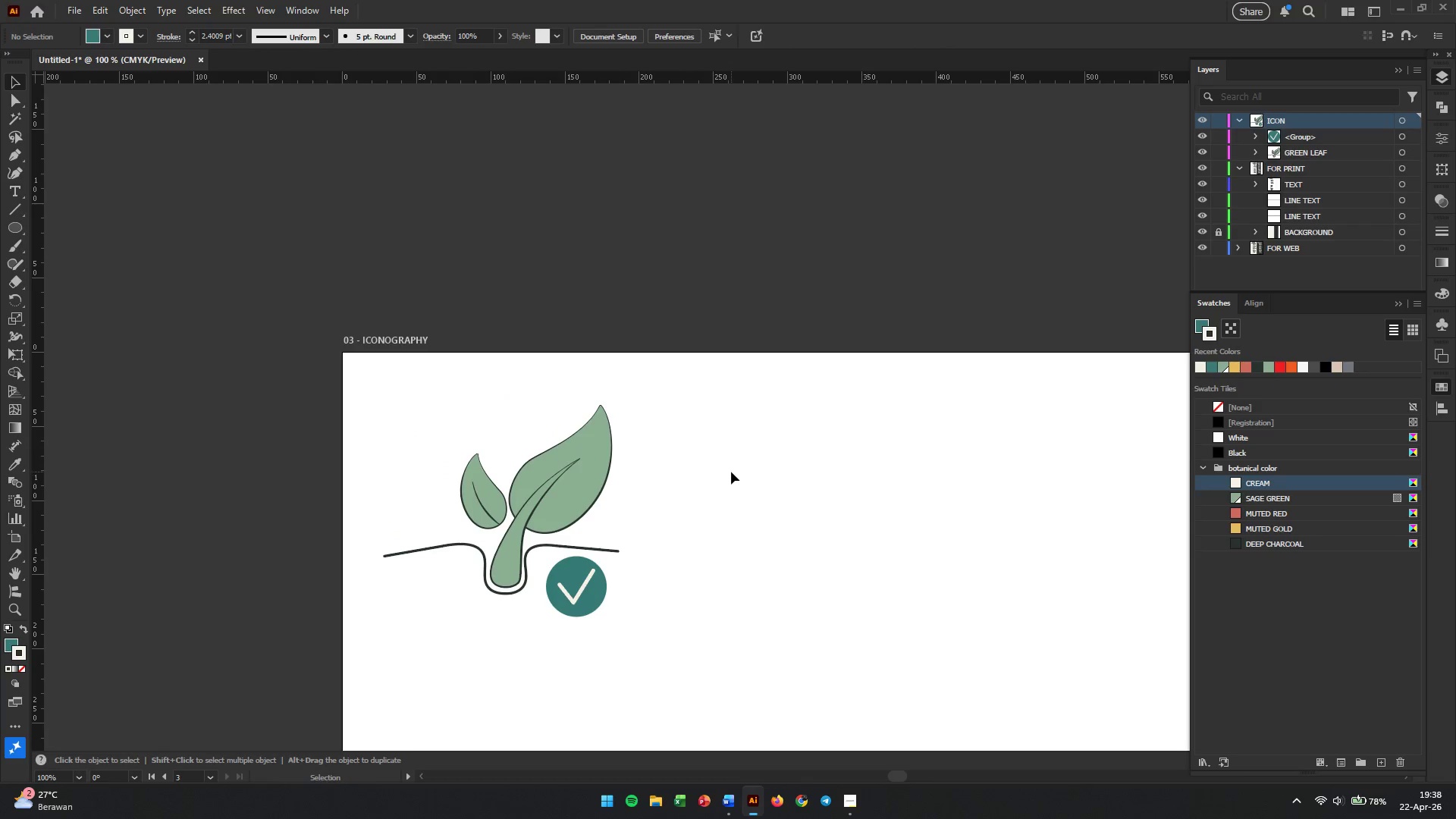 
left_click_drag(start_coordinate=[734, 431], to_coordinate=[345, 654])
 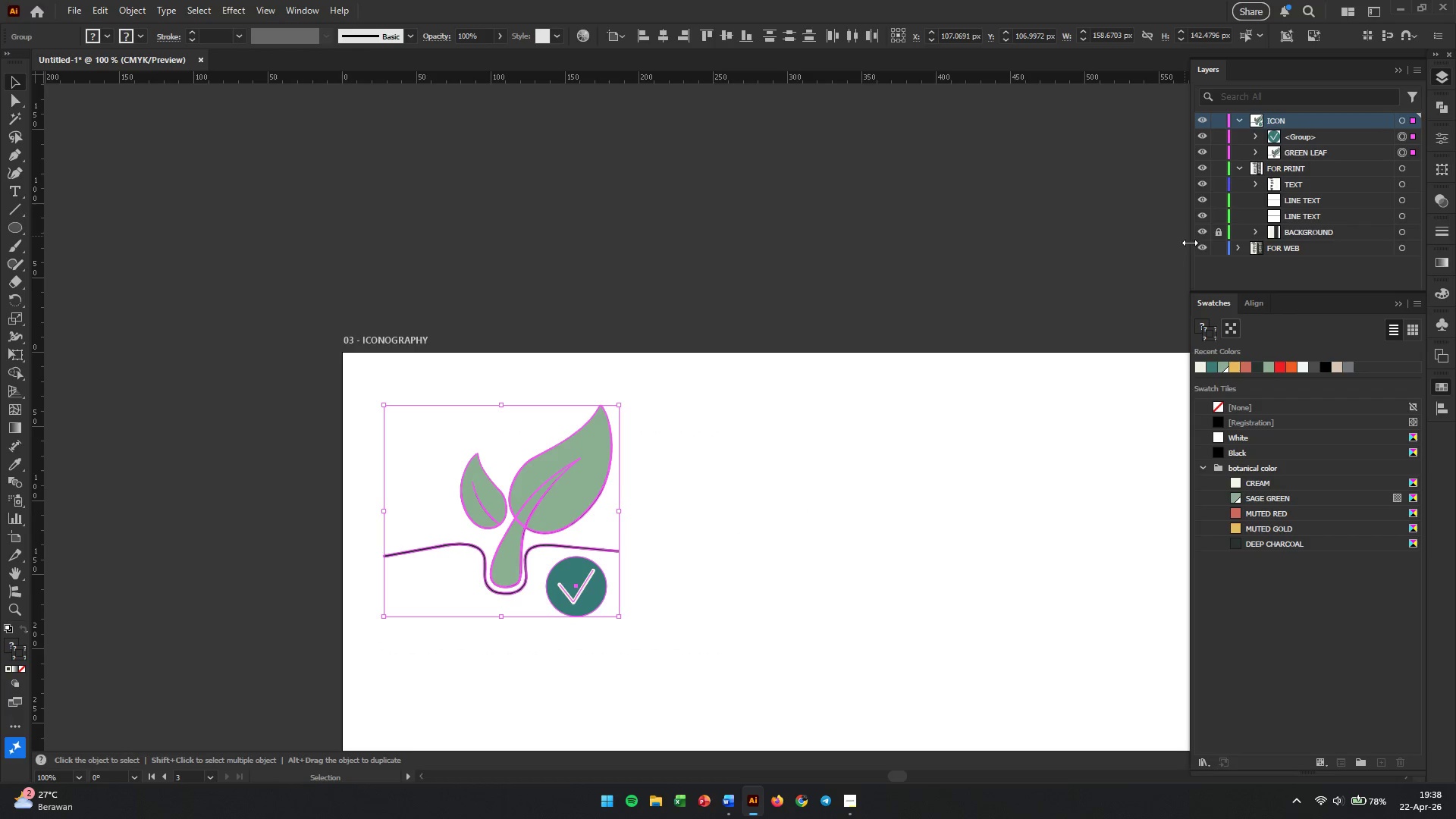 
scroll: coordinate [626, 589], scroll_direction: down, amount: 1.0
 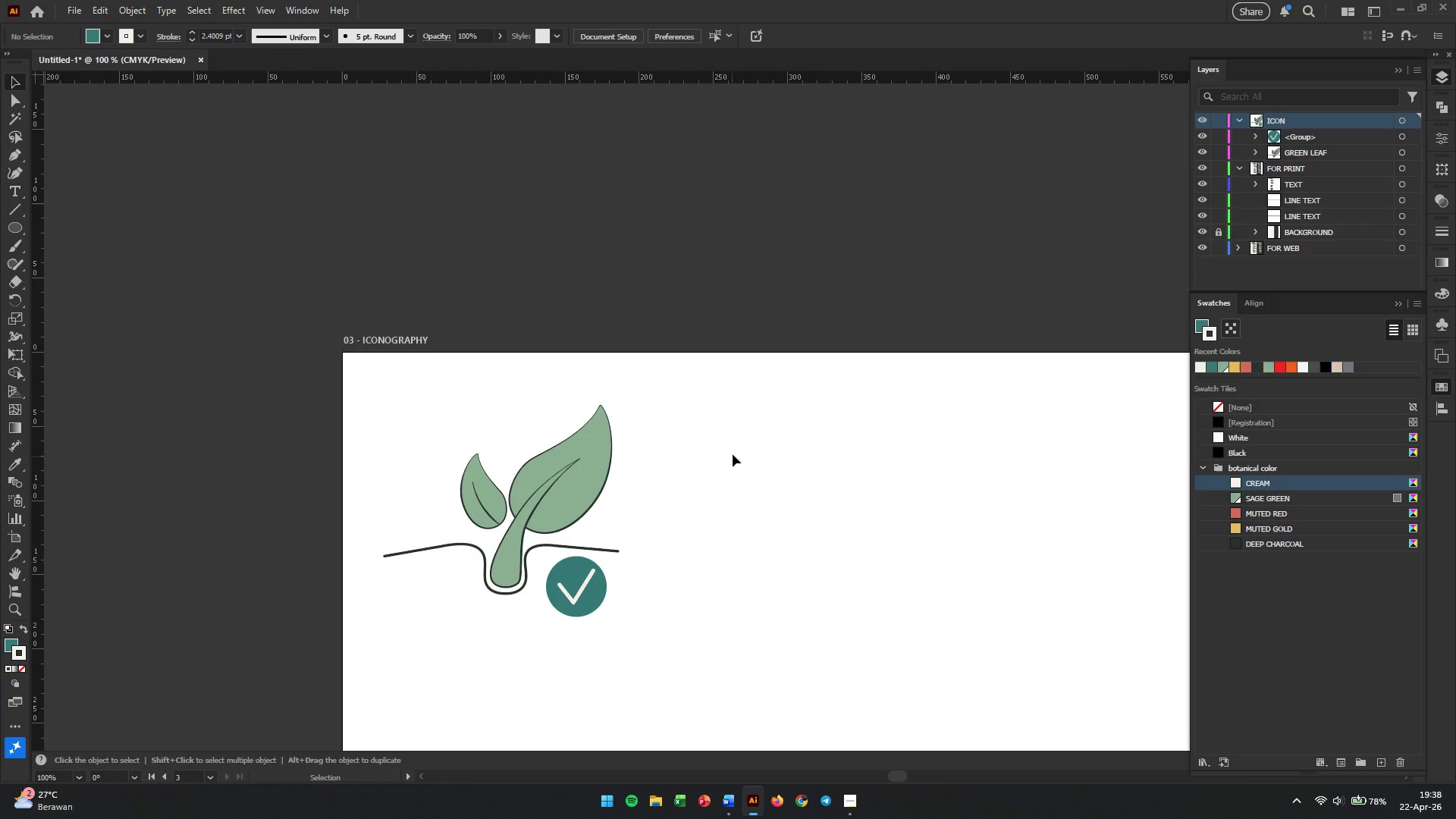 
key(Control+G)
 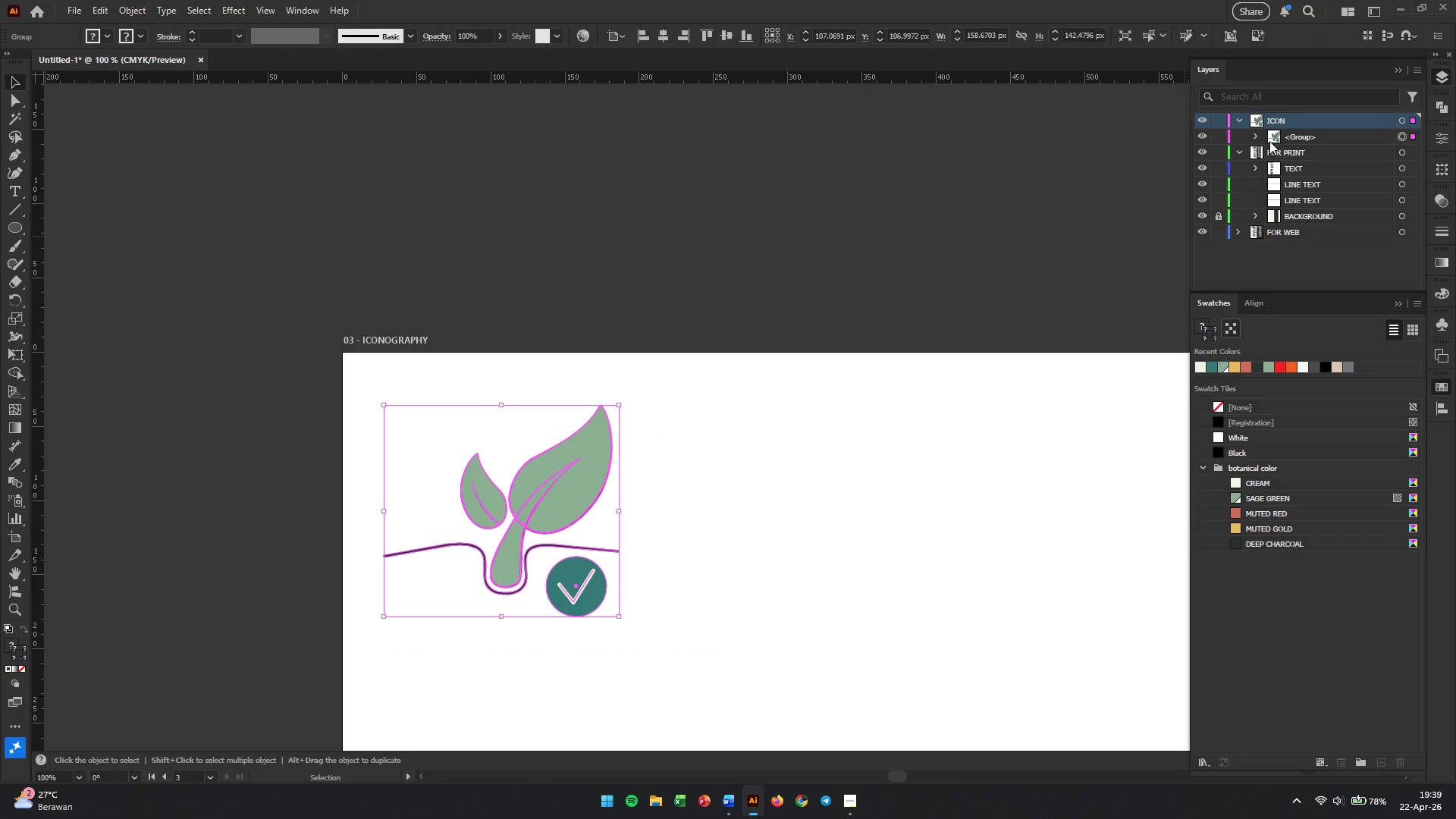 
left_click([1257, 139])
 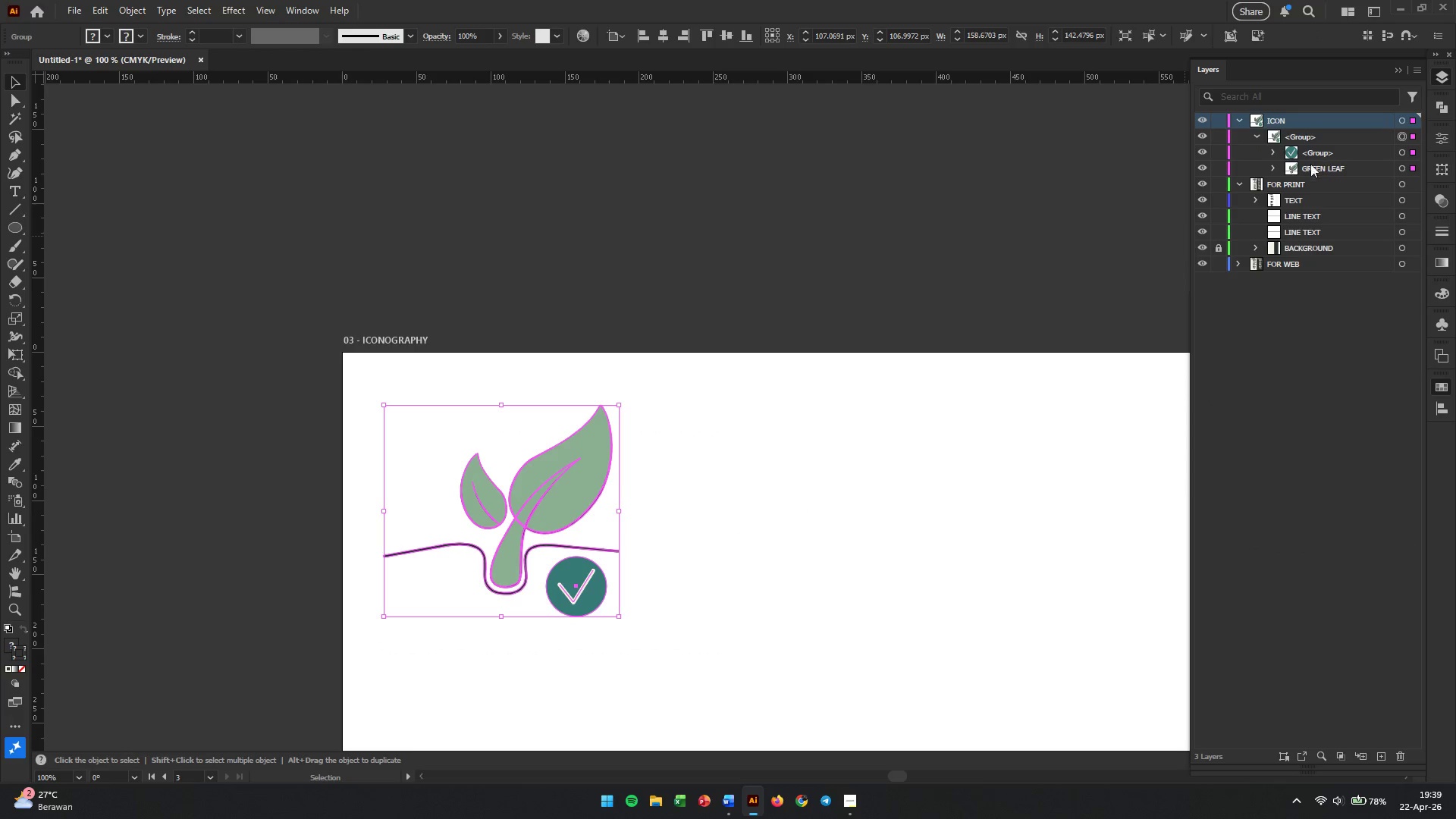 
left_click([1273, 168])
 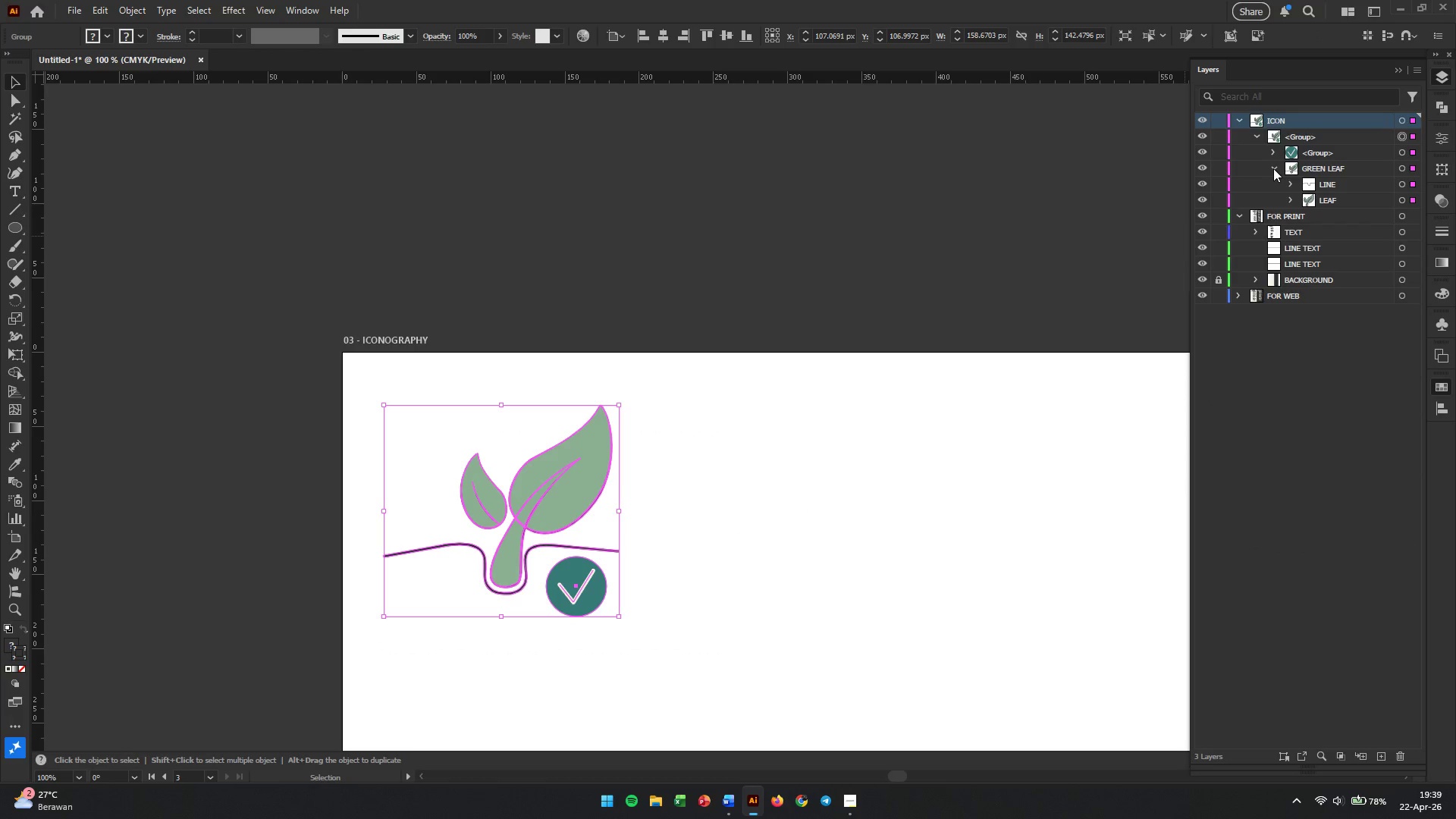 
left_click([1273, 168])
 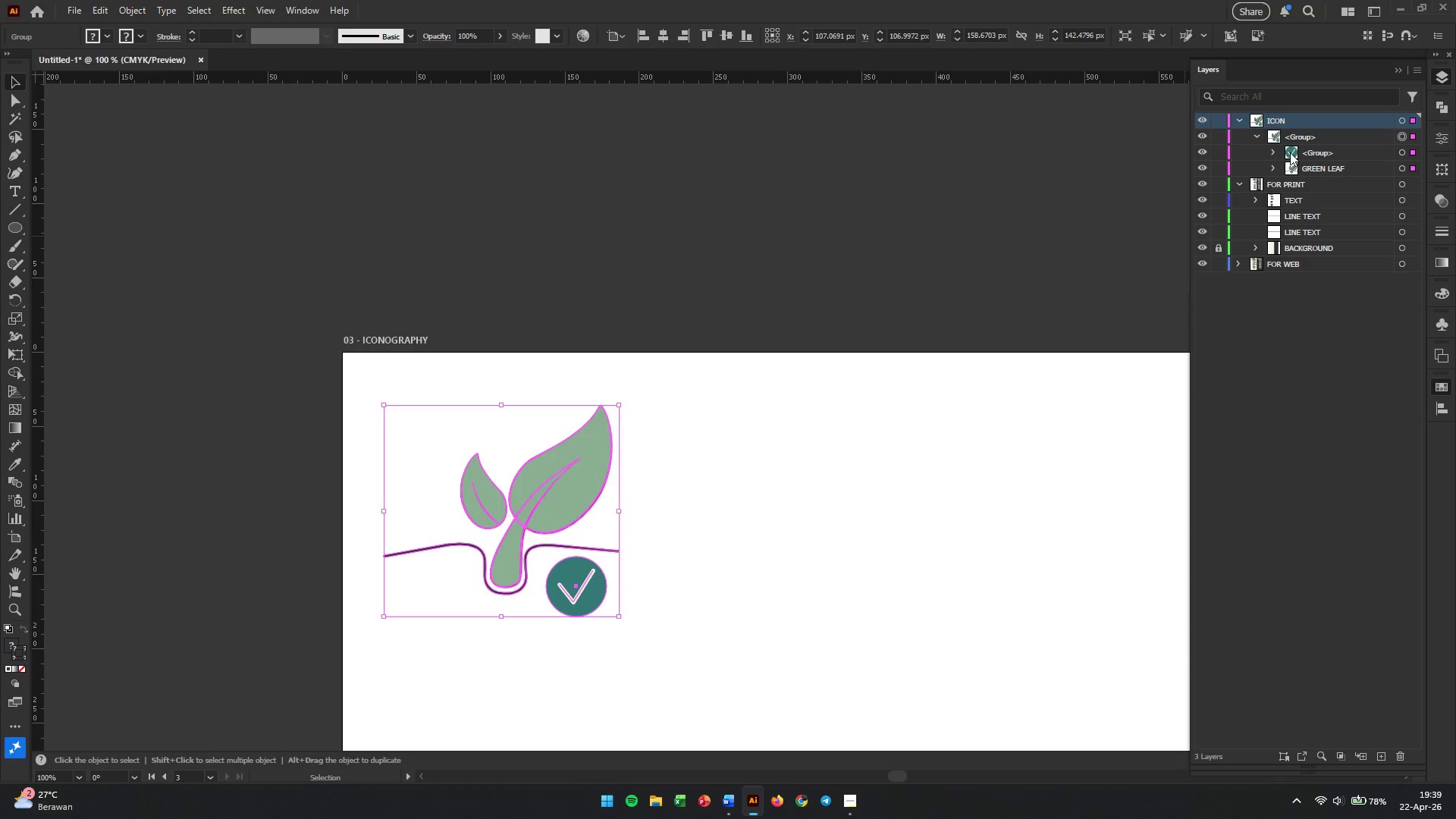 
left_click_drag(start_coordinate=[1290, 152], to_coordinate=[1303, 168])
 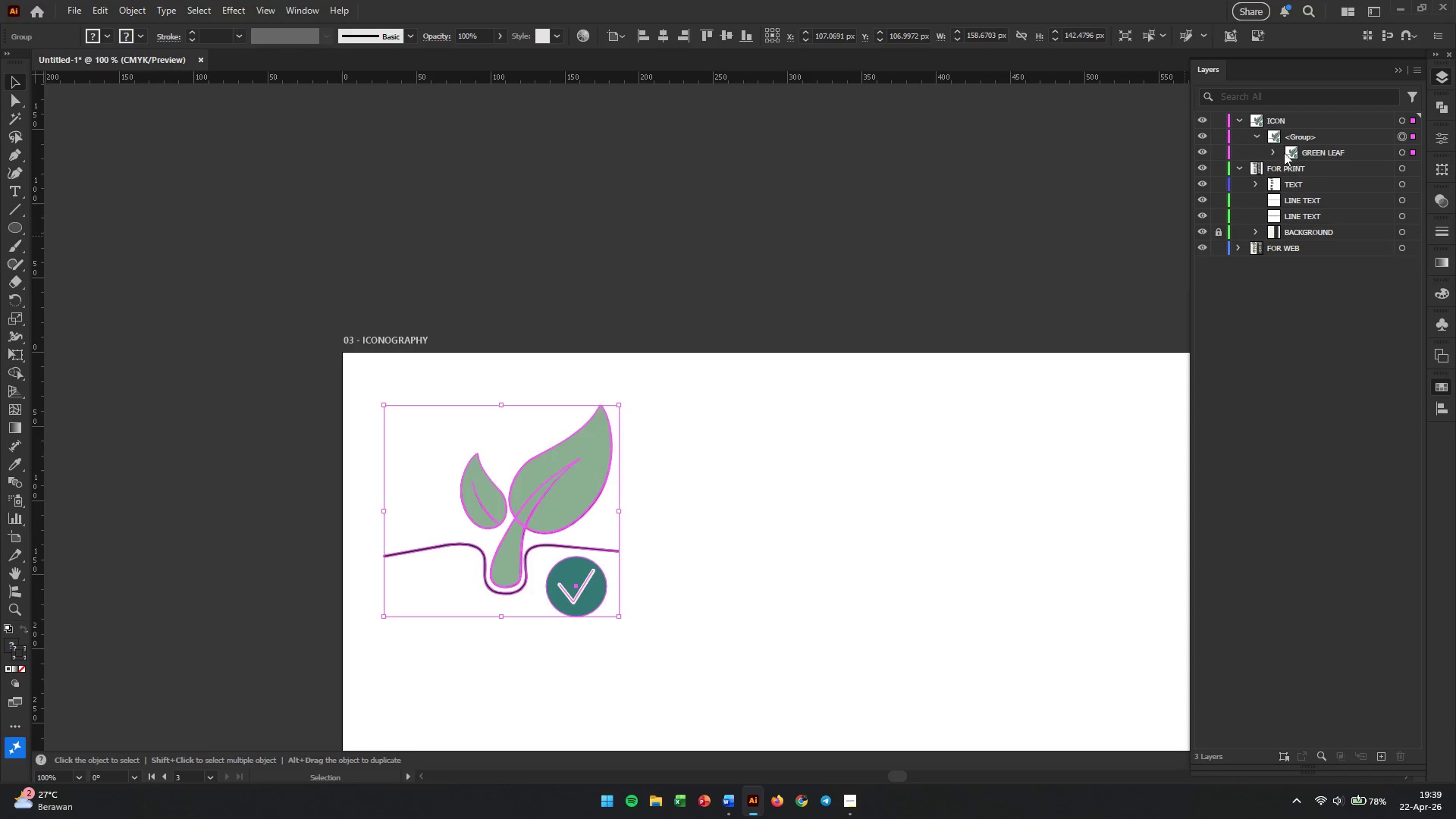 
mouse_move([1273, 152])
 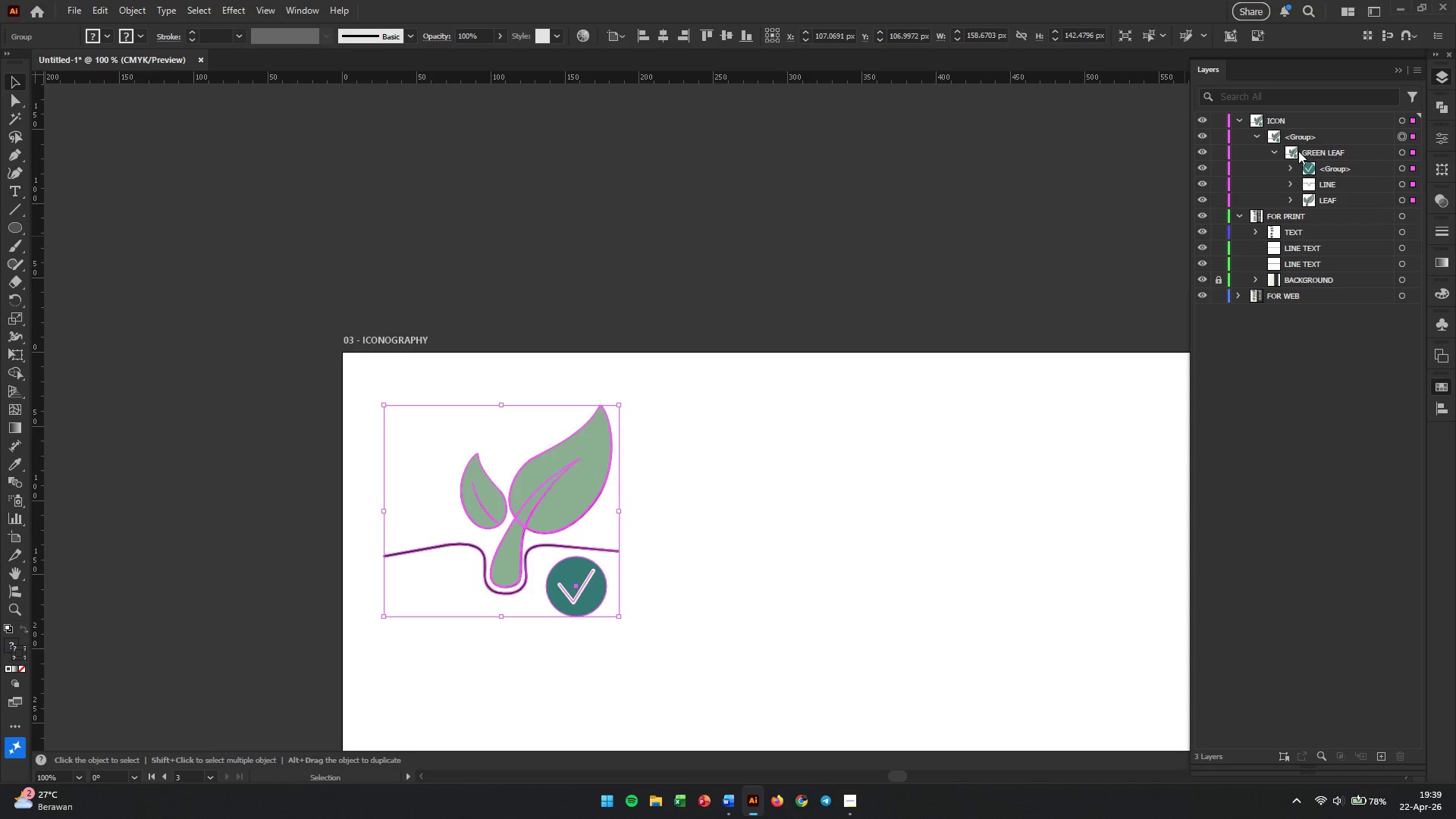 
double_click([1340, 169])
 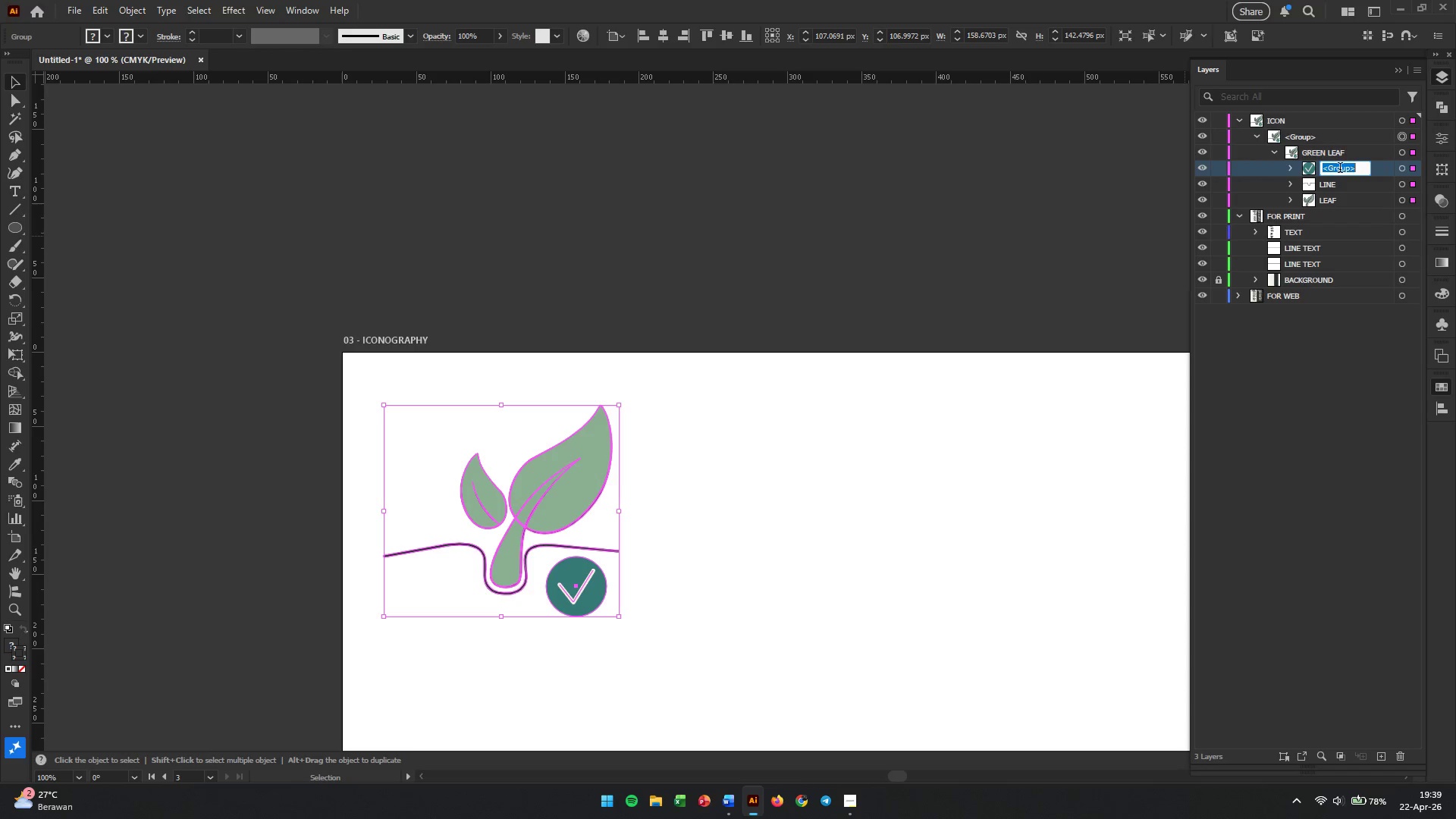 
triple_click([1340, 169])
 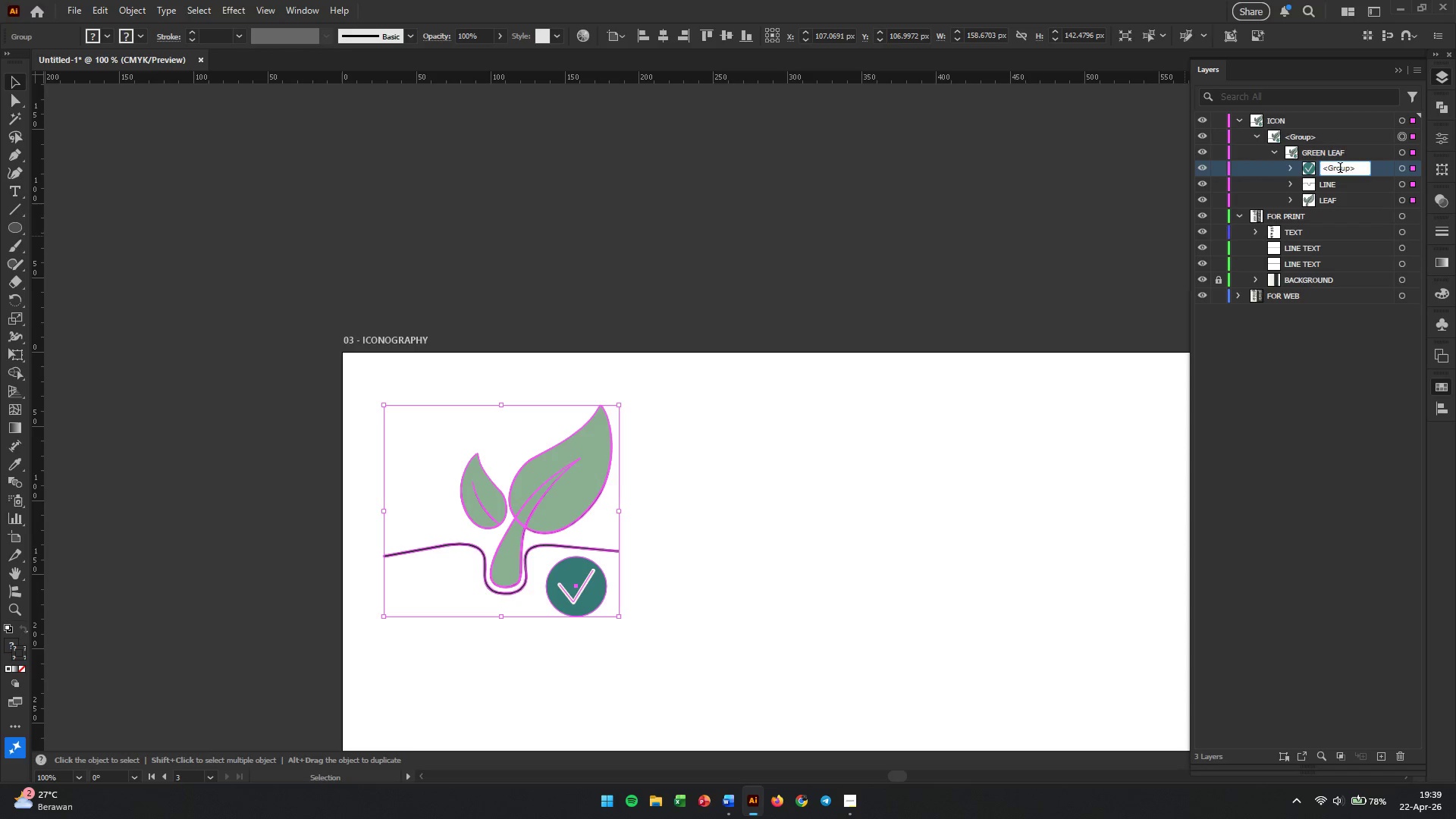 
triple_click([1340, 169])
 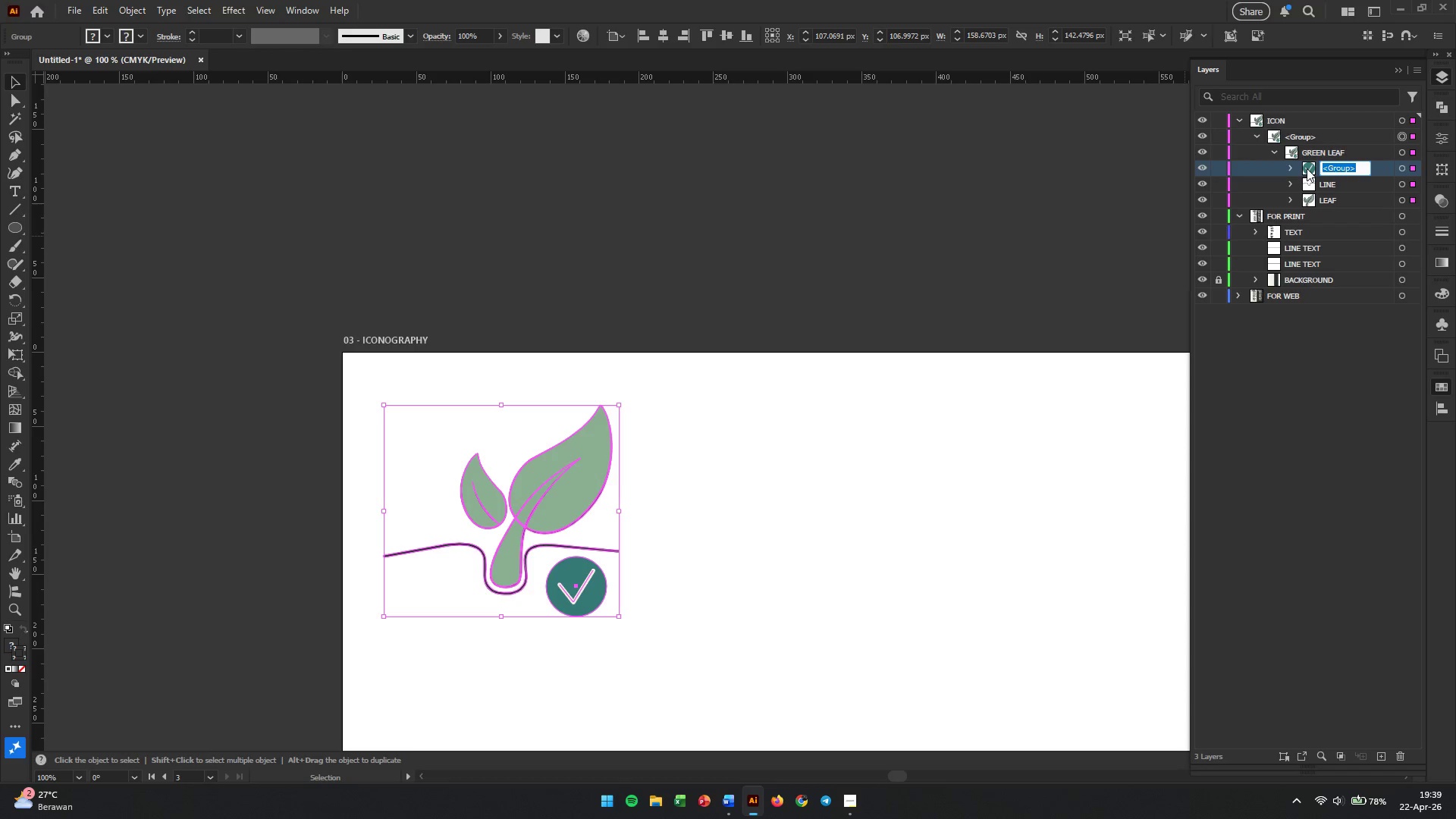 
type(CHECKLI)
 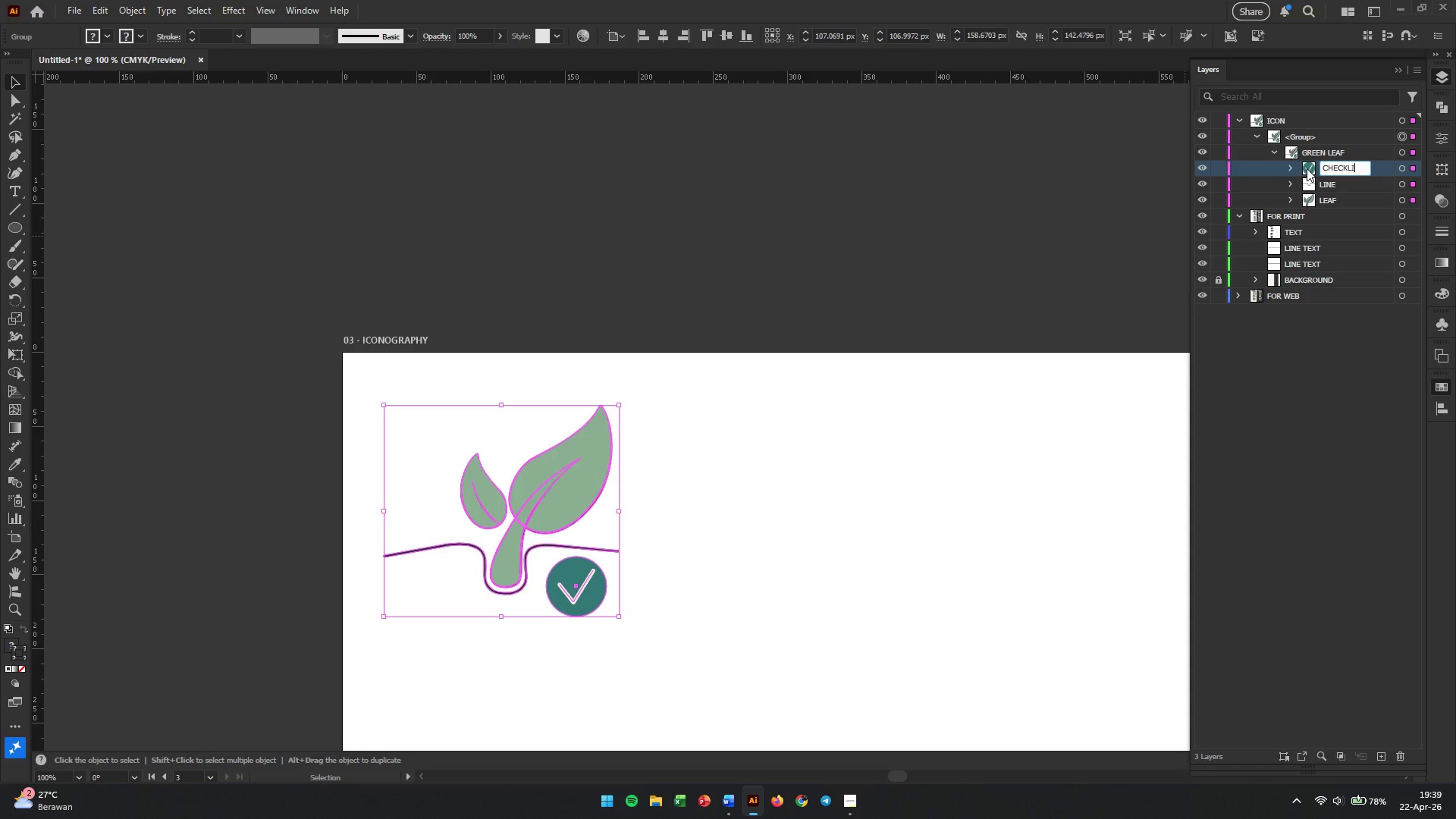 
type(ST)
 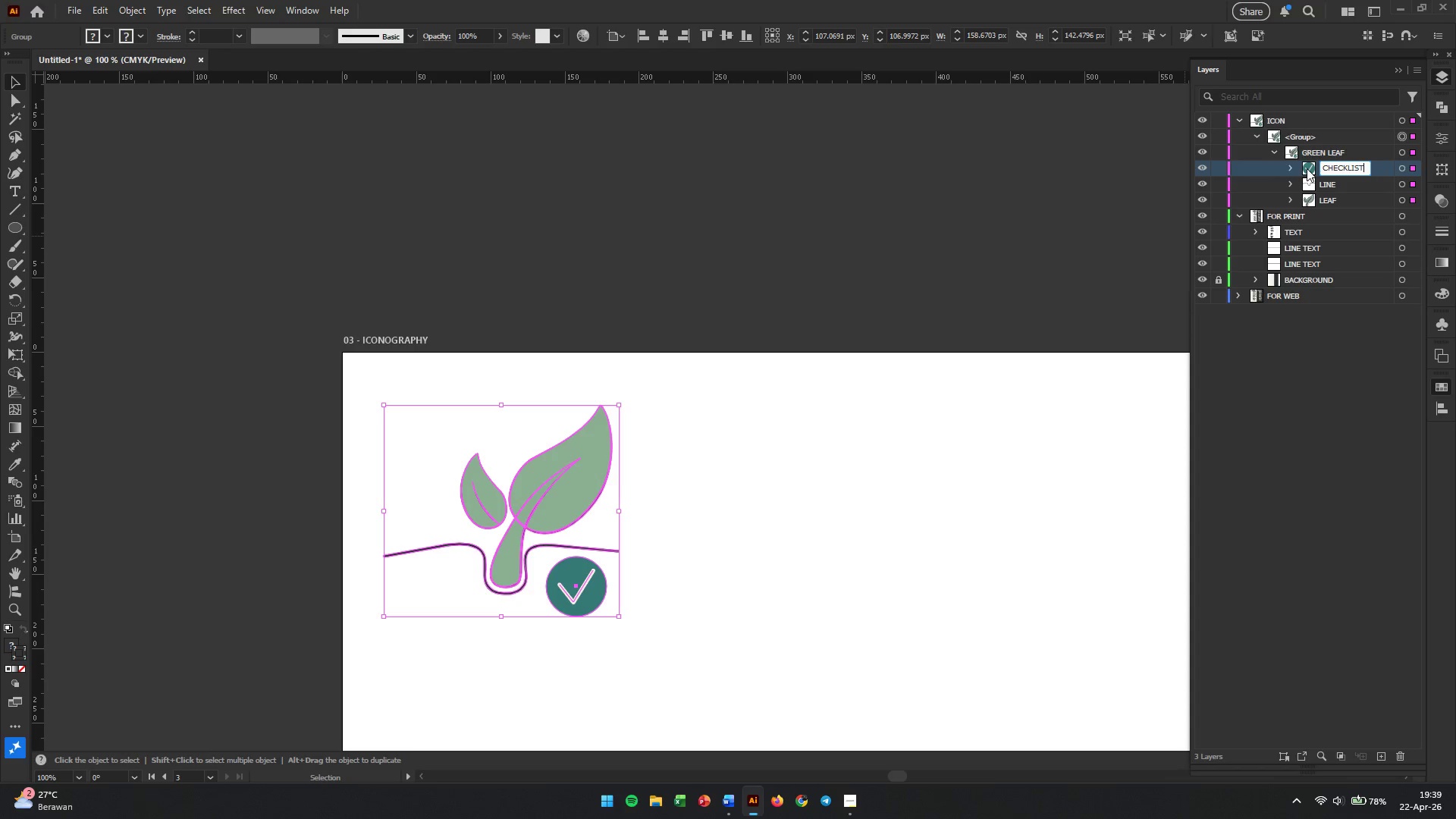 
key(Enter)
 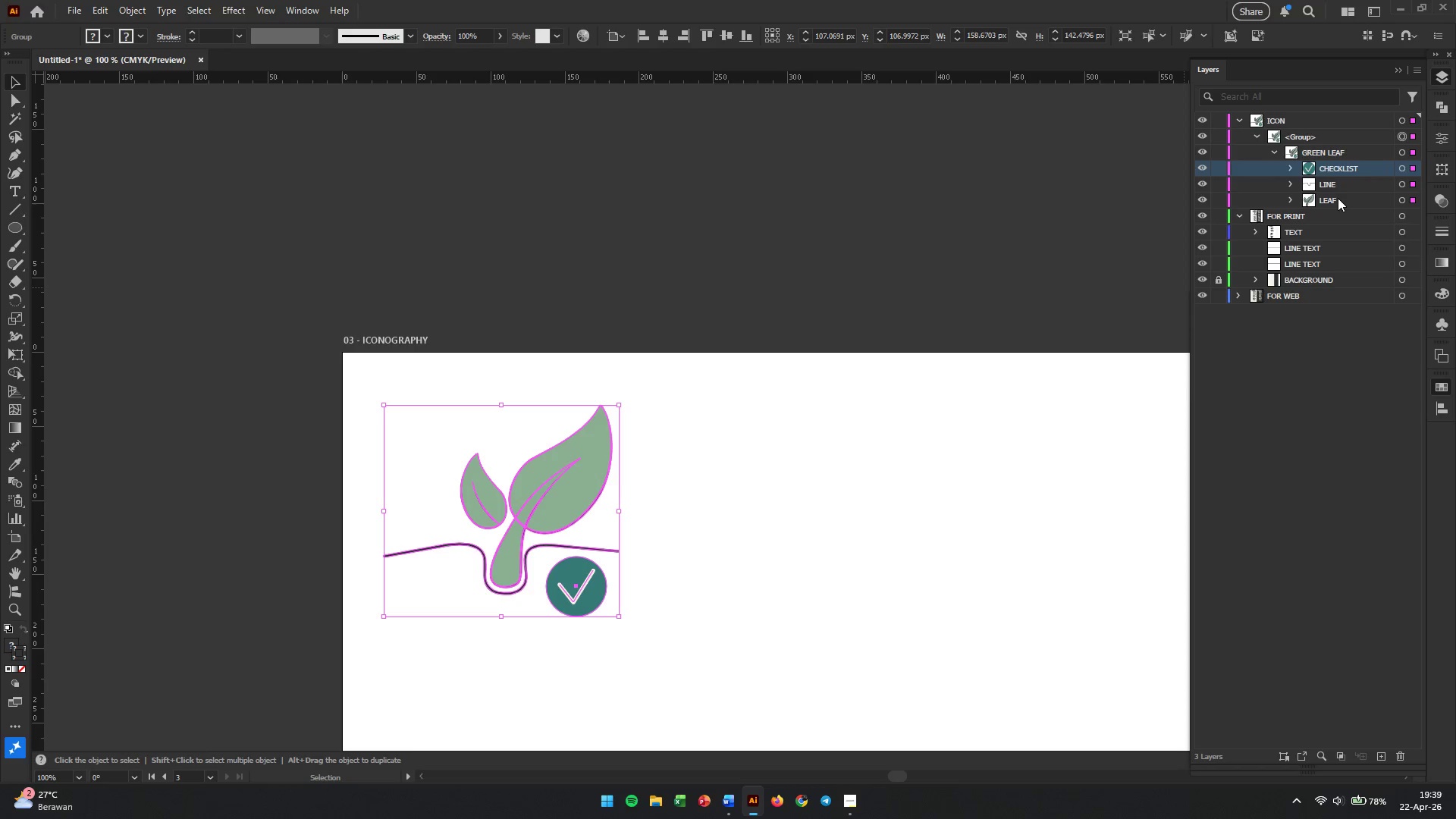 
wait(5.3)
 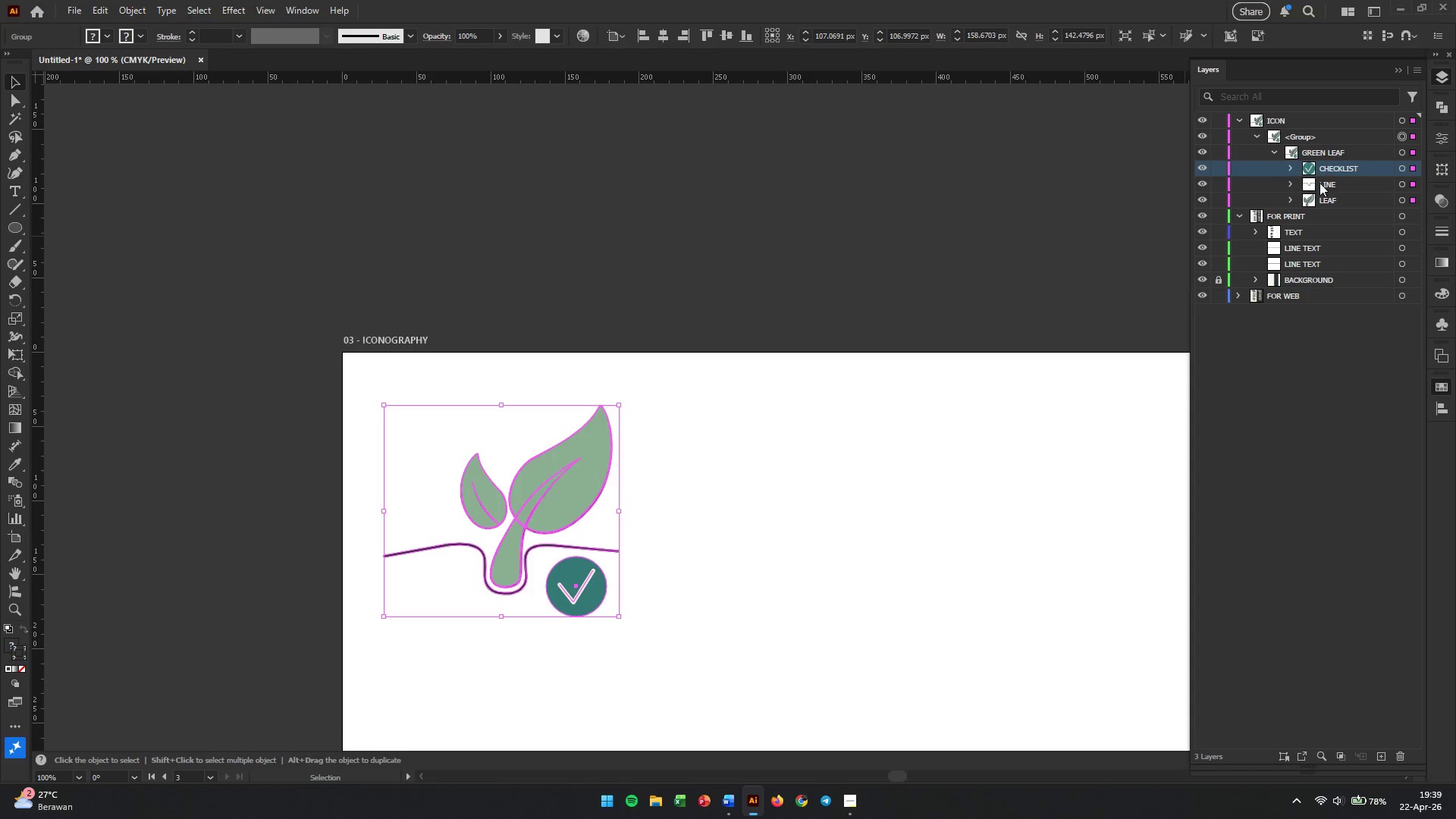 
left_click([1294, 152])
 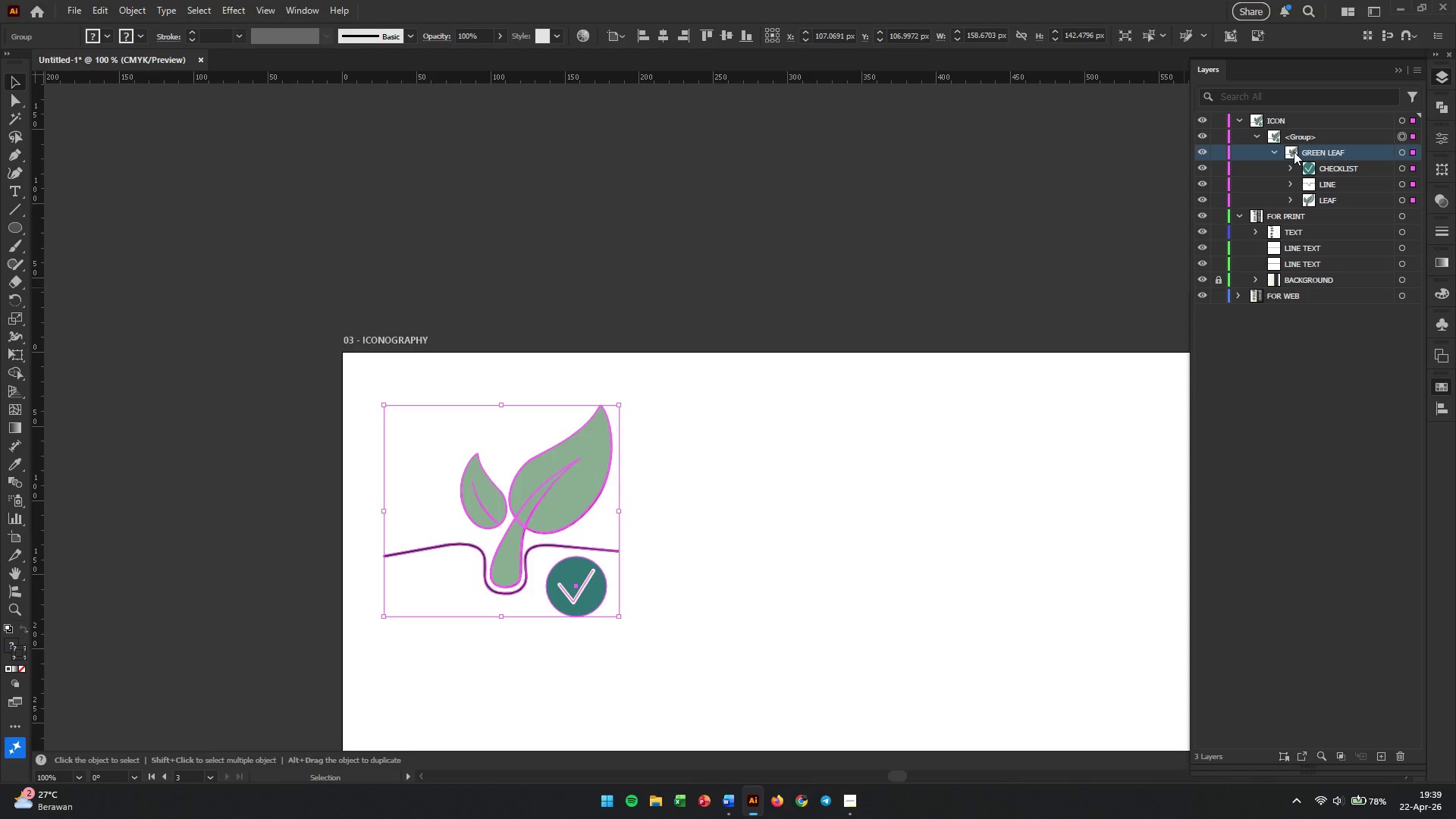 
left_click_drag(start_coordinate=[1294, 152], to_coordinate=[1282, 130])
 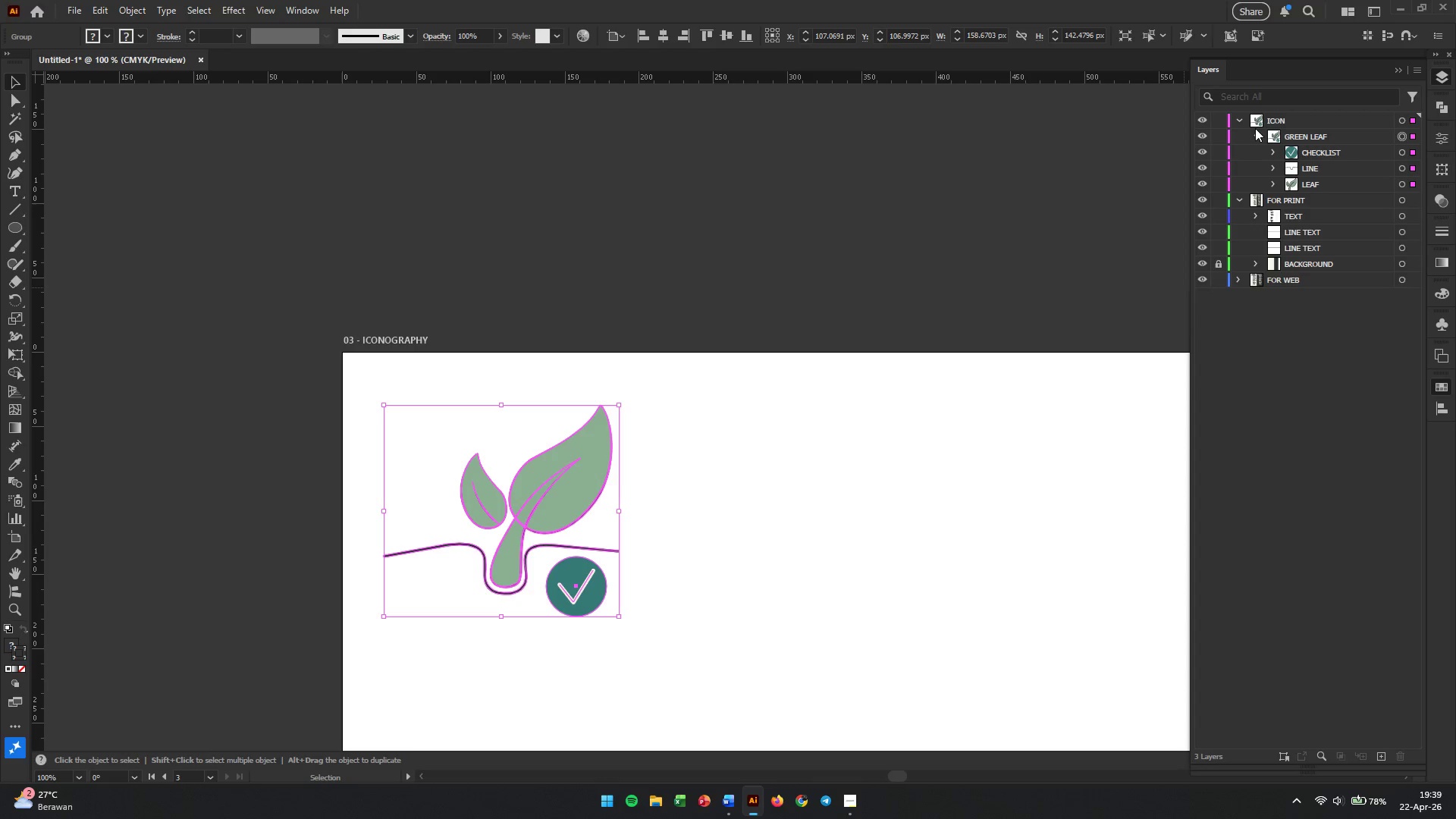 
left_click([1257, 135])
 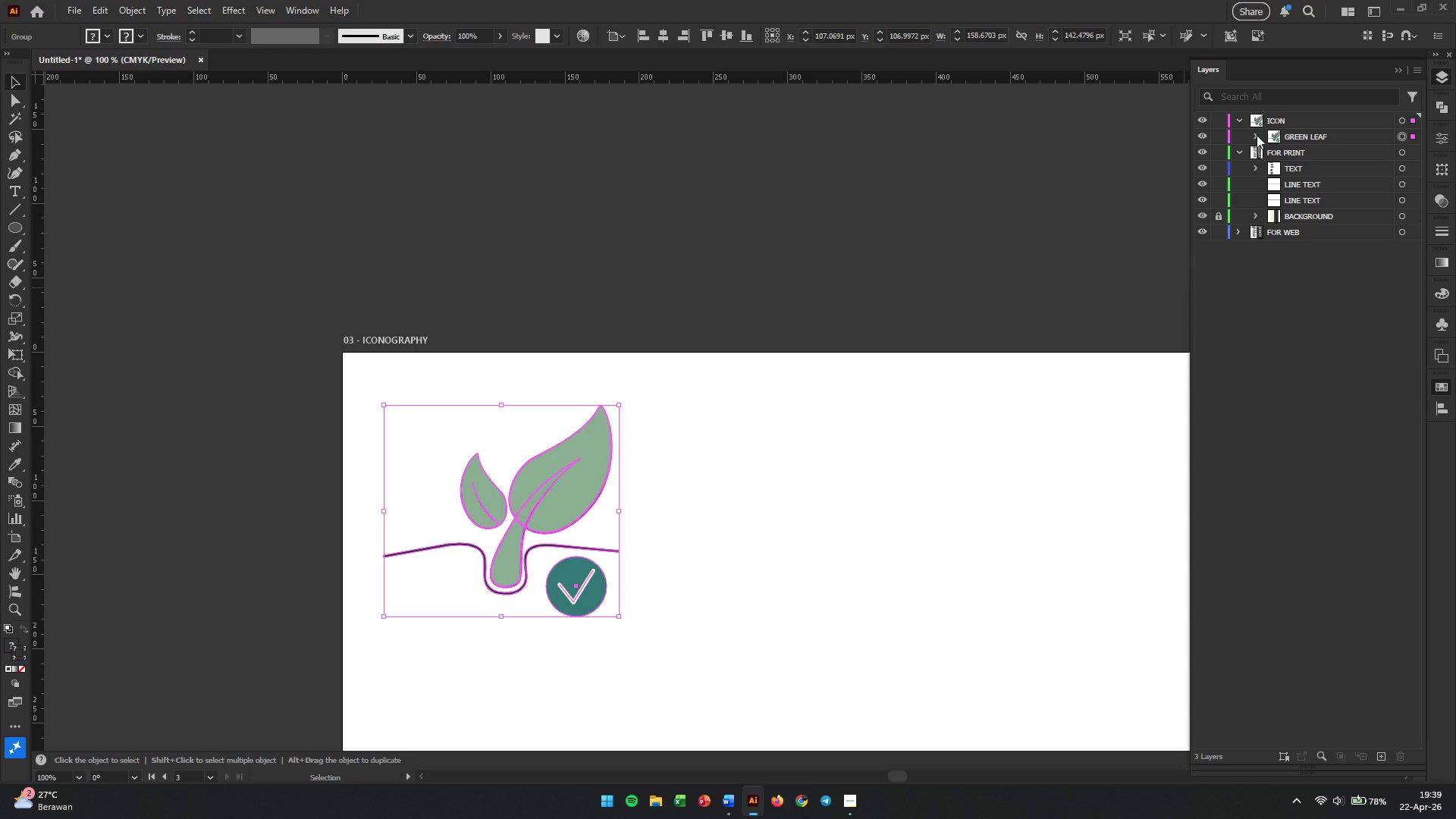 
left_click([1257, 135])
 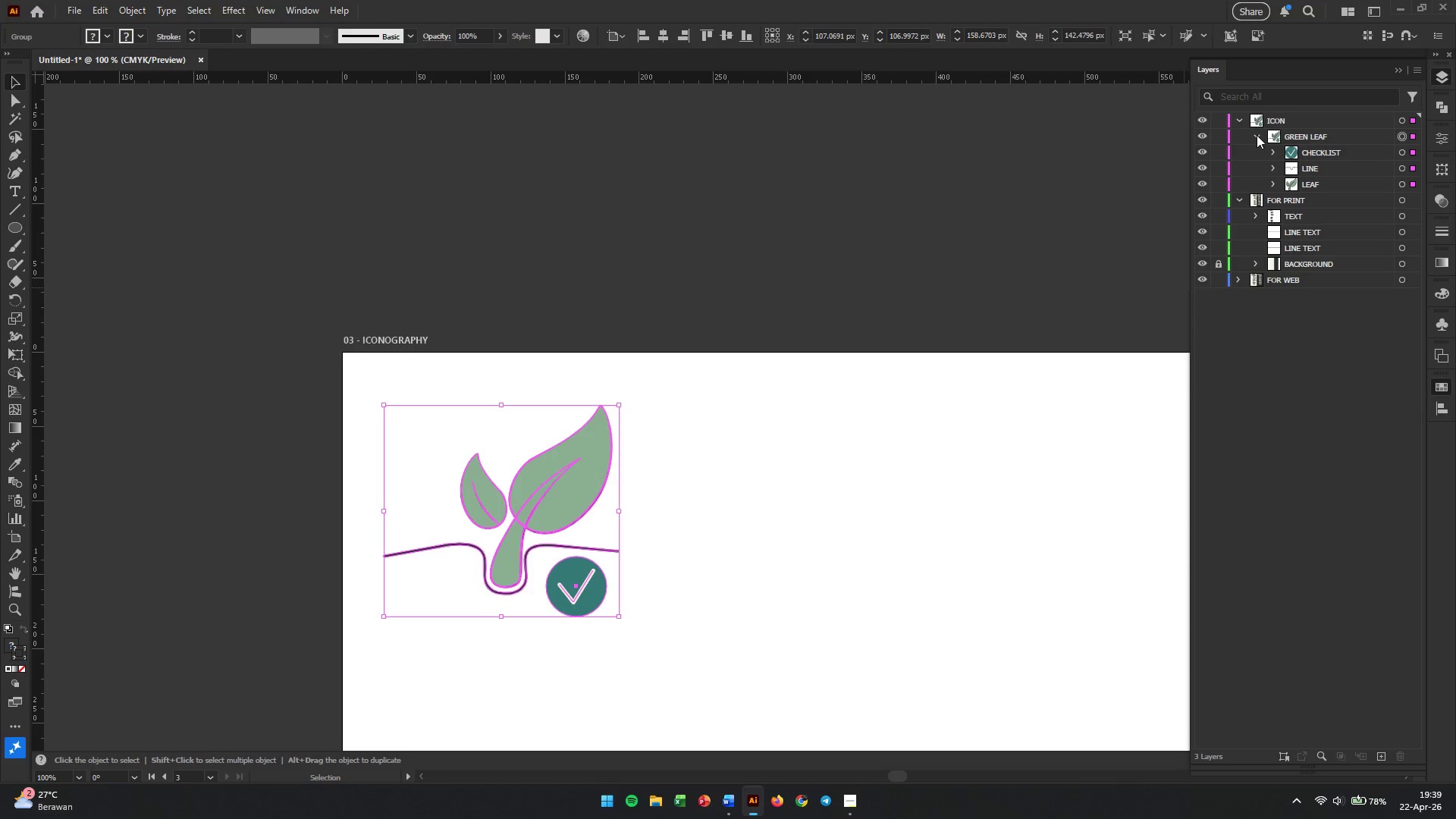 
left_click([1257, 135])
 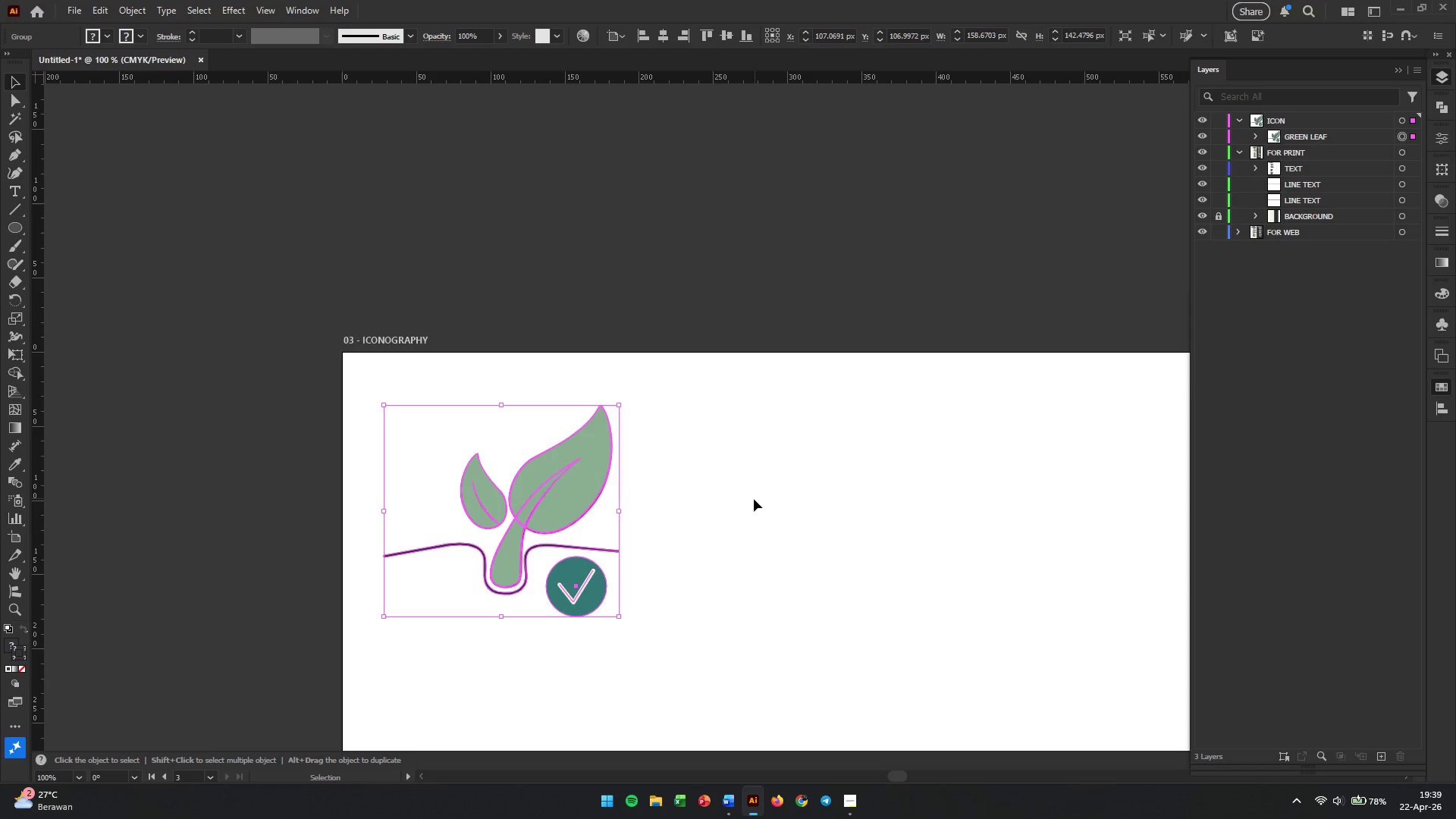 
left_click([754, 499])
 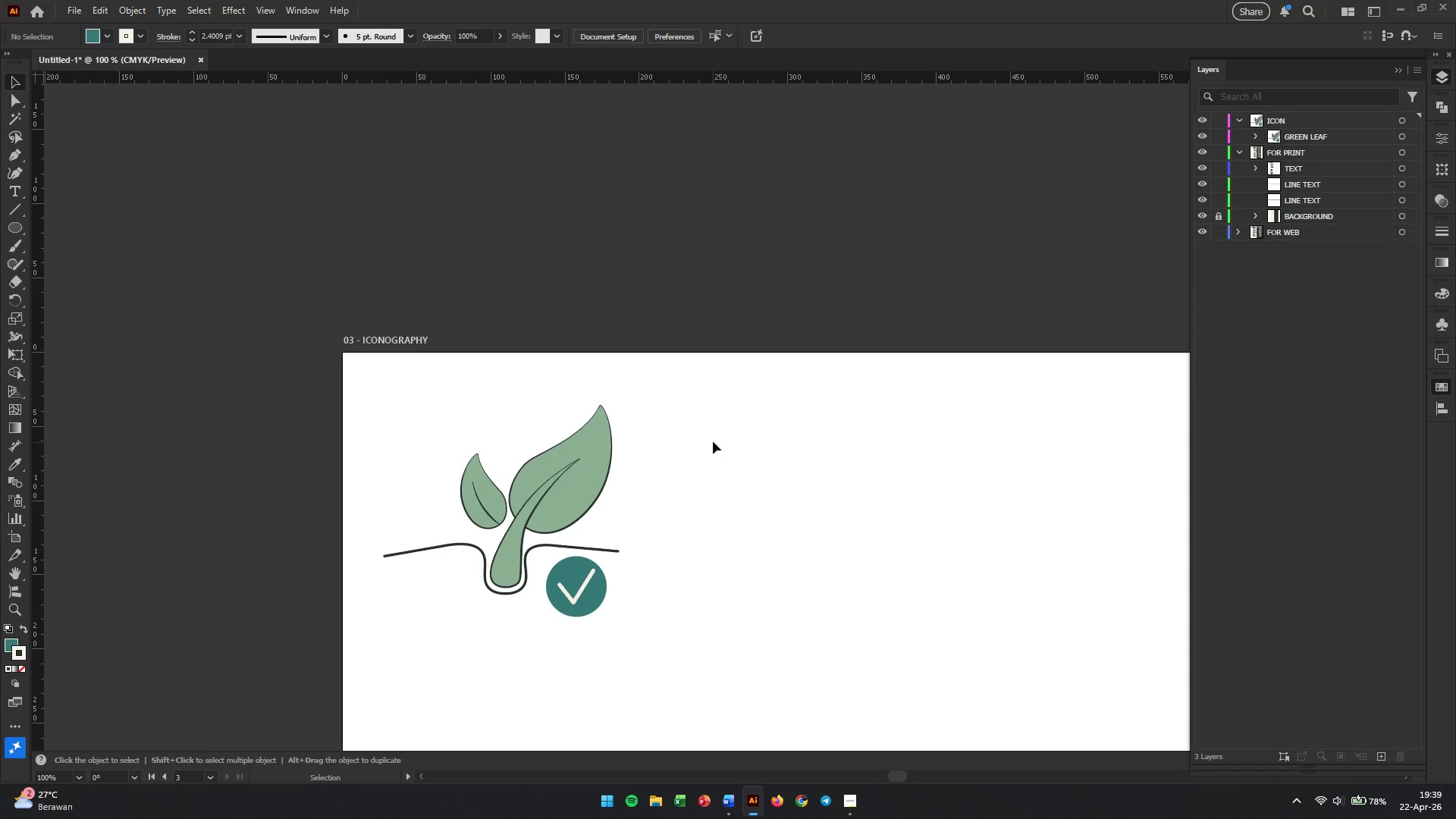 
left_click_drag(start_coordinate=[714, 438], to_coordinate=[519, 579])
 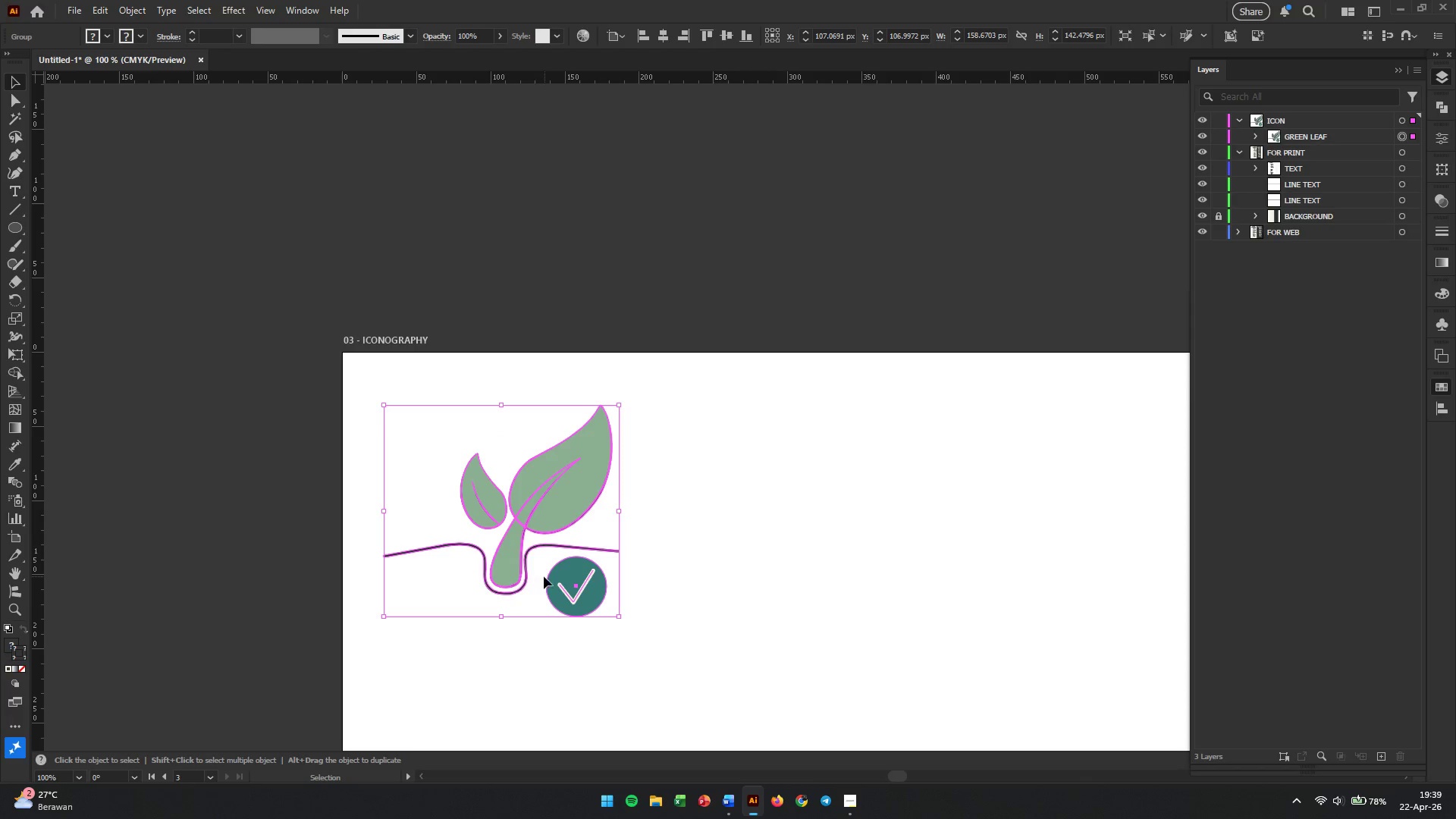 
hold_key(key=AltLeft, duration=0.42)
 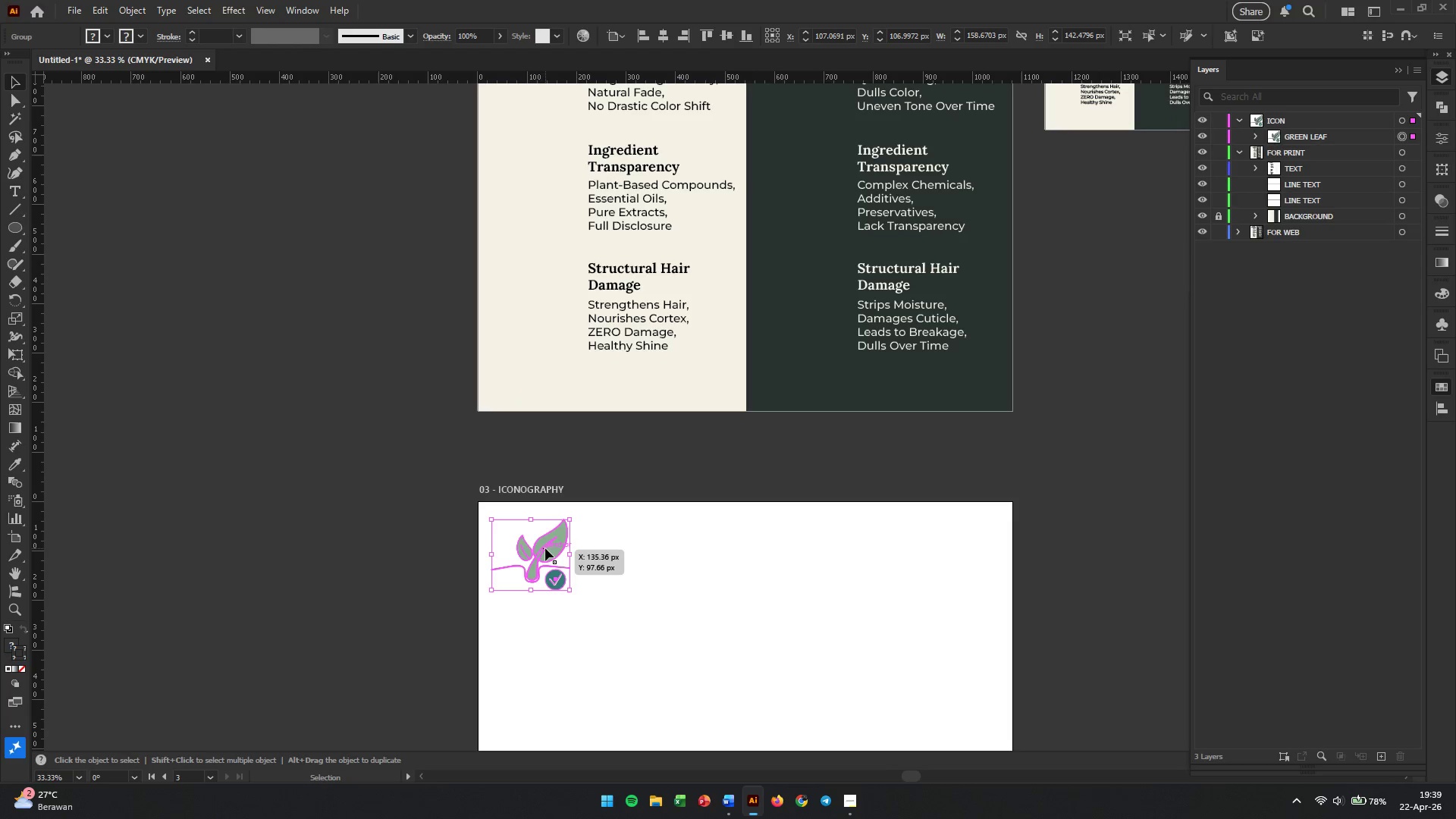 
left_click_drag(start_coordinate=[545, 548], to_coordinate=[532, 183])
 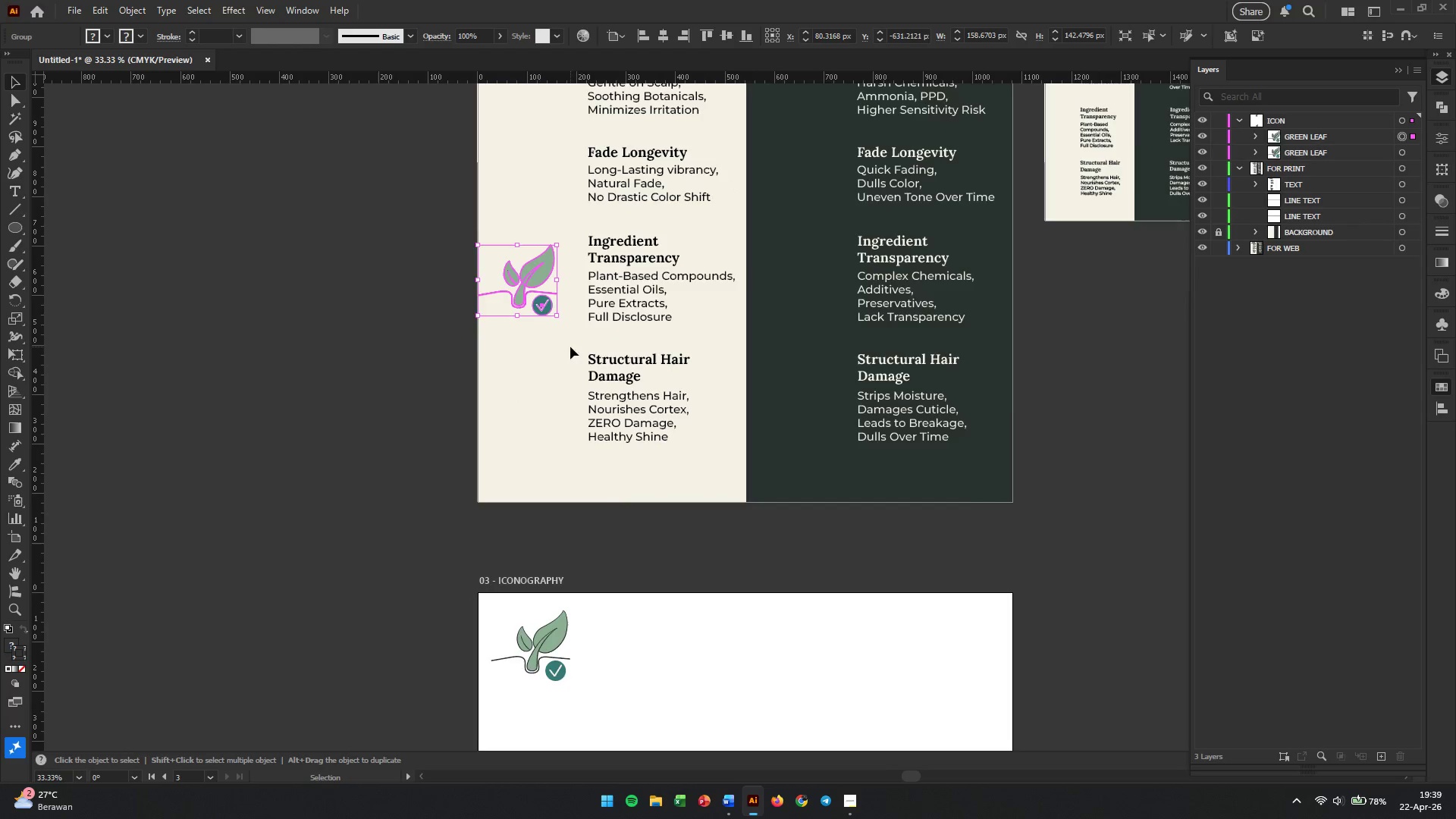 
hold_key(key=AltLeft, duration=0.45)
 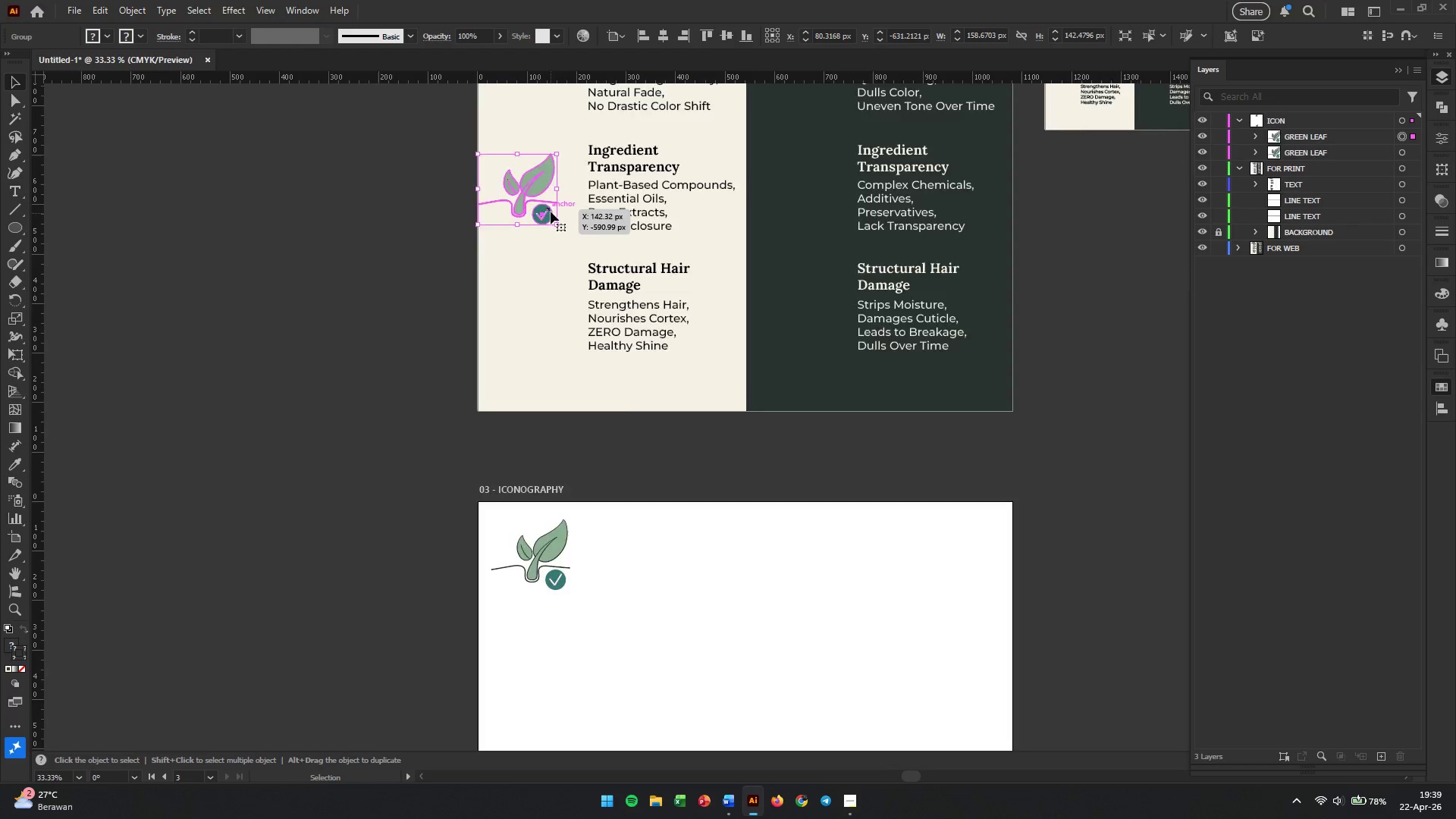 
scroll: coordinate [545, 576], scroll_direction: down, amount: 3.0
 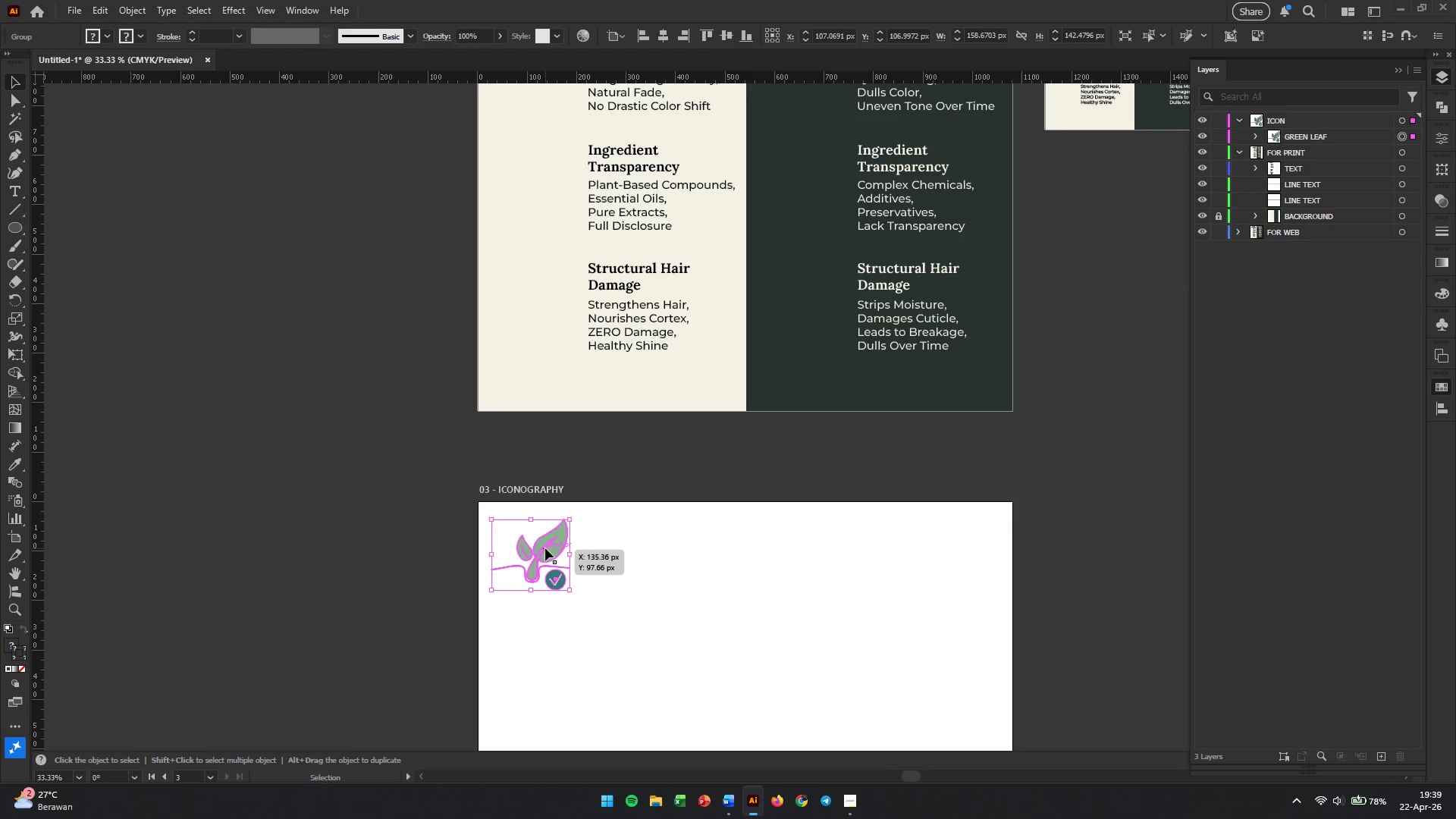 
left_click_drag(start_coordinate=[531, 454], to_coordinate=[543, 257])
 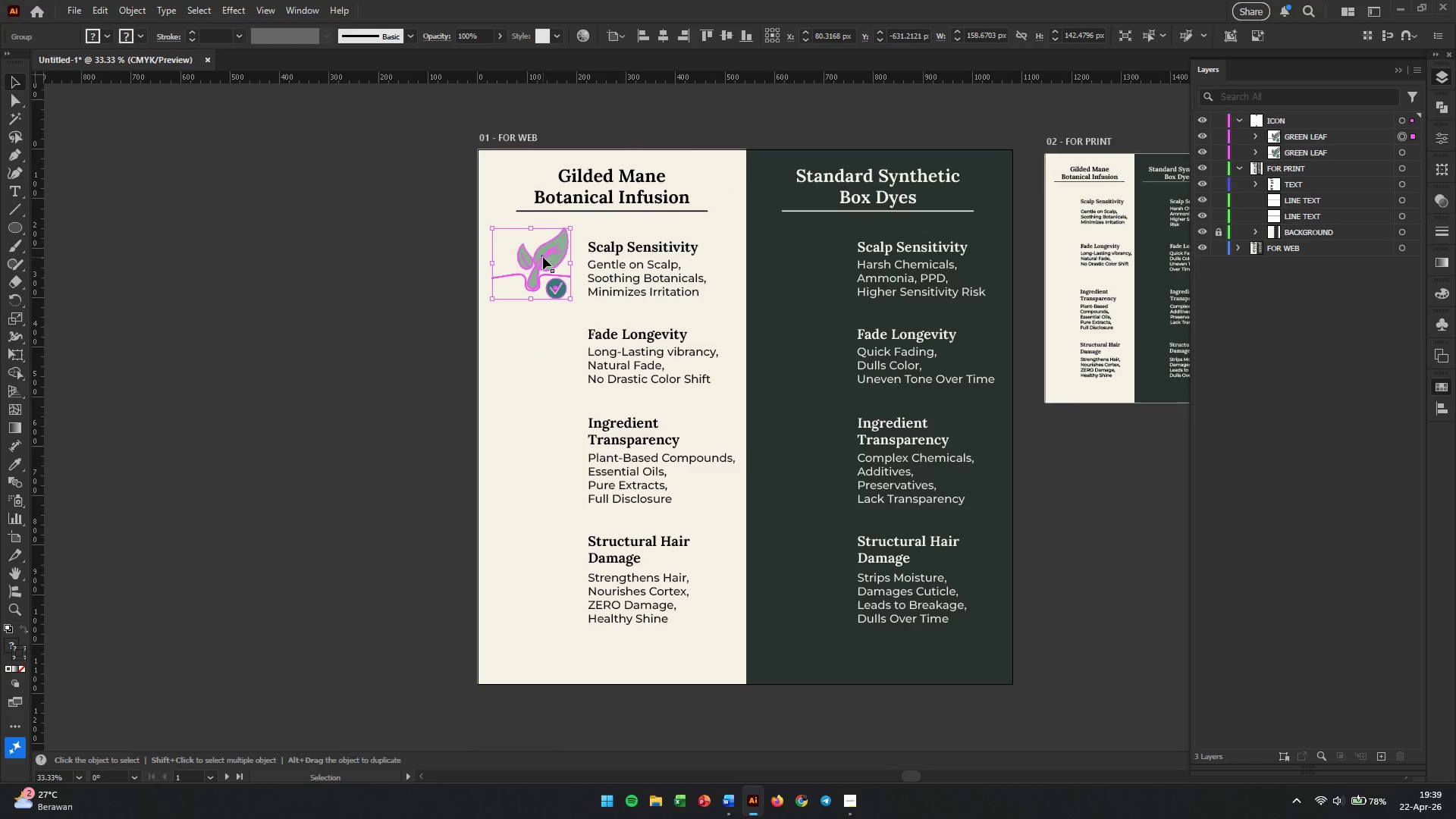 
hold_key(key=AltLeft, duration=0.66)
 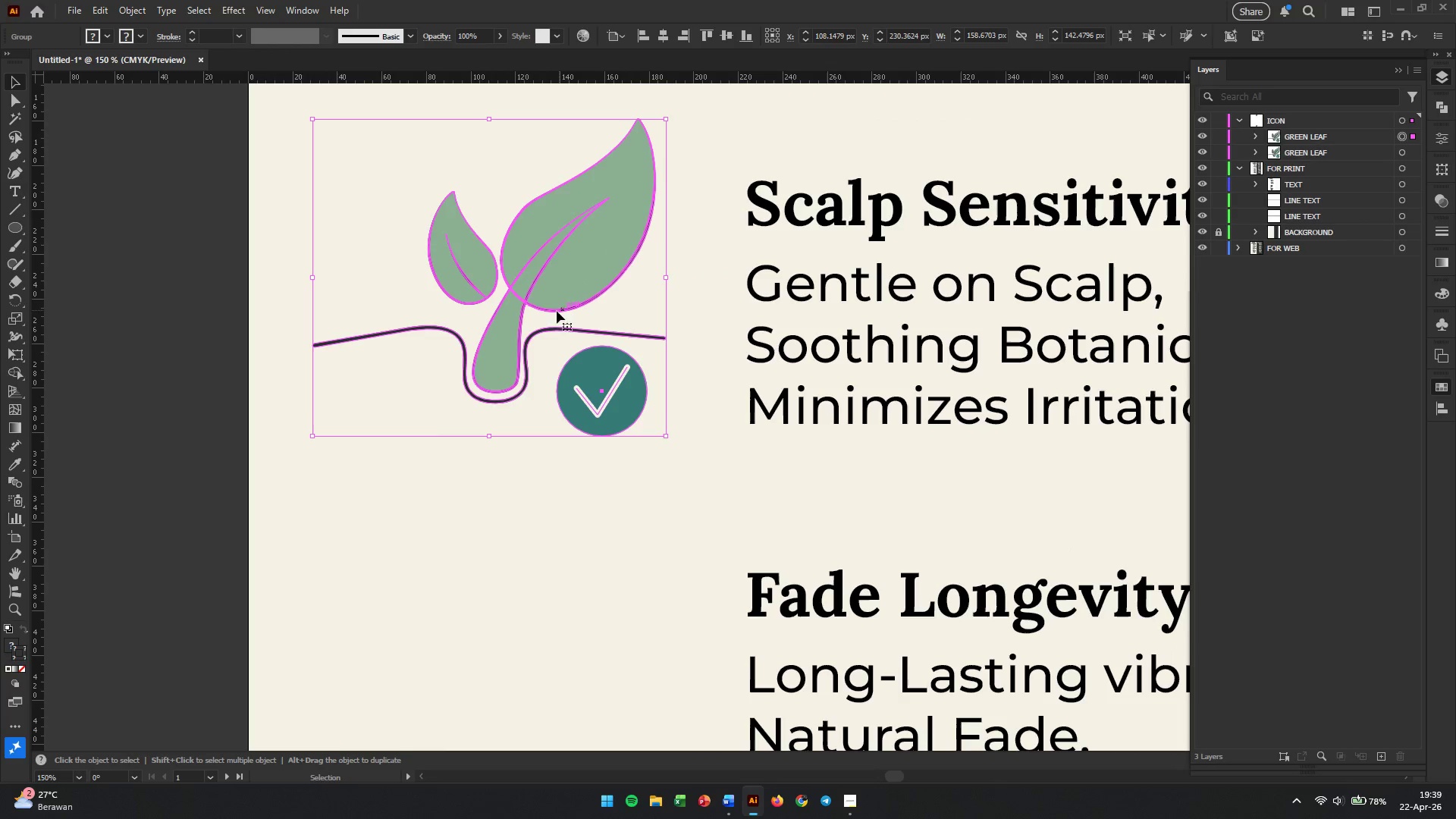 
scroll: coordinate [544, 265], scroll_direction: up, amount: 19.0
 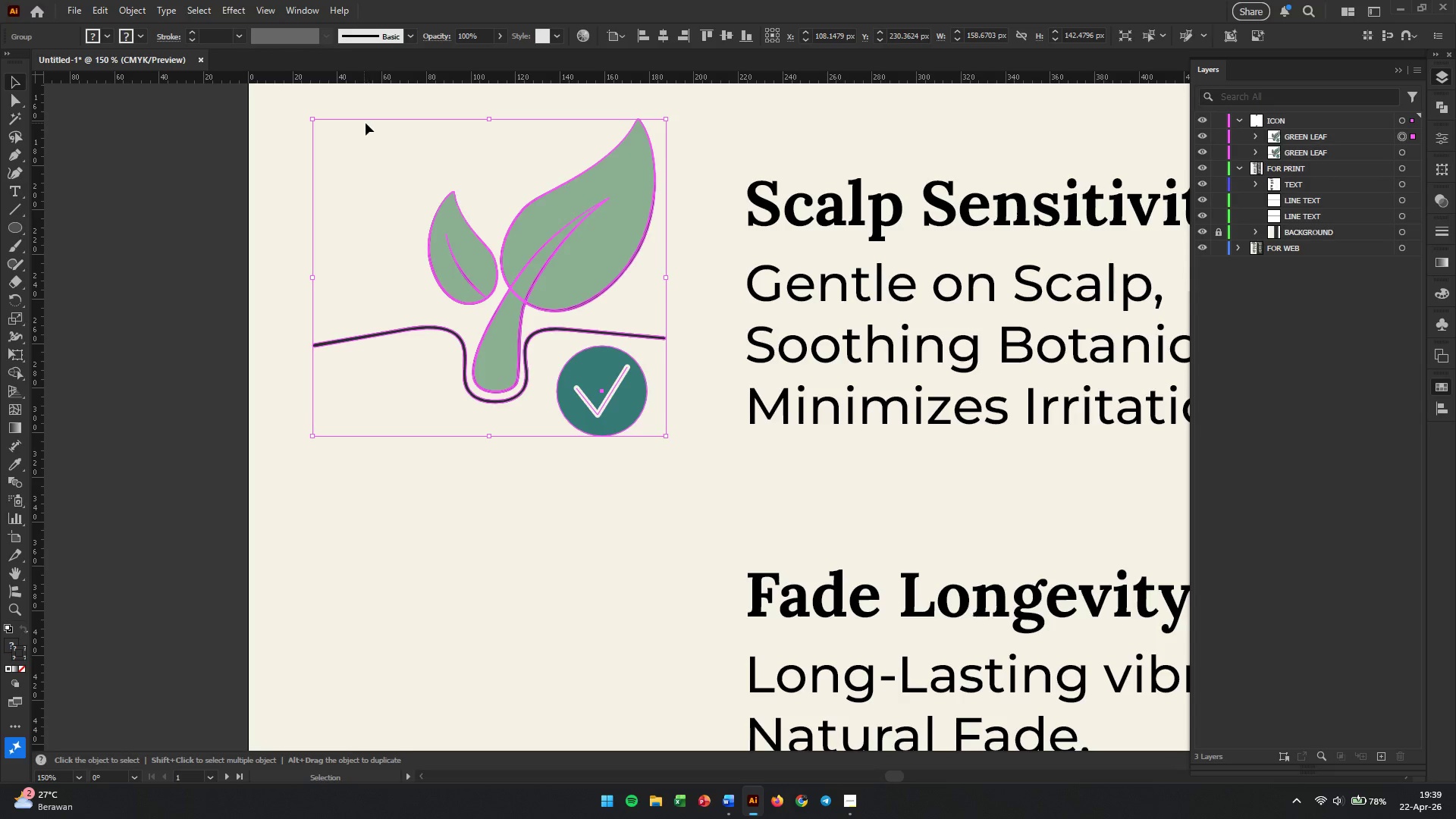 
hold_key(key=ShiftLeft, duration=0.83)
left_click_drag(start_coordinate=[313, 121], to_coordinate=[331, 165])
 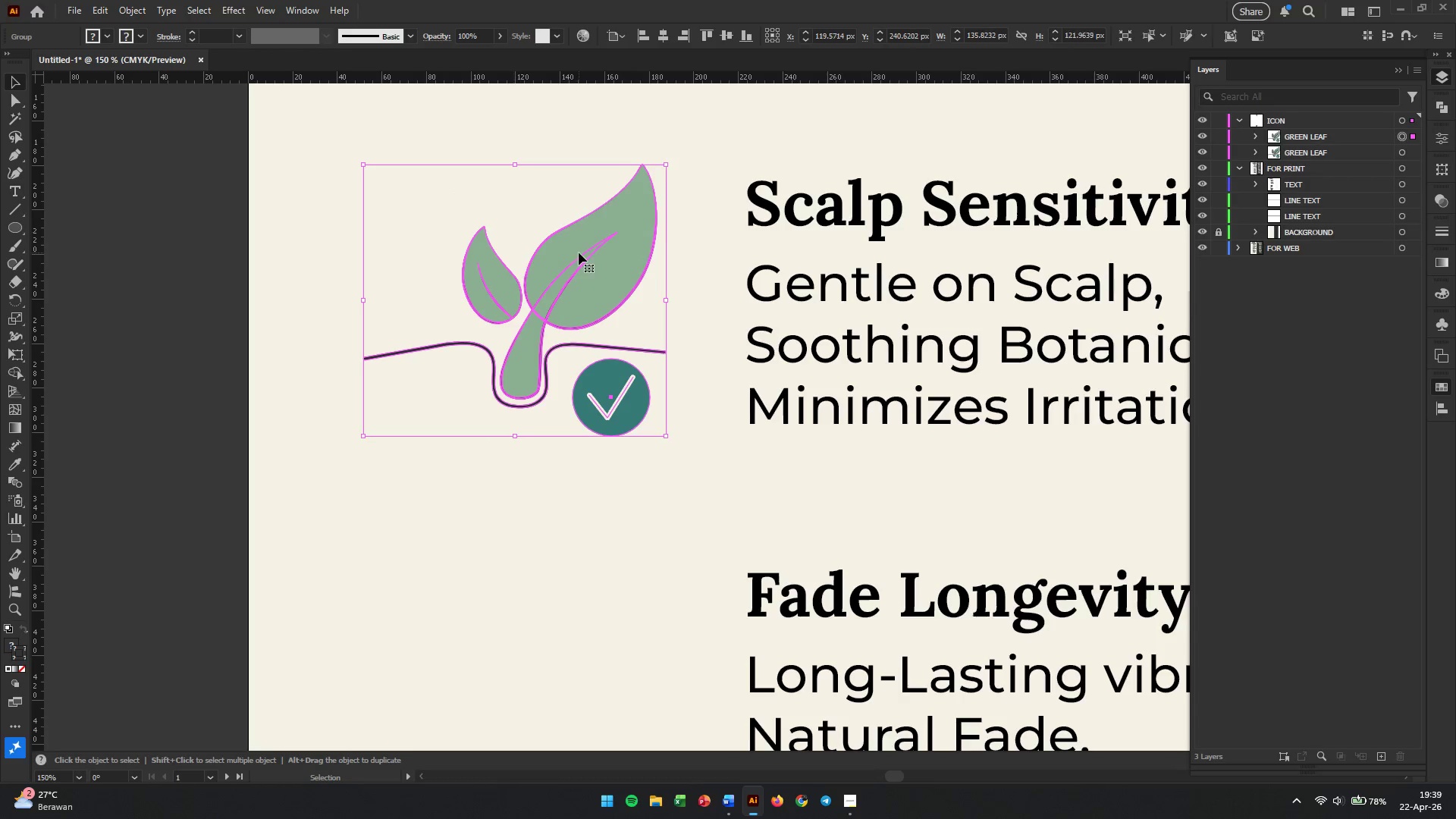 
left_click_drag(start_coordinate=[579, 256], to_coordinate=[579, 275])
 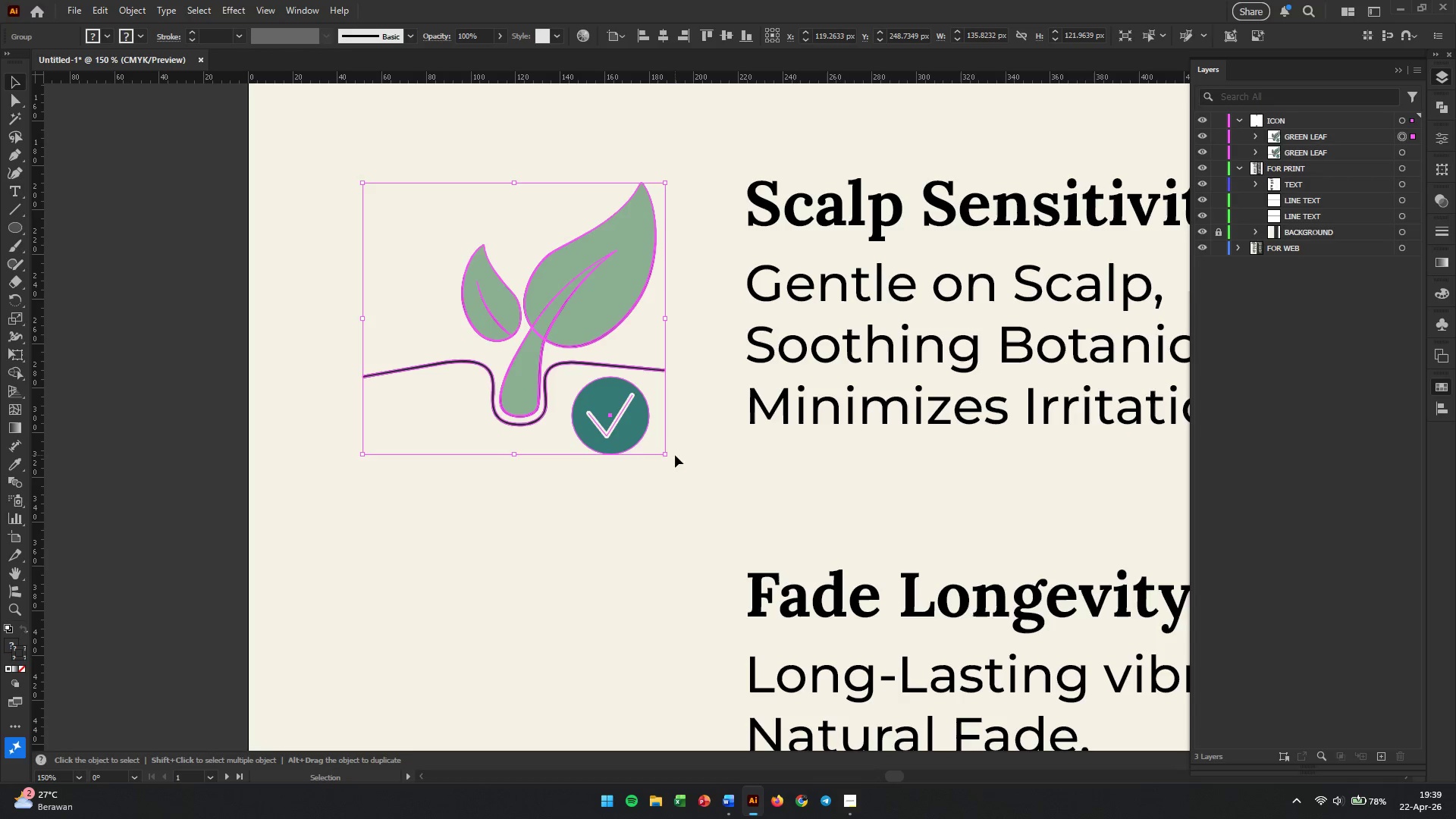 
hold_key(key=ShiftLeft, duration=1.95)
left_click_drag(start_coordinate=[661, 453], to_coordinate=[629, 426])
 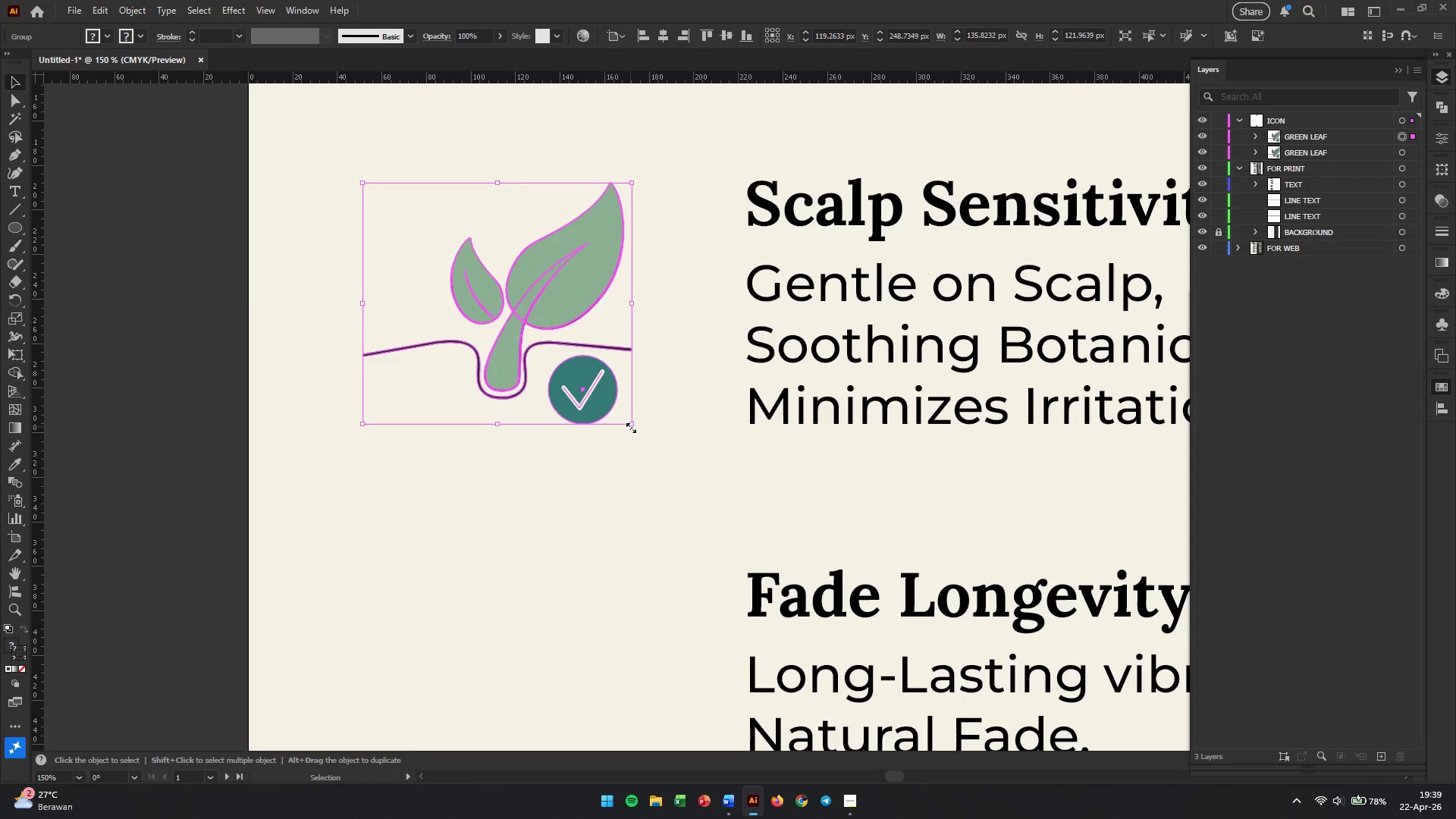 
hold_key(key=AltLeft, duration=0.42)
 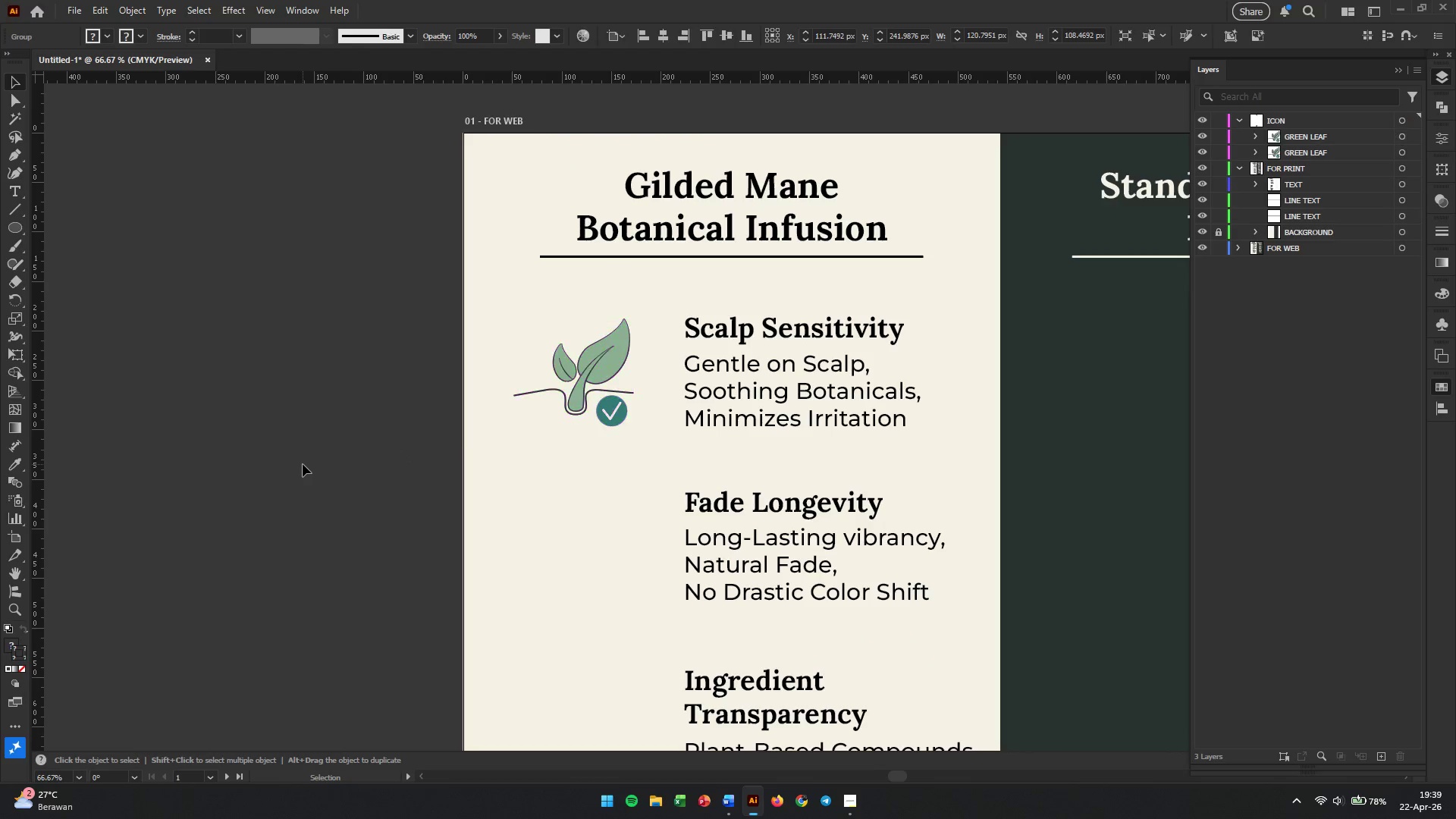 
left_click([303, 464])
 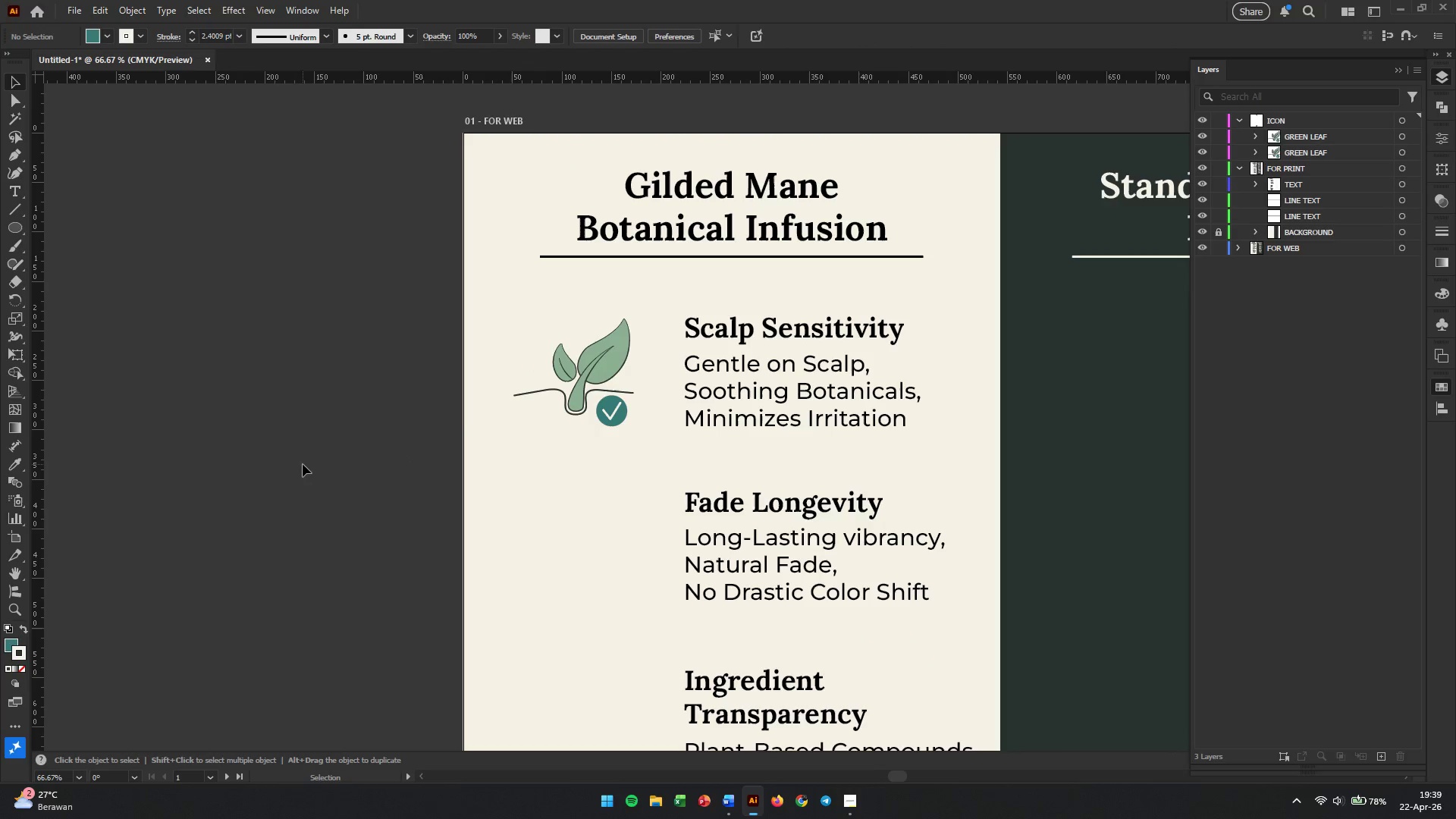 
hold_key(key=AltLeft, duration=0.5)
 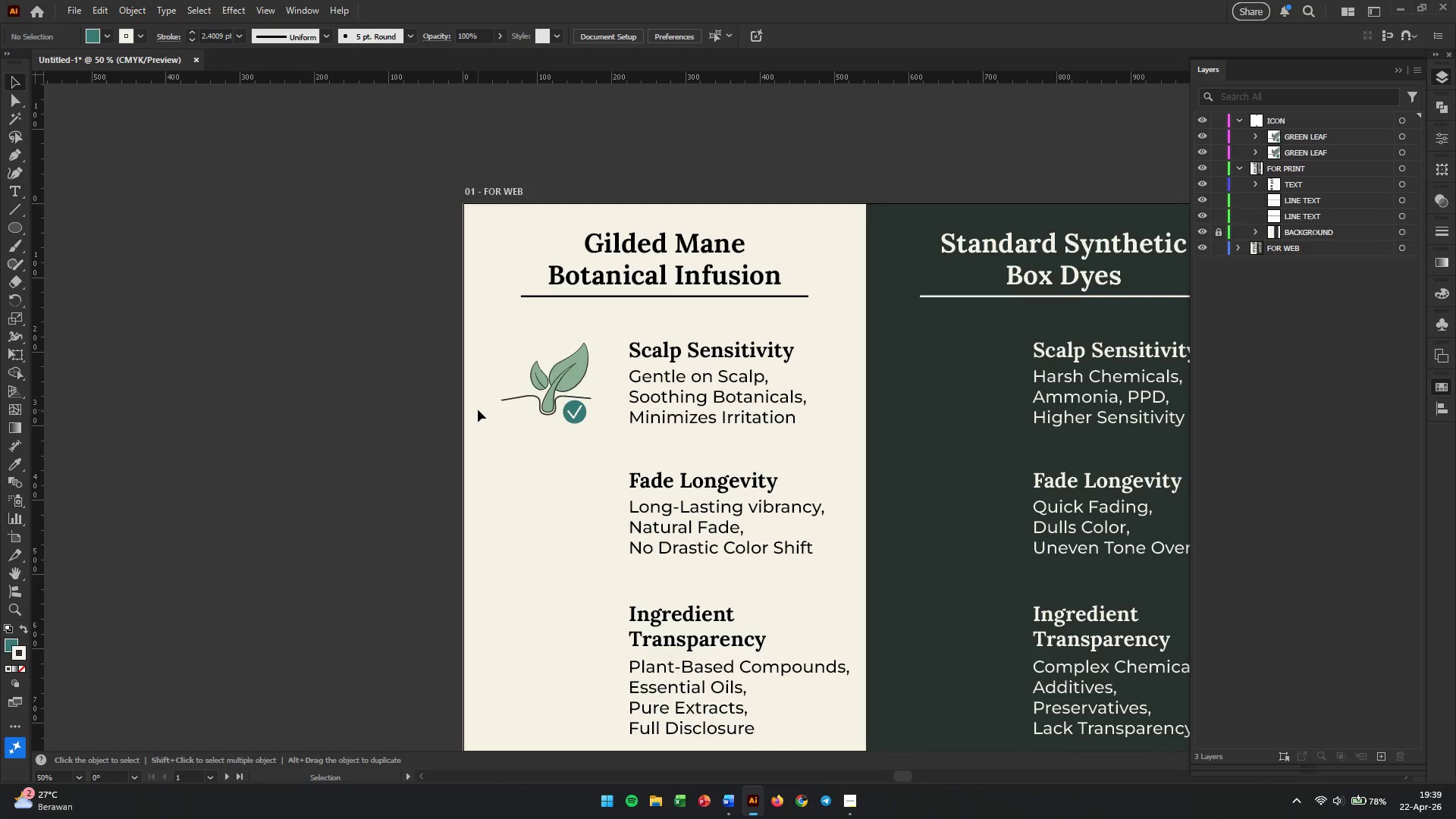 
scroll: coordinate [463, 415], scroll_direction: down, amount: 3.0
 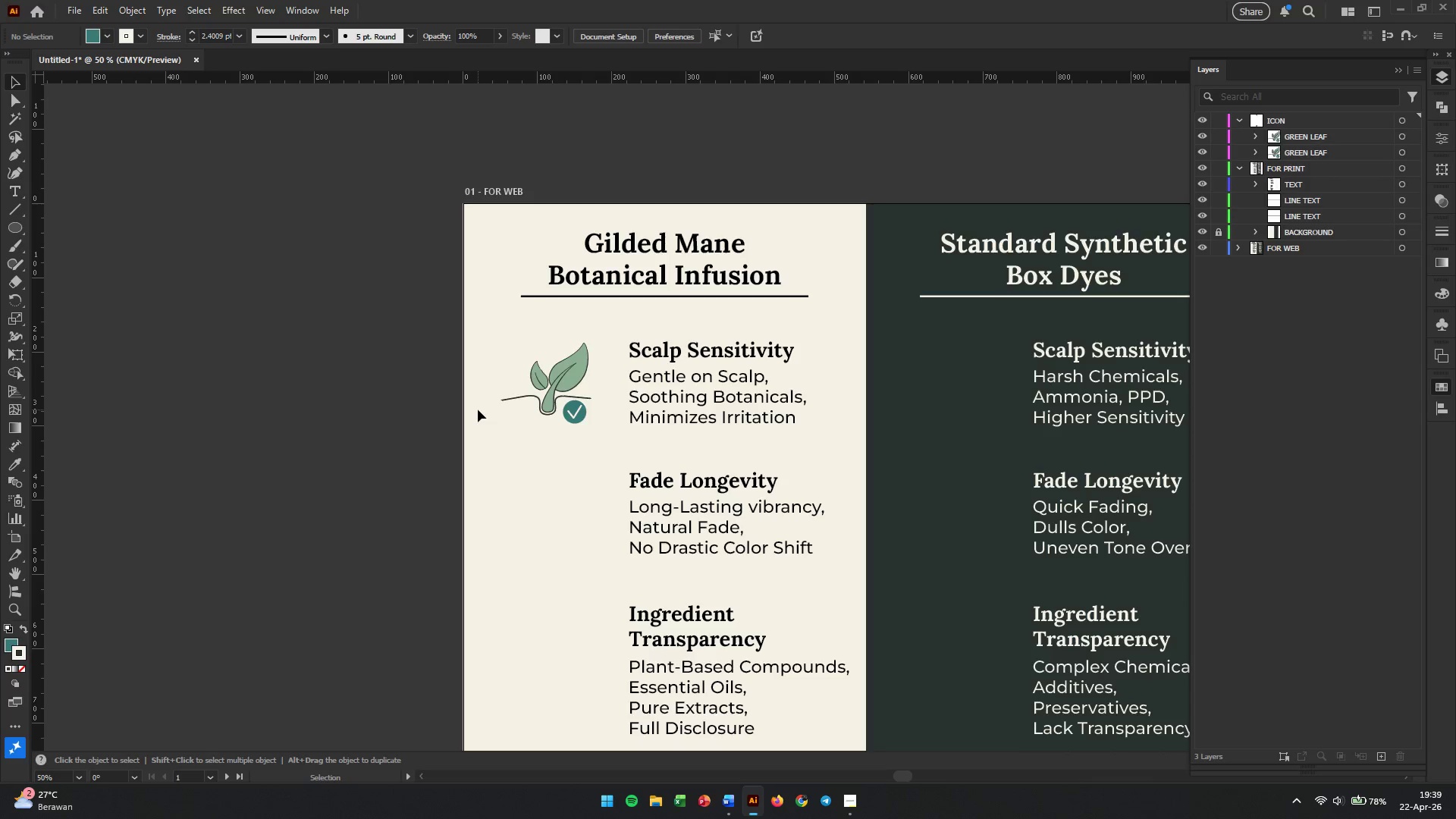 
wait(6.28)
 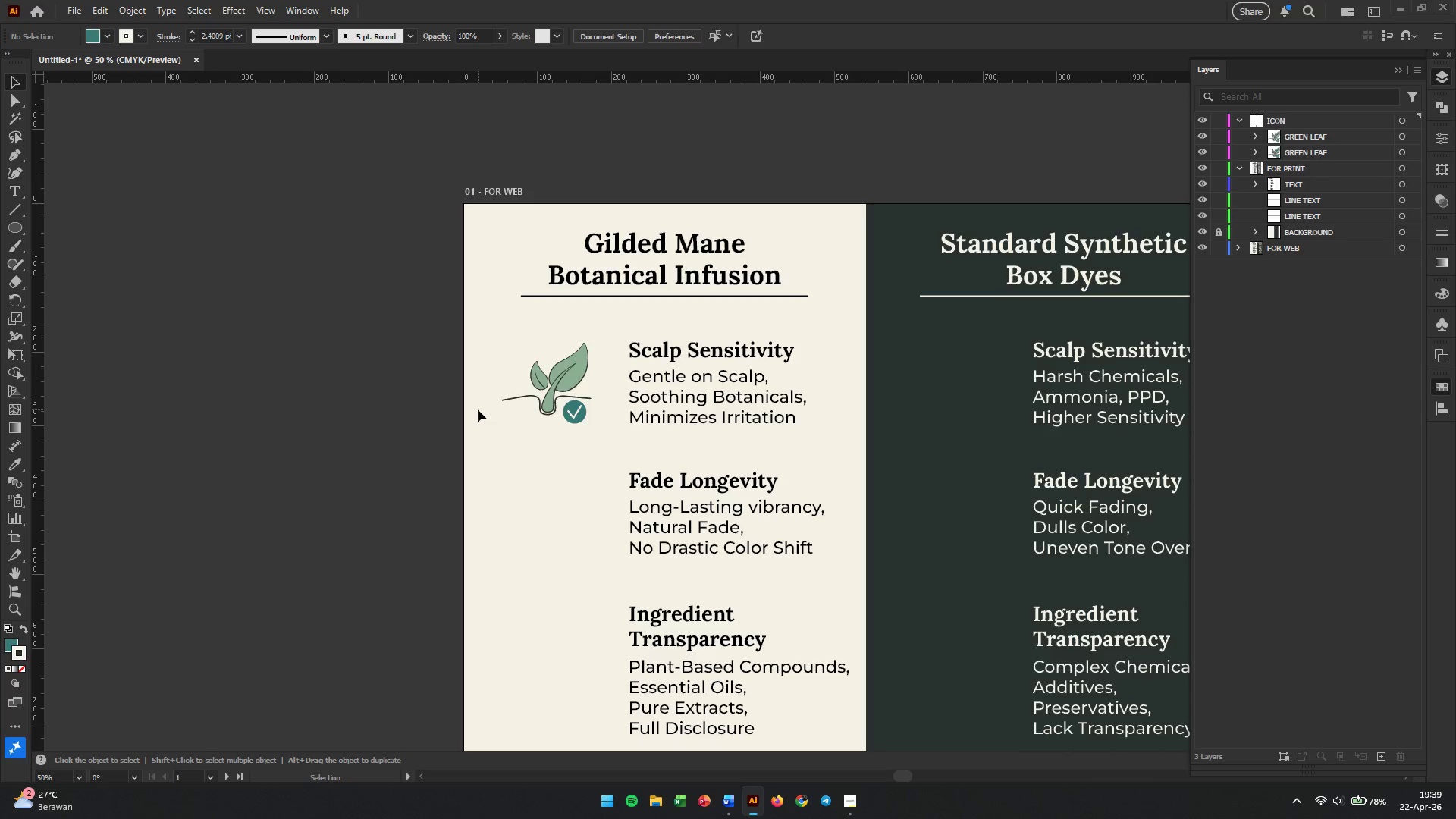 
left_click([557, 376])
 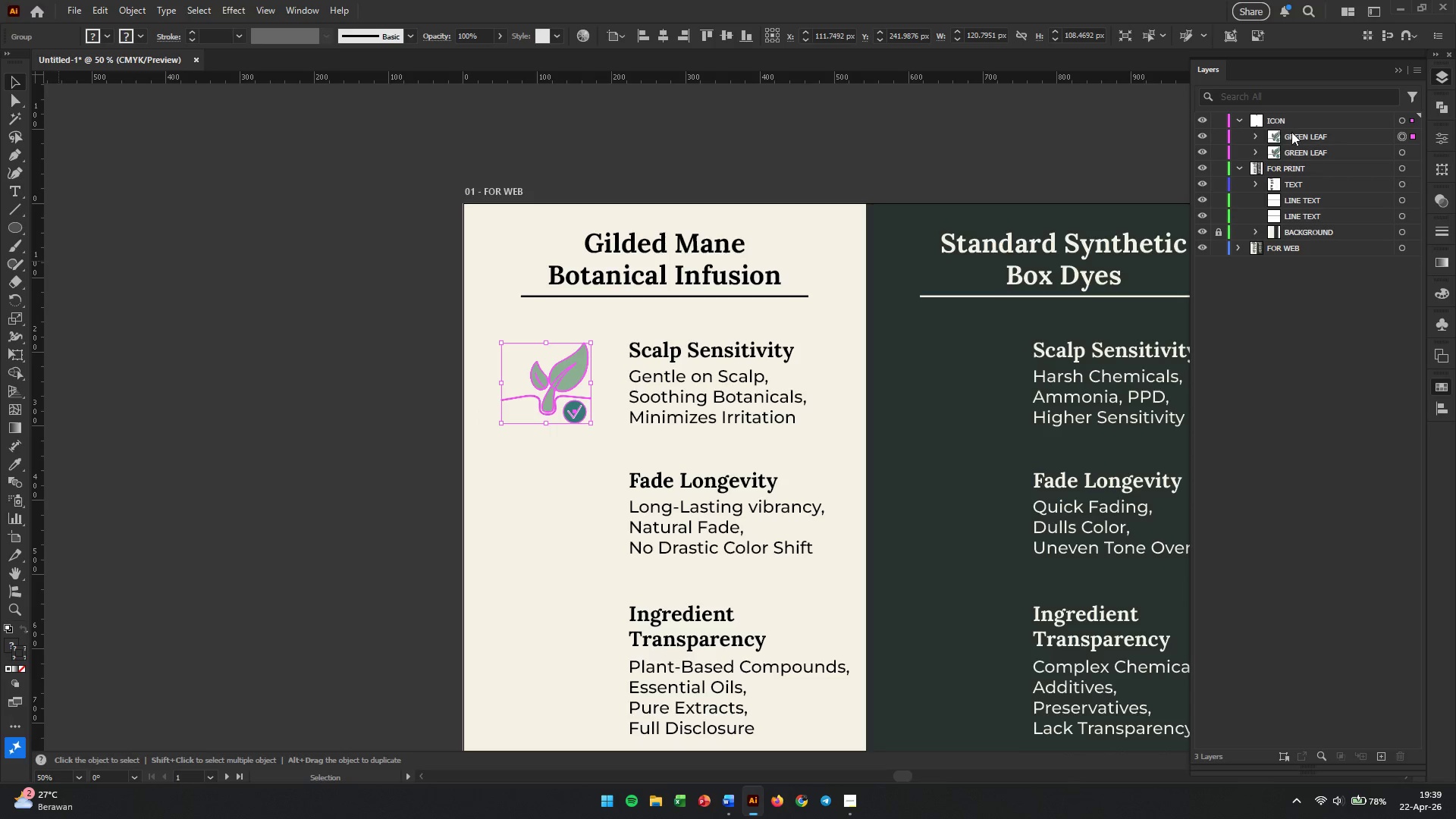 
left_click([1294, 136])
 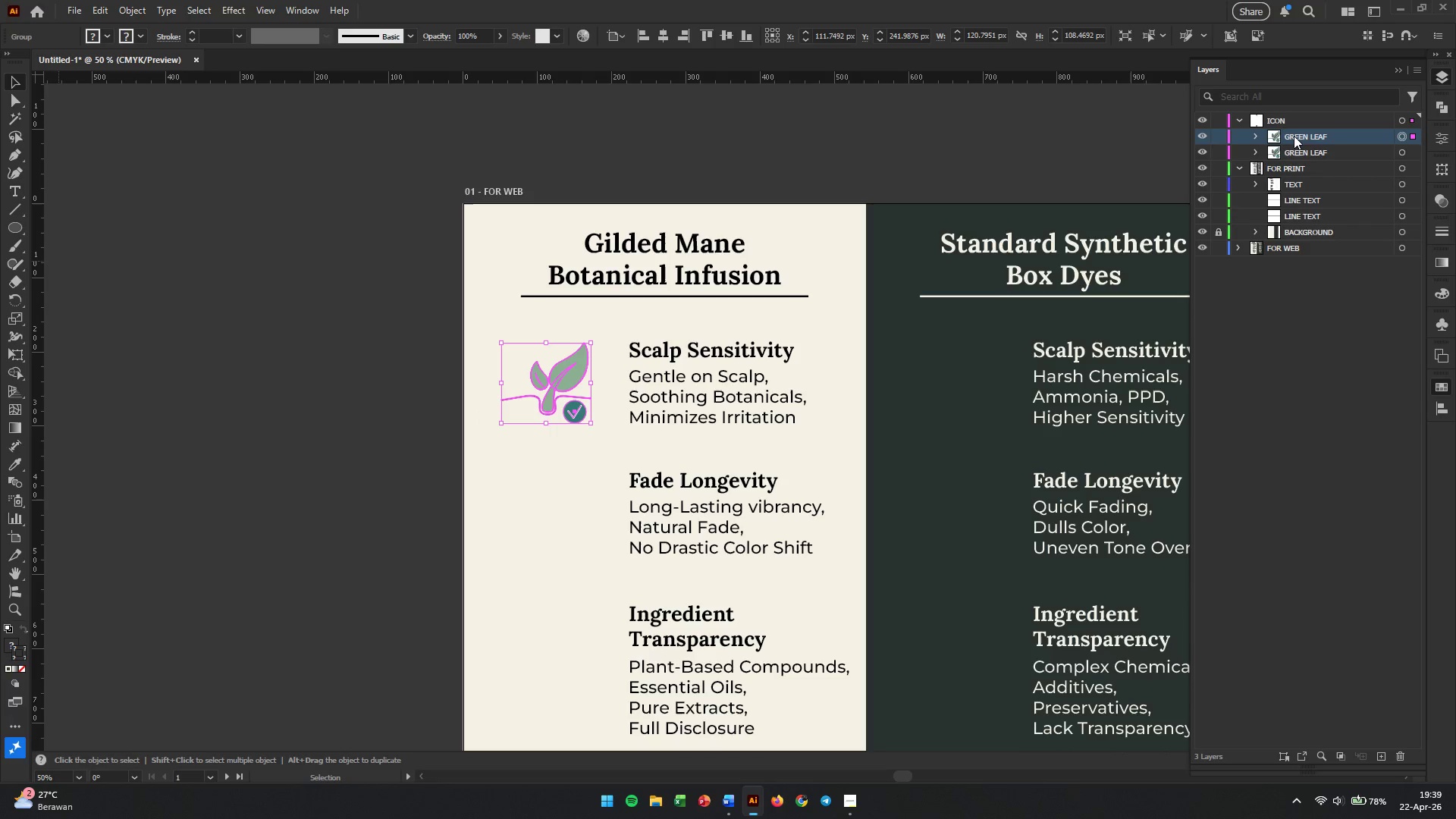 
double_click([1294, 136])
 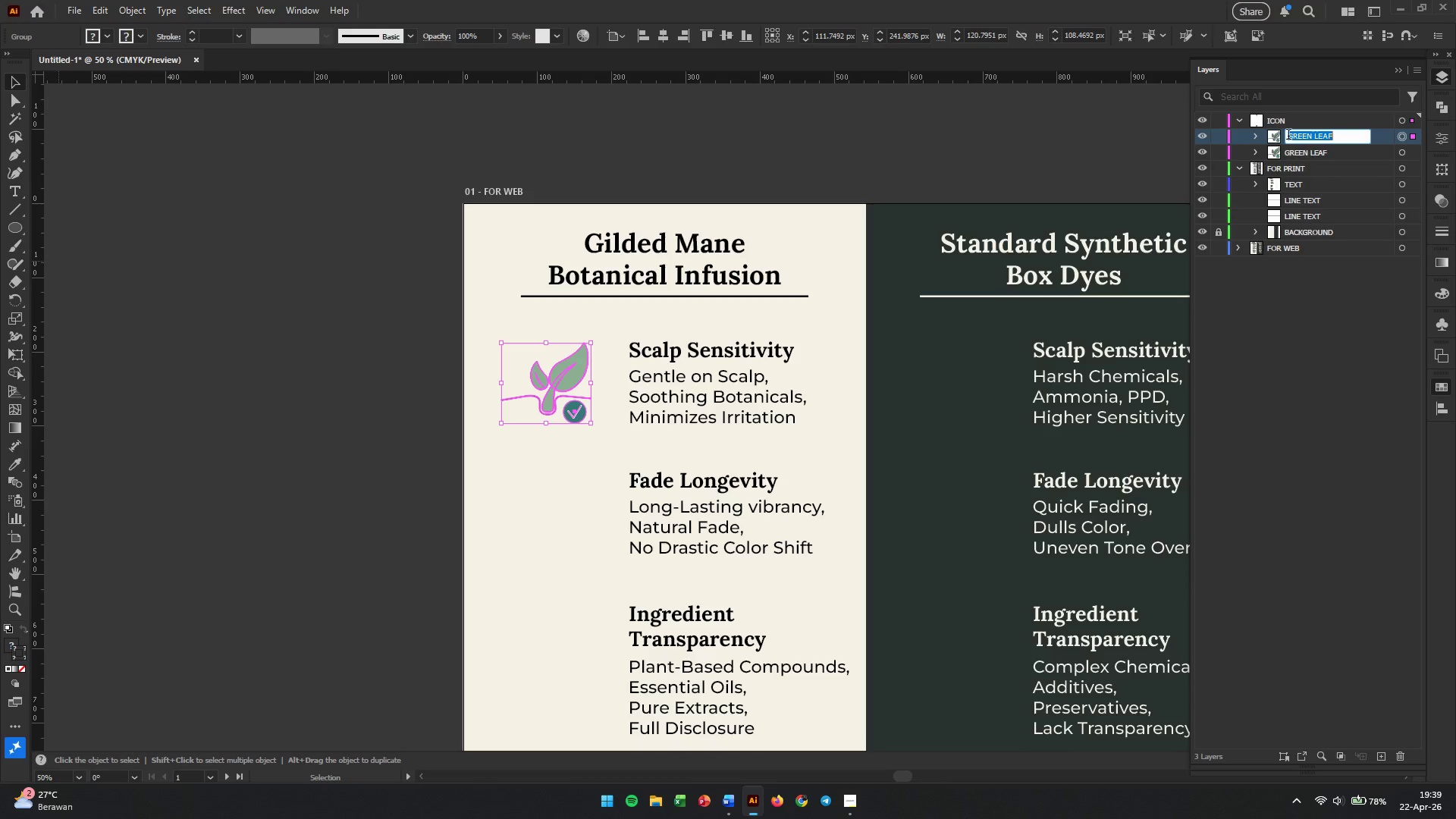 
left_click([1288, 136])
 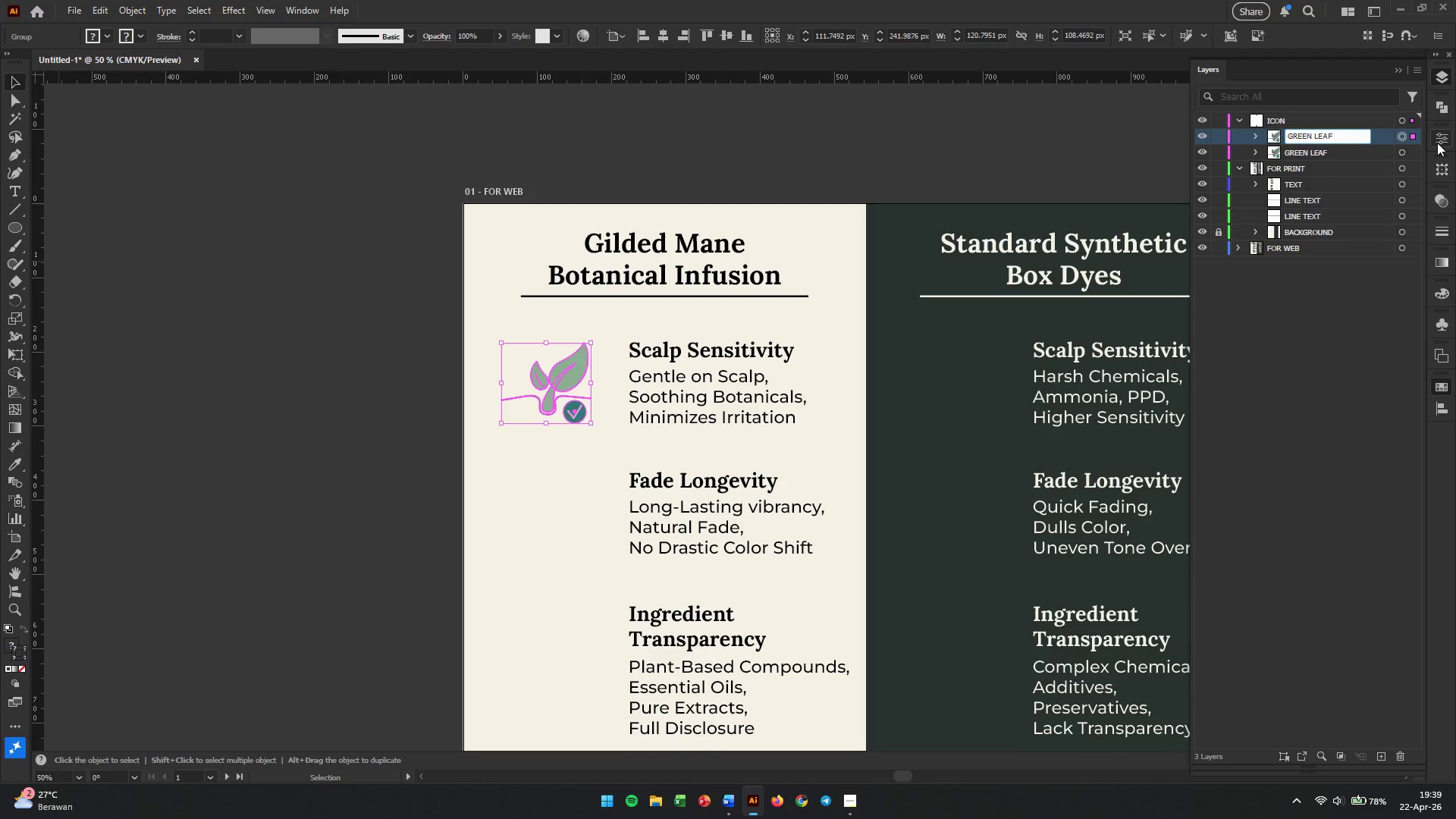 
type(ICON )
 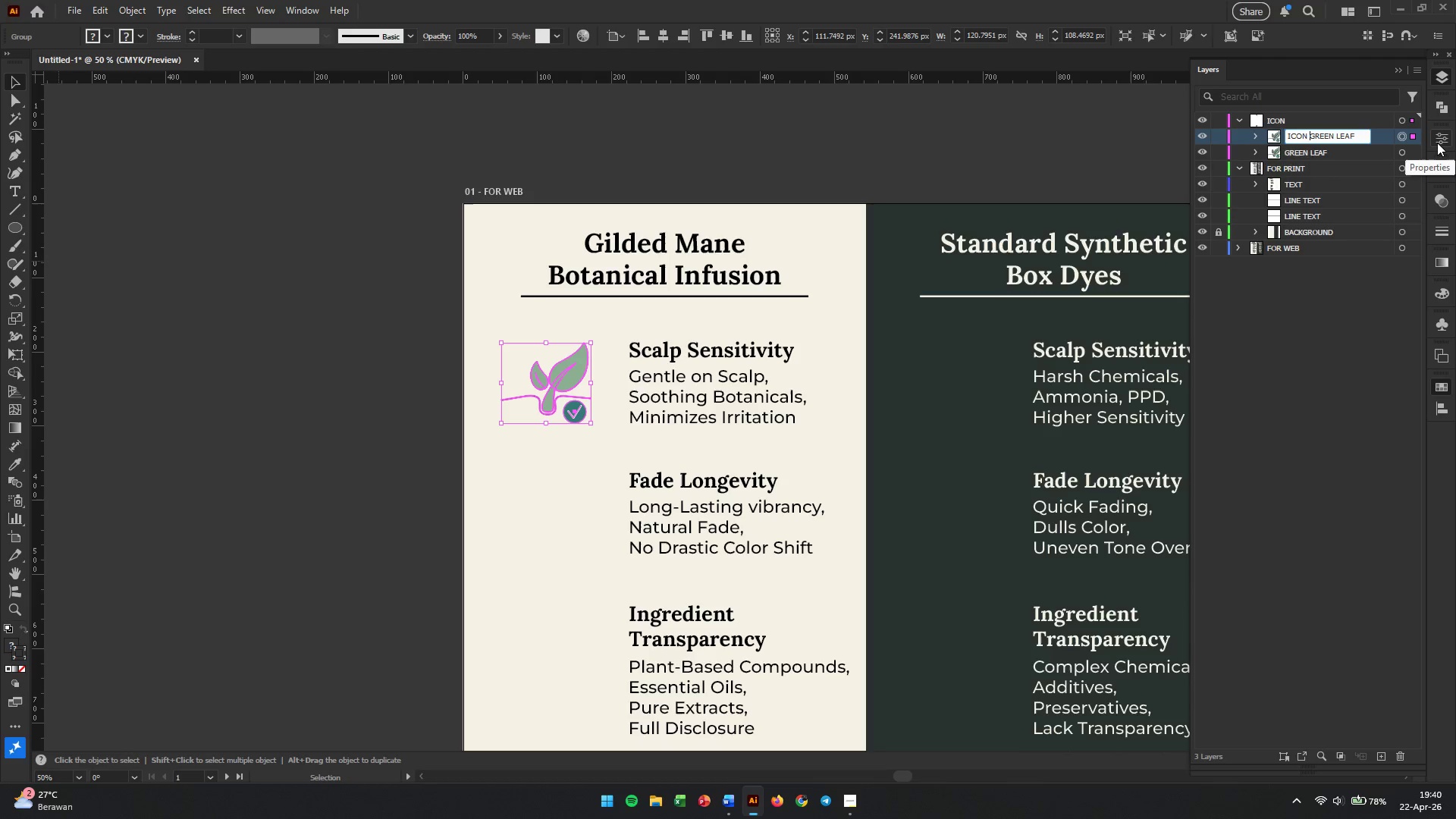 
key(Minus)
 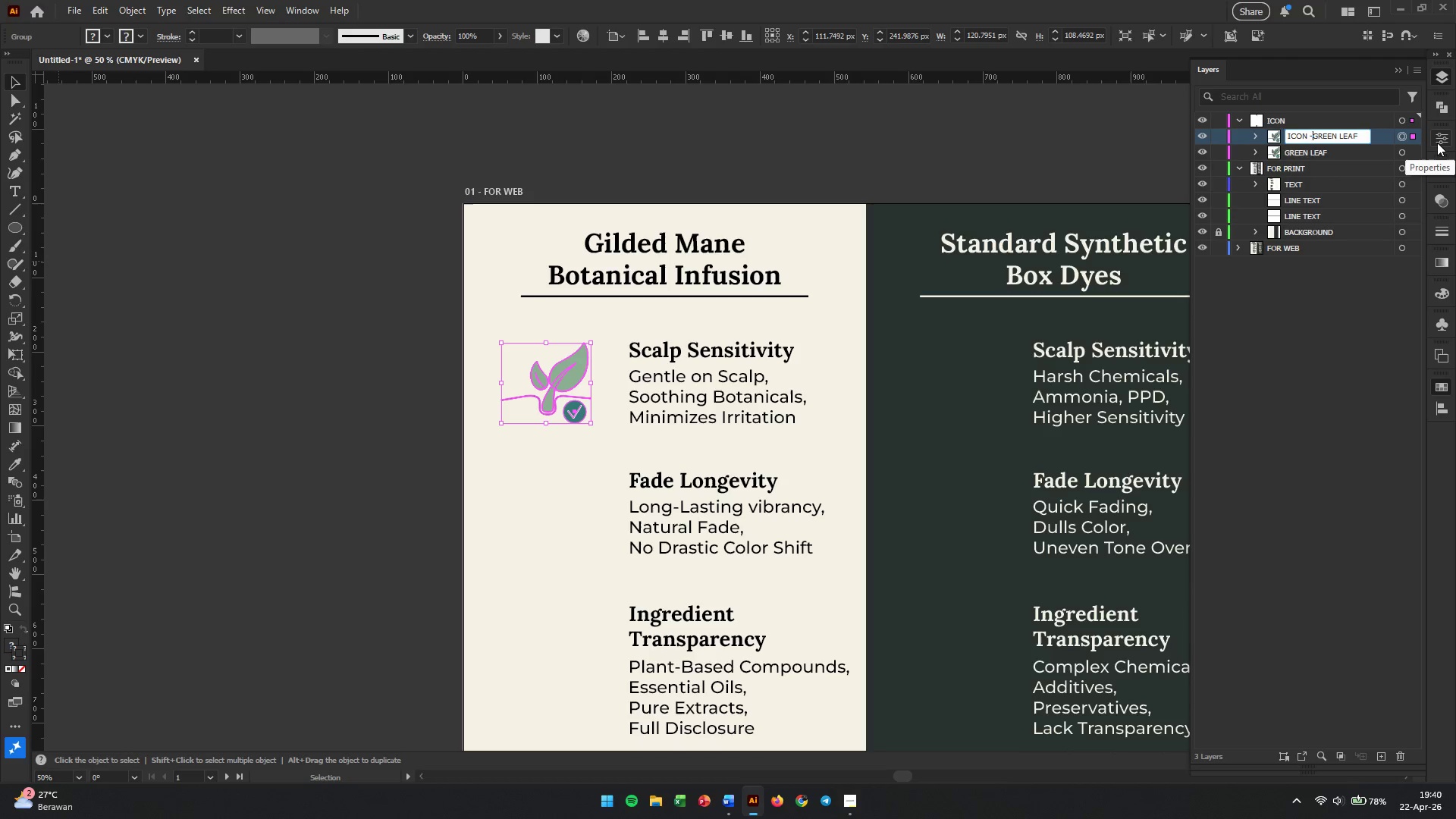 
key(Space)
 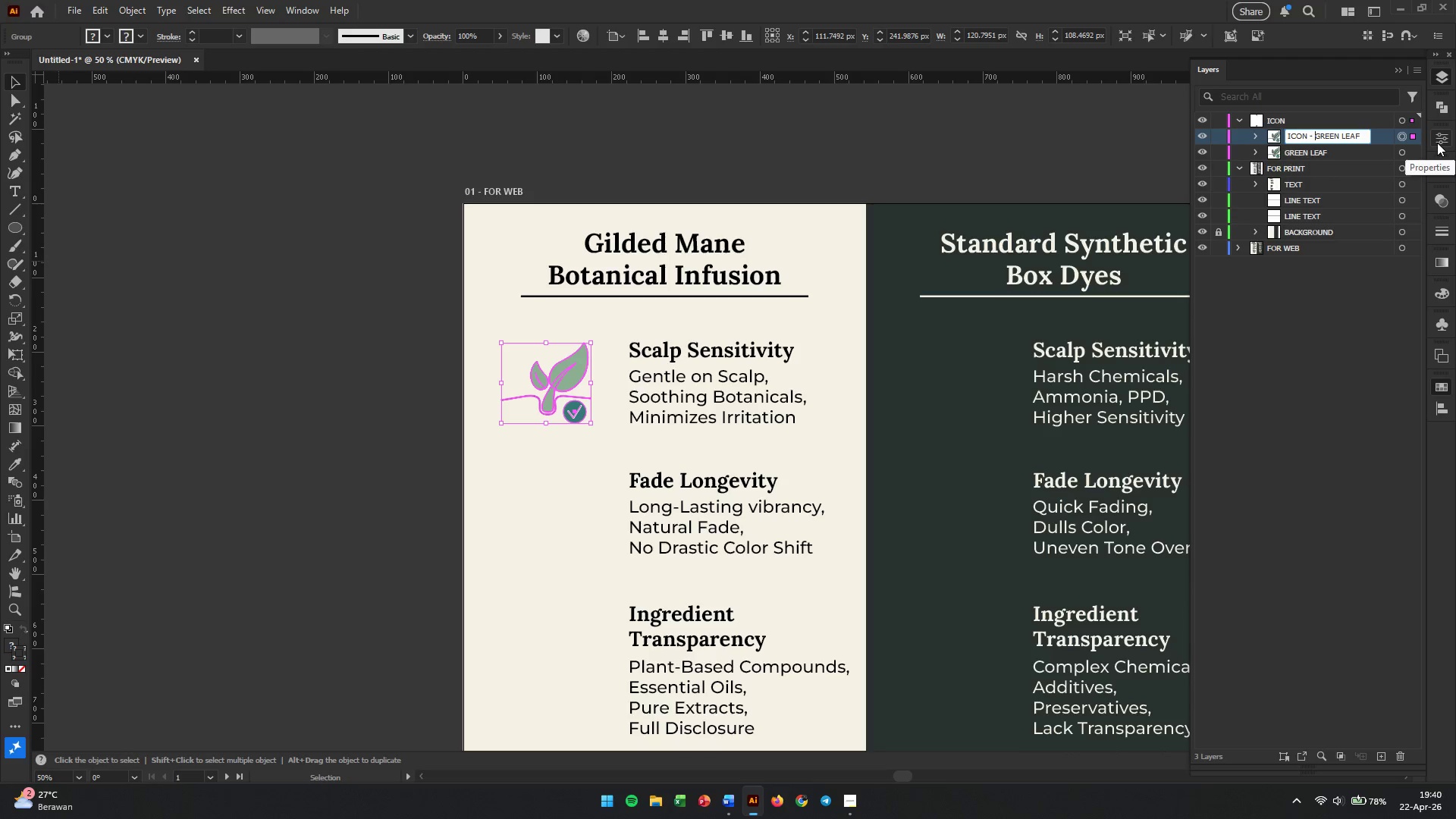 
key(Enter)
 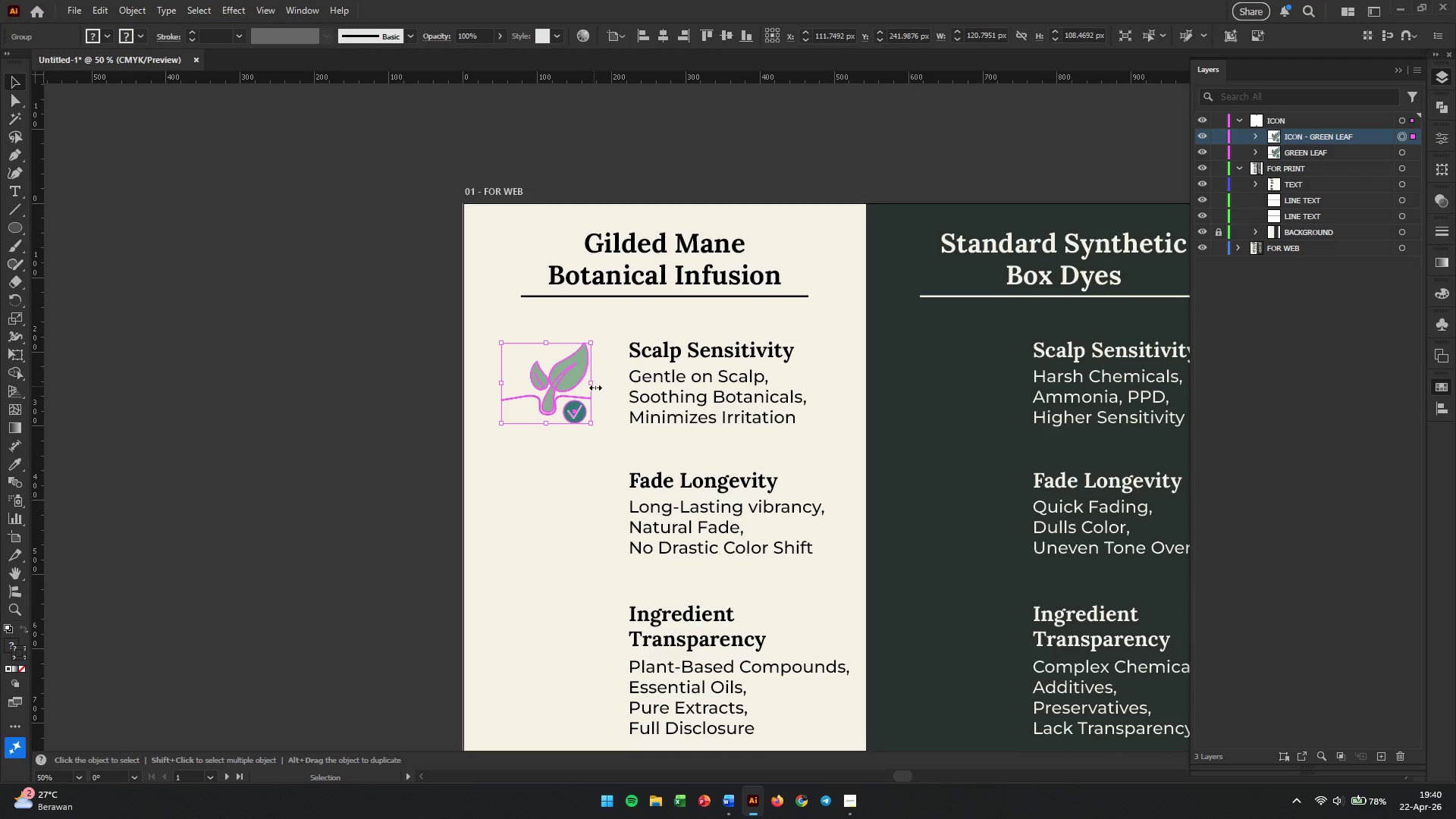 
hold_key(key=AltLeft, duration=0.89)
left_click_drag(start_coordinate=[565, 380], to_coordinate=[1102, 127])
 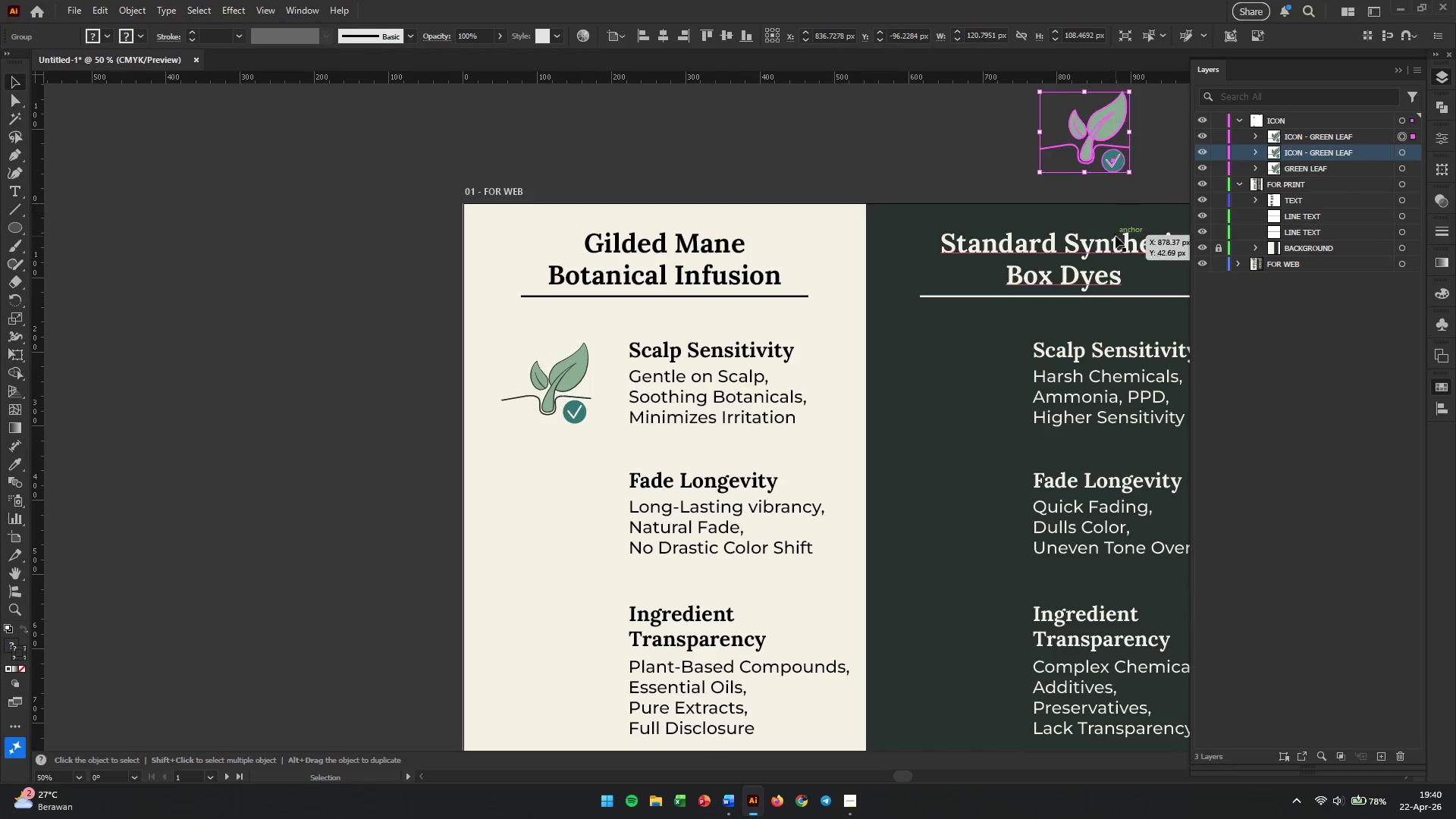 
hold_key(key=Space, duration=0.97)
 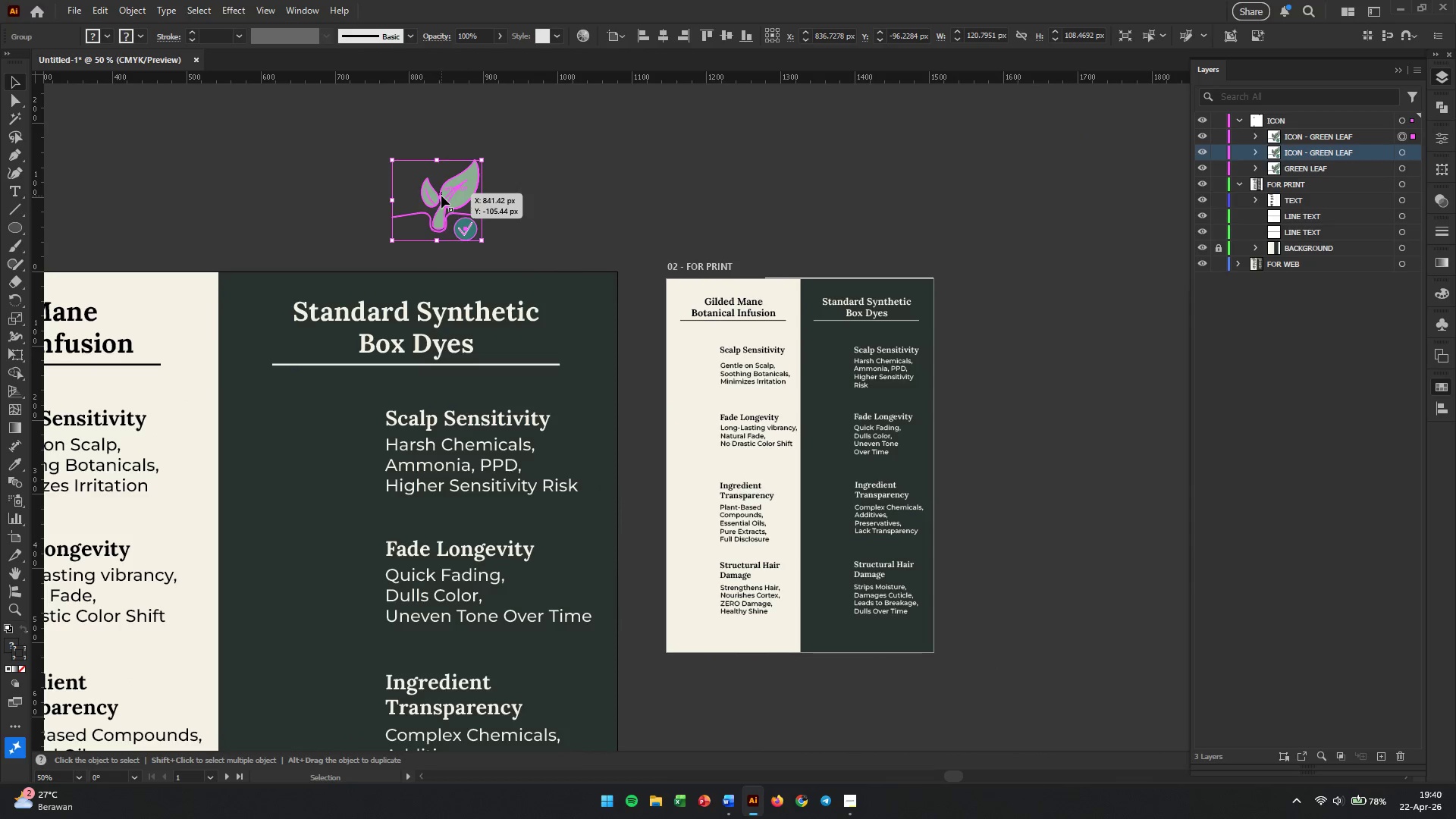 
left_click_drag(start_coordinate=[1116, 236], to_coordinate=[467, 304])
 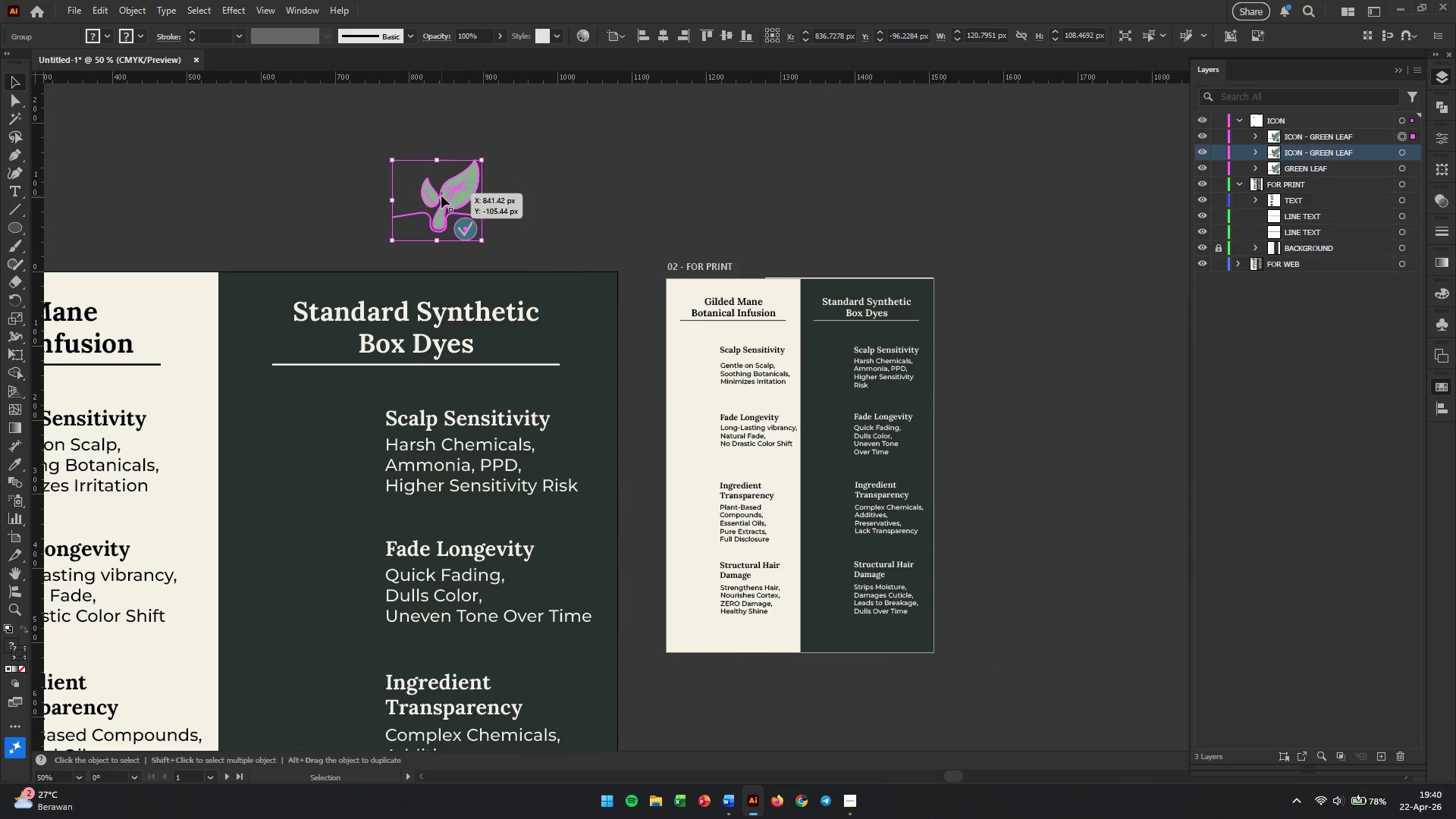 
left_click_drag(start_coordinate=[441, 196], to_coordinate=[688, 372])
 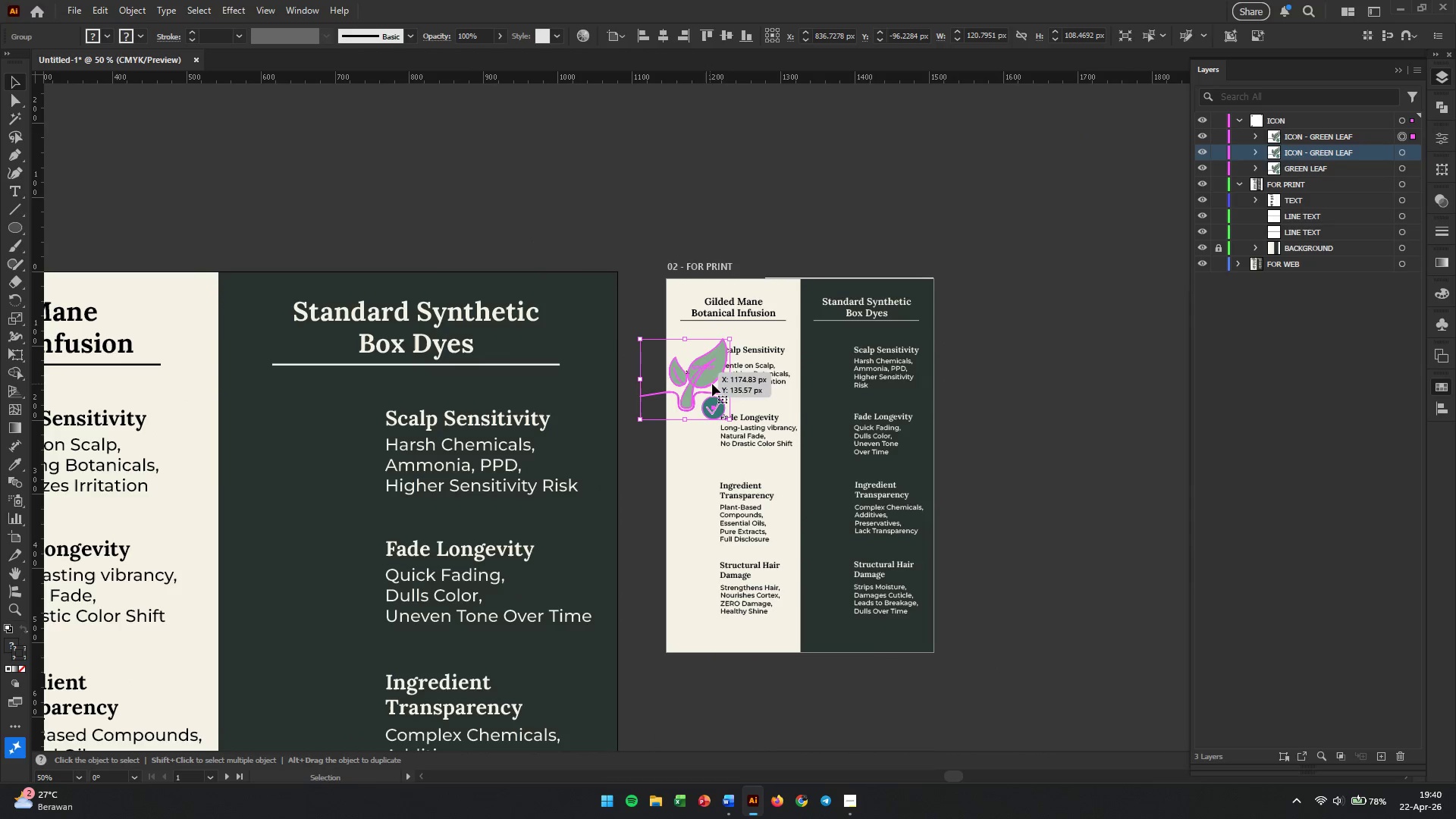 
hold_key(key=AltLeft, duration=0.61)
 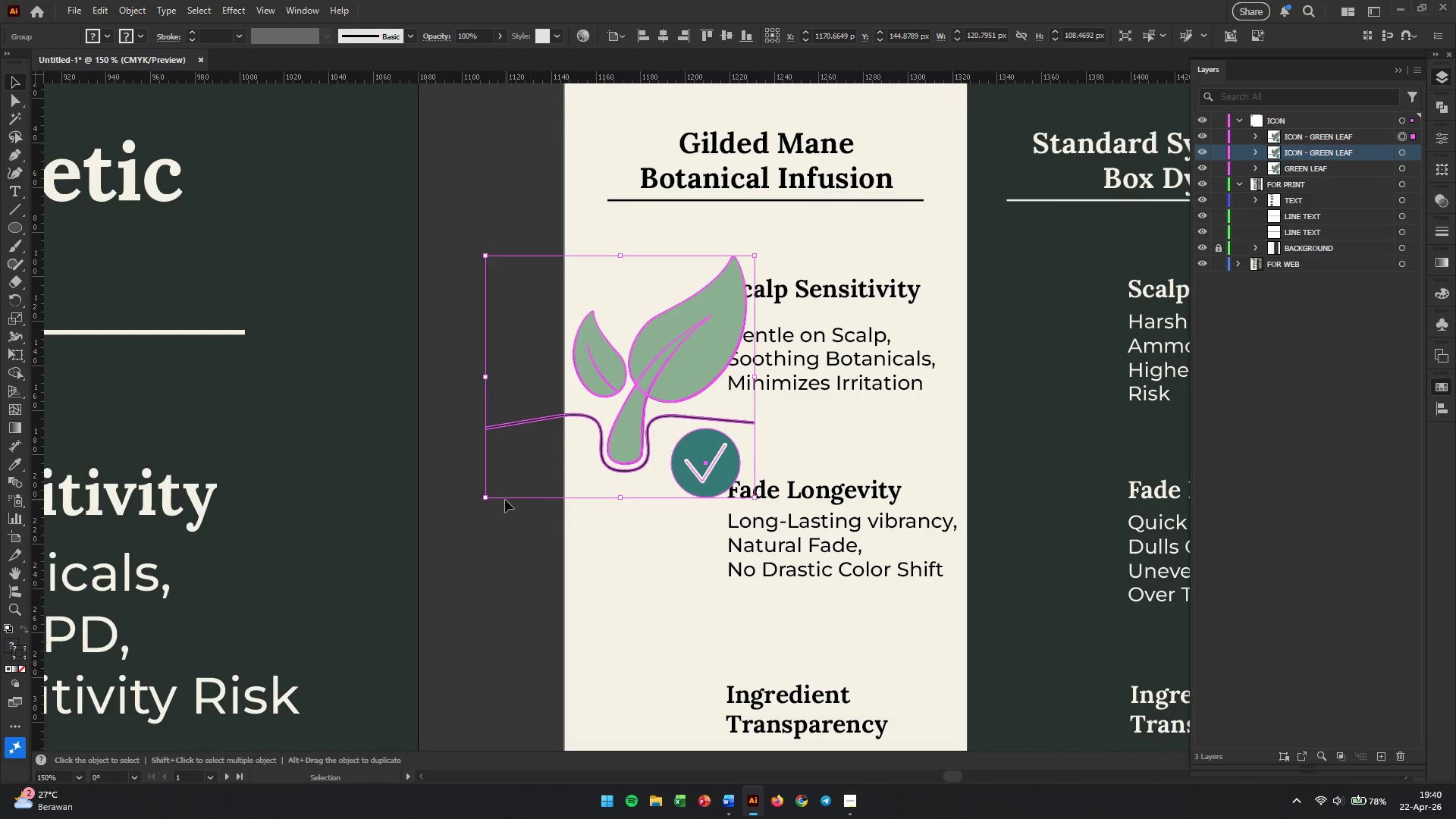 
left_click_drag(start_coordinate=[484, 496], to_coordinate=[617, 384])
 